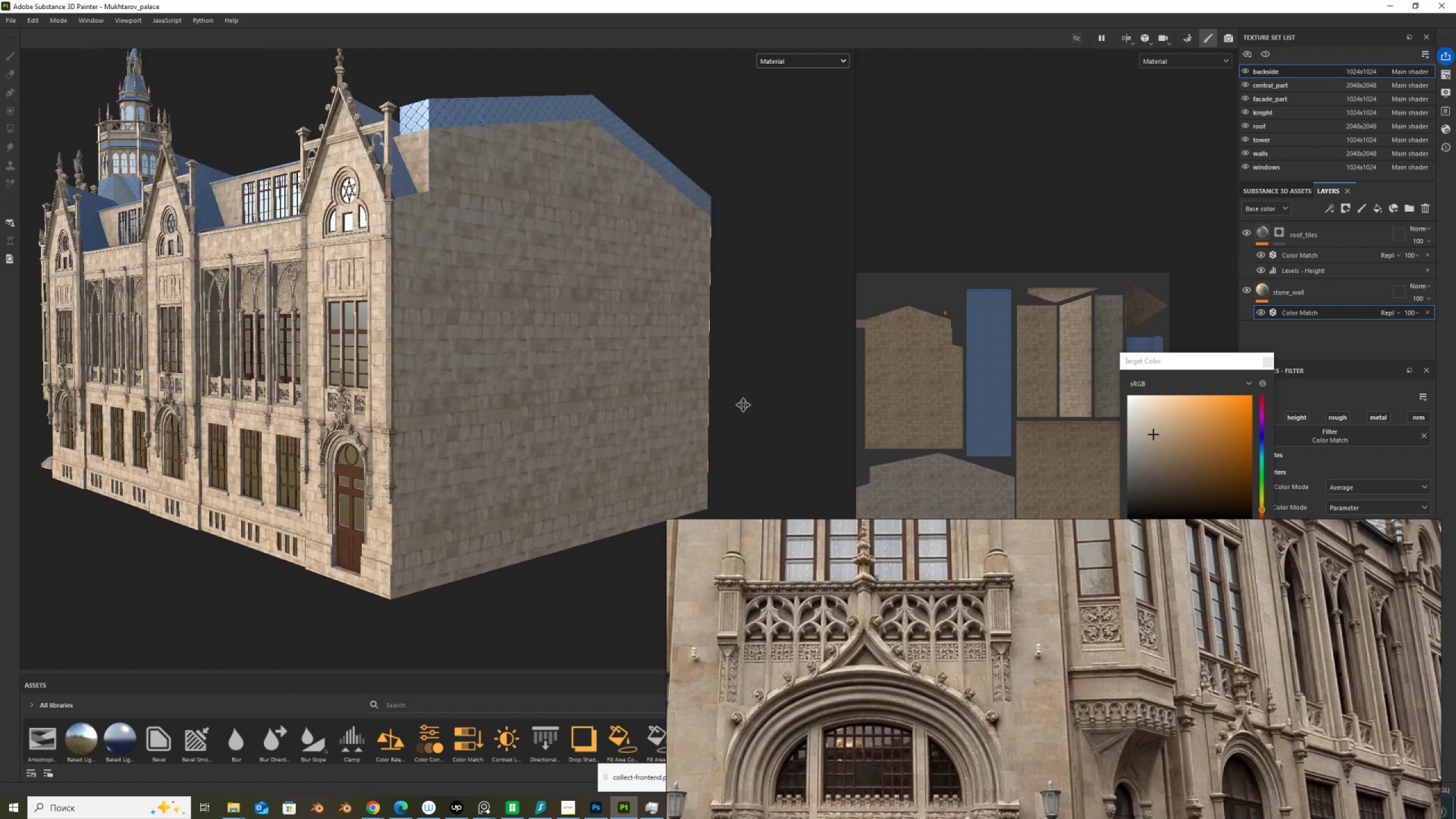 
hold_key(key=AltLeft, duration=1.5)
 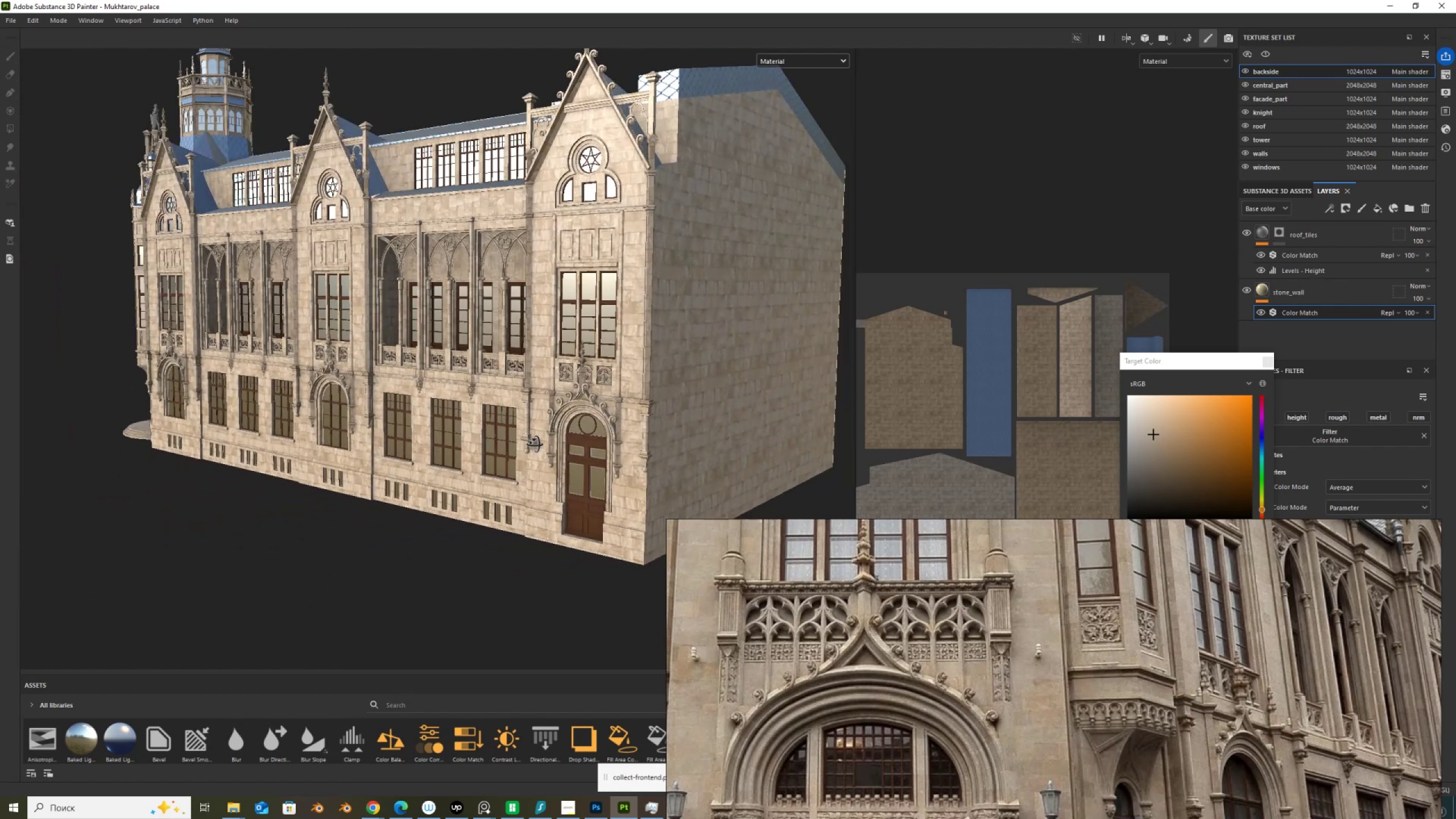 
hold_key(key=AltLeft, duration=1.53)
left_click_drag(start_coordinate=[487, 429], to_coordinate=[641, 456])
 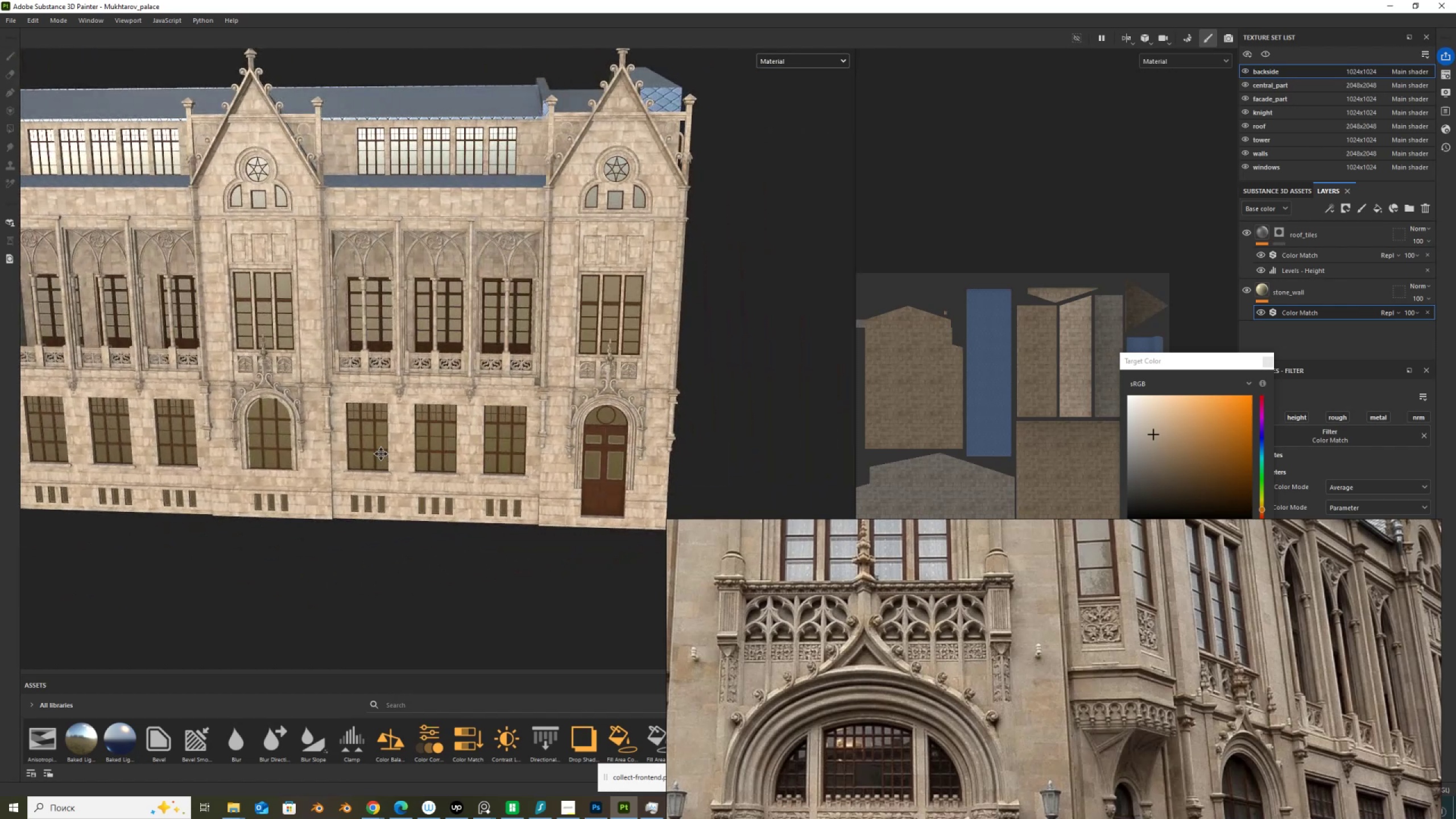 
hold_key(key=AltLeft, duration=1.51)
left_click_drag(start_coordinate=[348, 445], to_coordinate=[432, 435])
 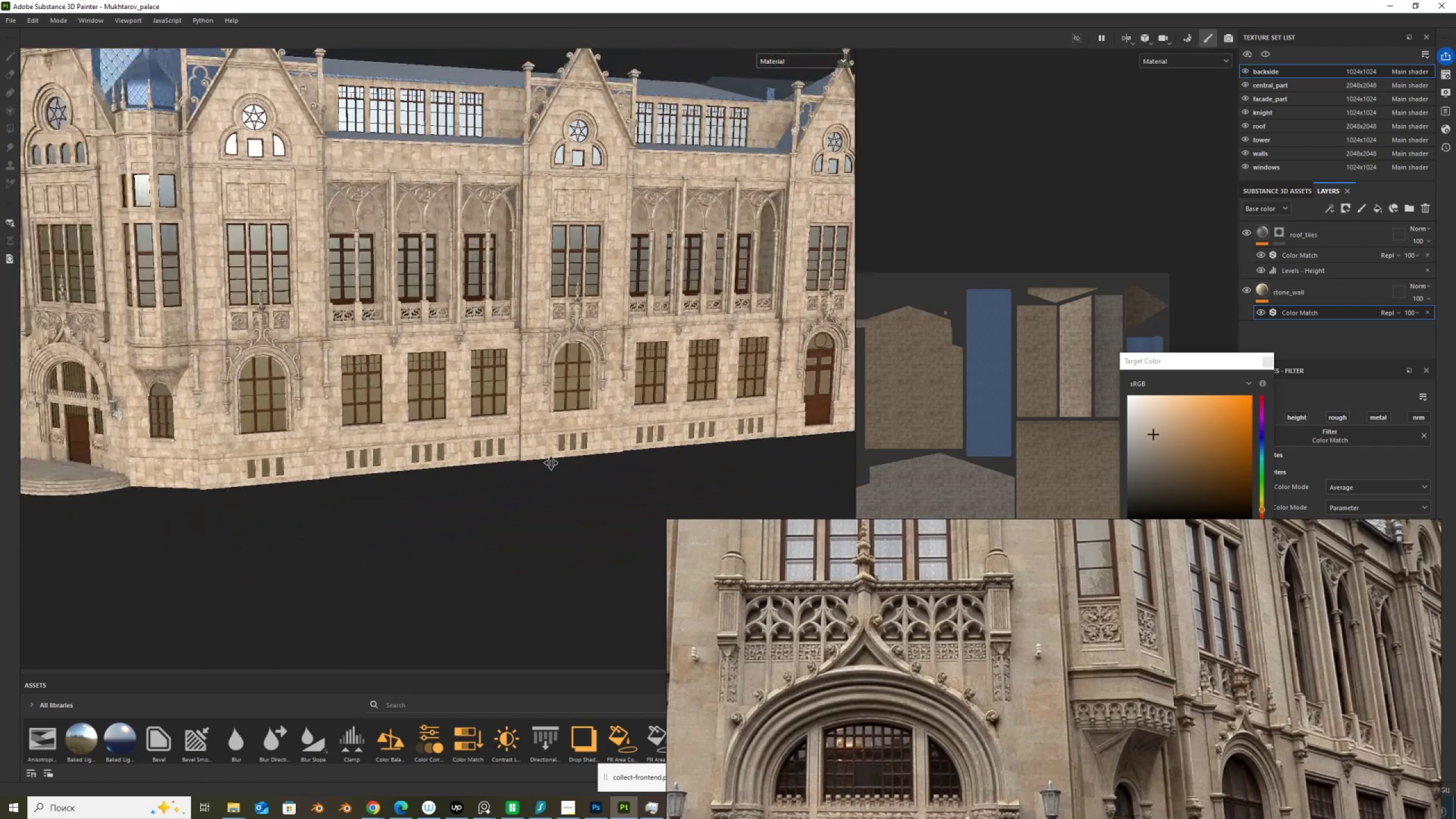 
hold_key(key=AltLeft, duration=1.52)
left_click_drag(start_coordinate=[517, 392], to_coordinate=[570, 428])
 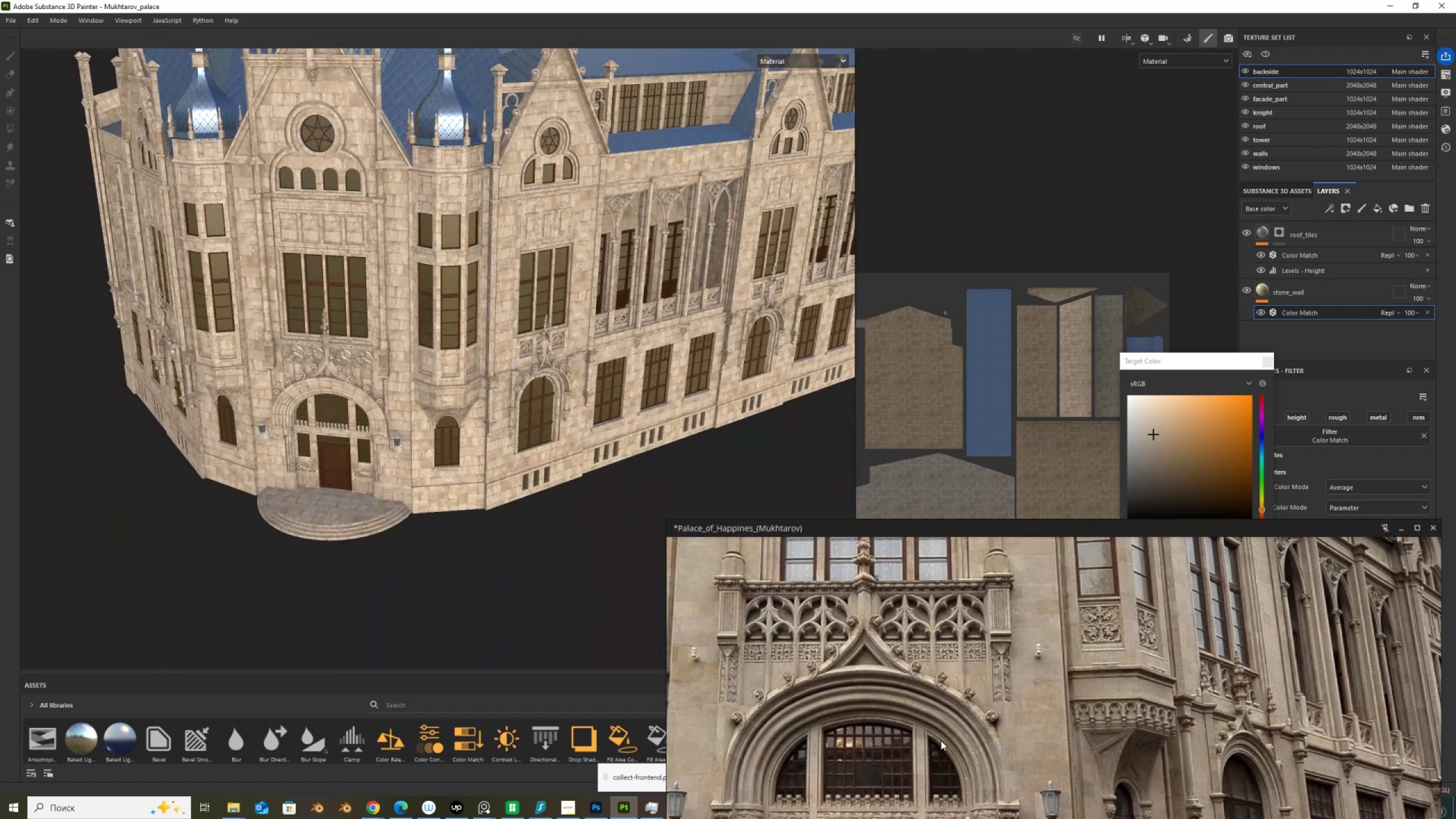 
hold_key(key=AltLeft, duration=1.51)
 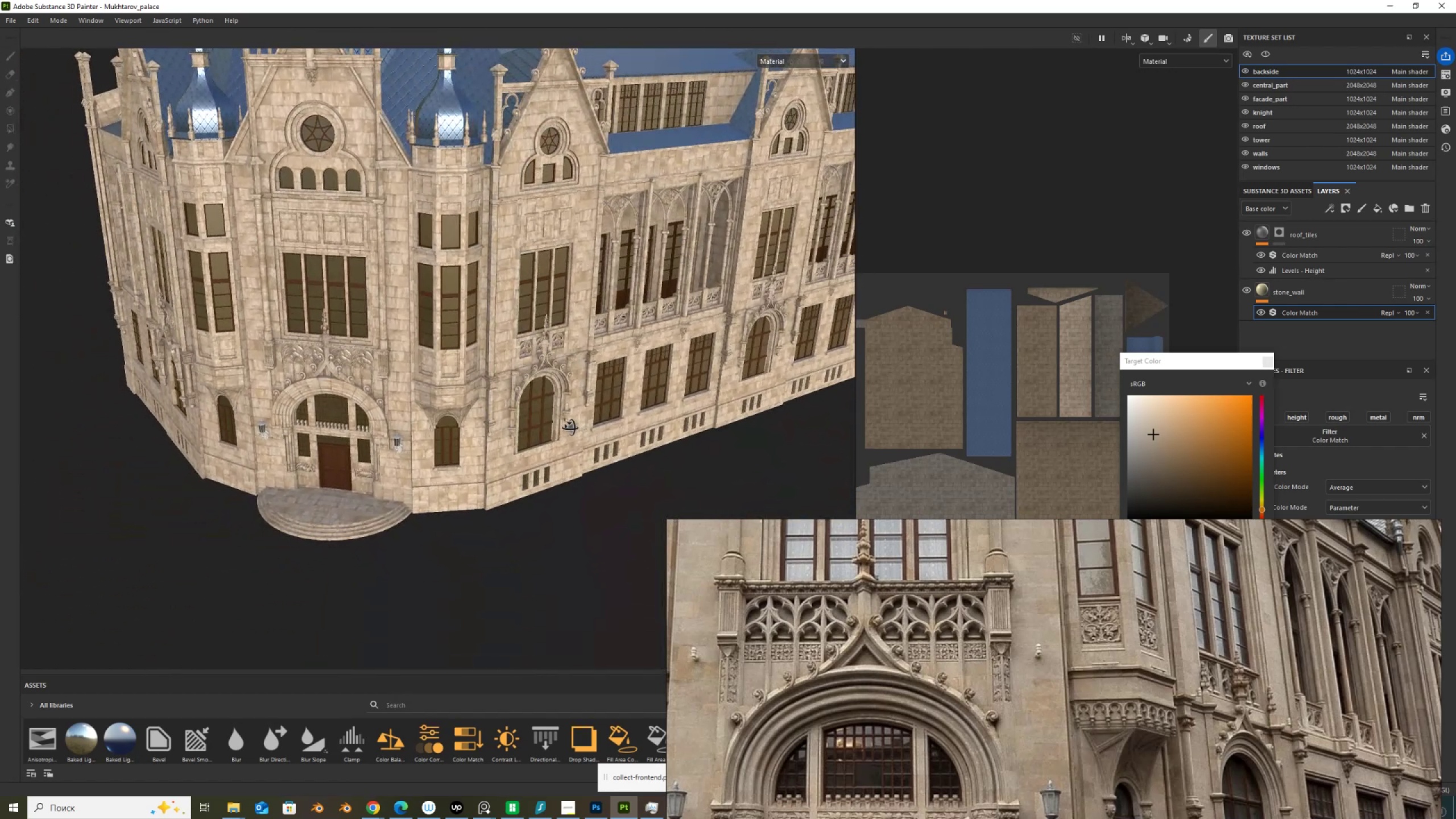 
key(Alt+AltLeft)
 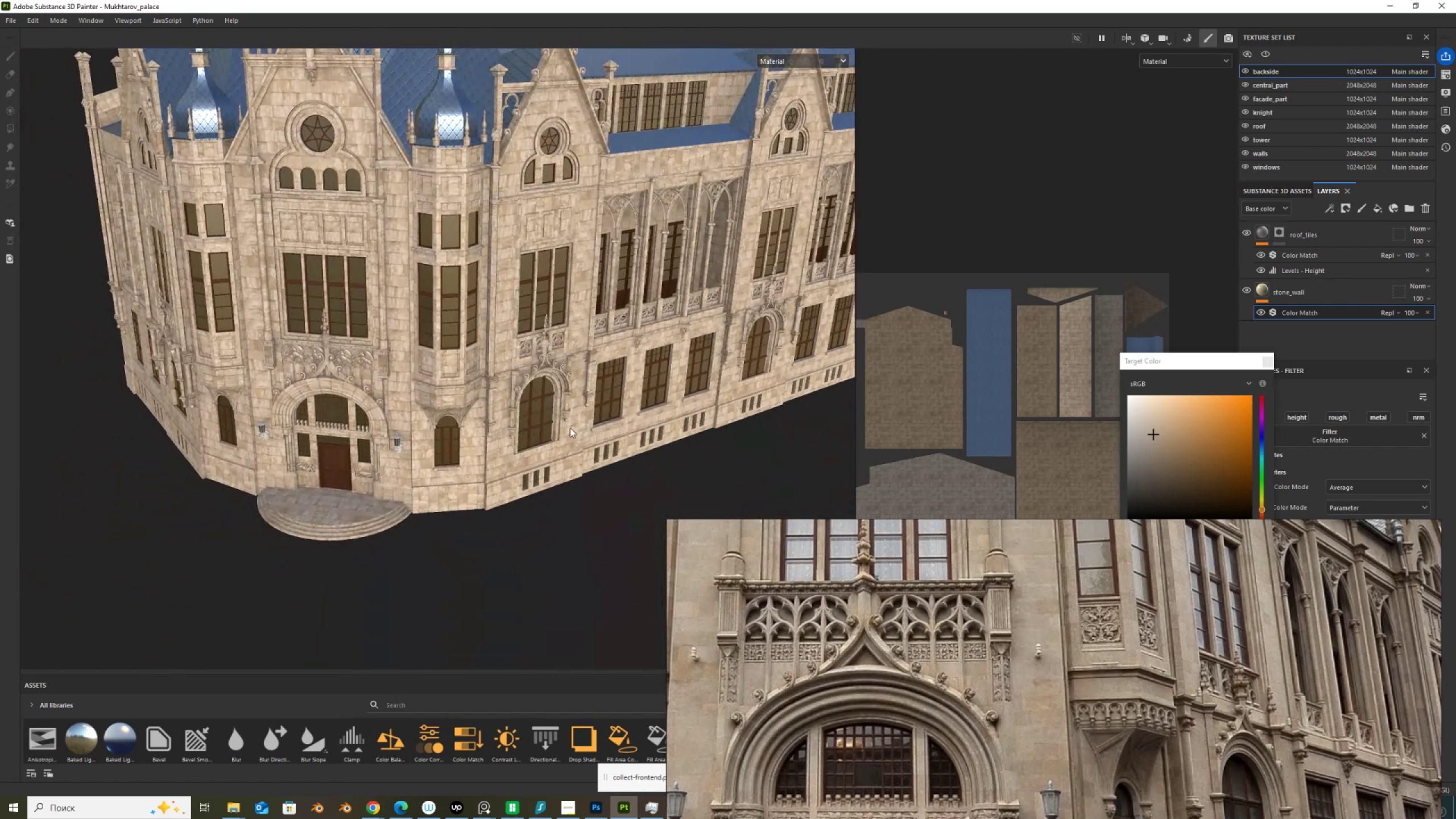 
key(Alt+AltLeft)
 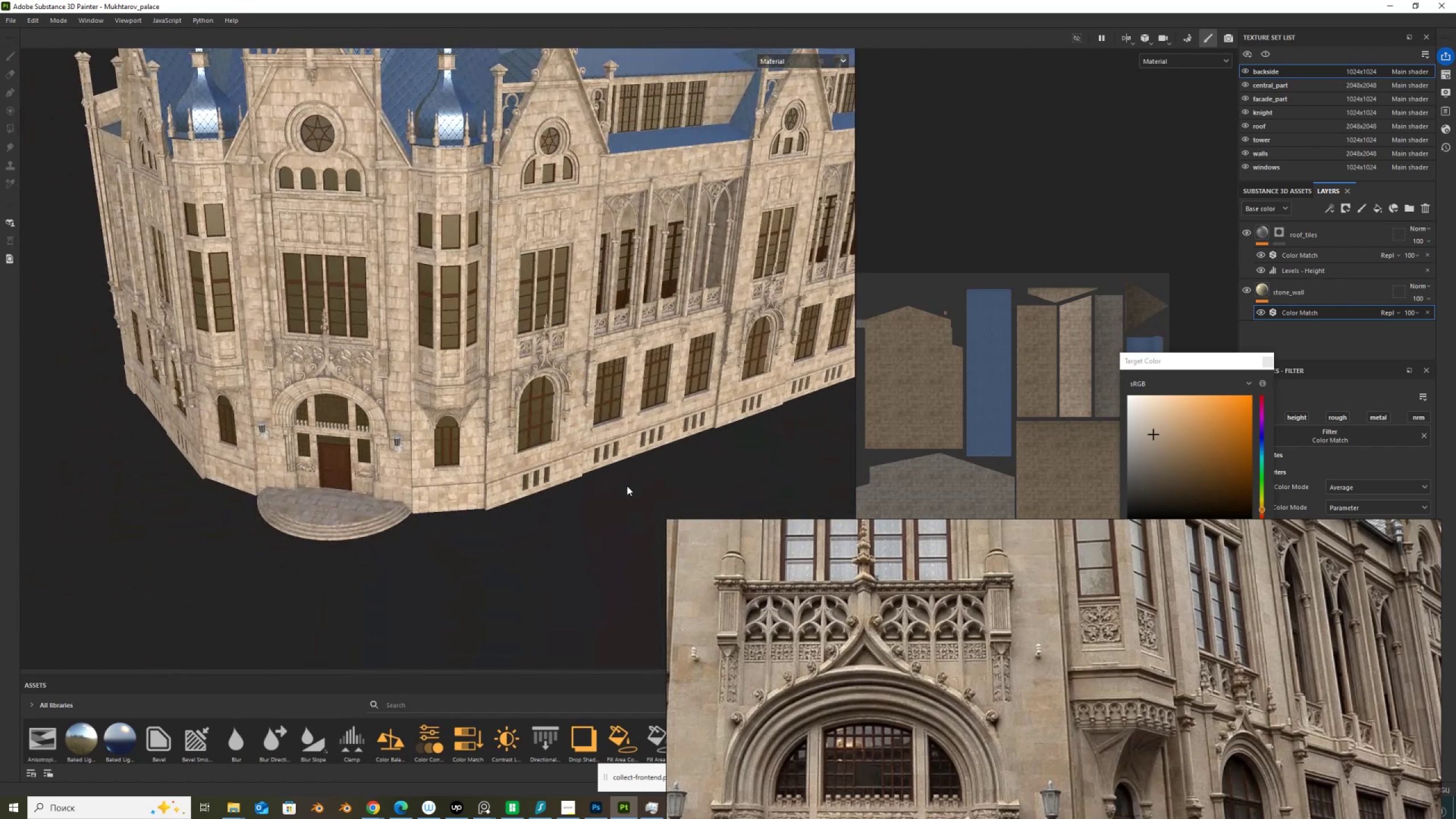 
key(Alt+AltLeft)
 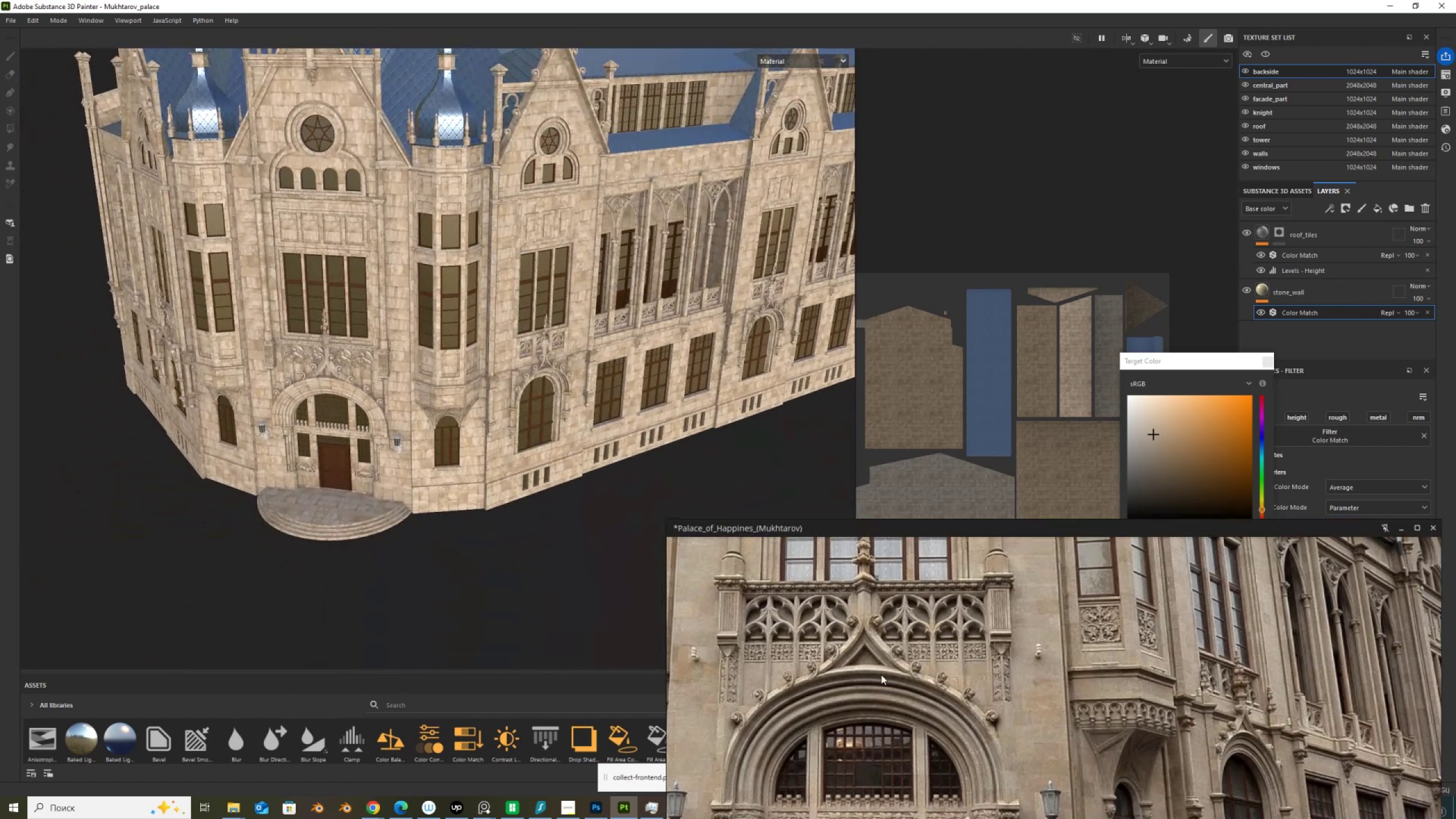 
key(Alt+AltLeft)
 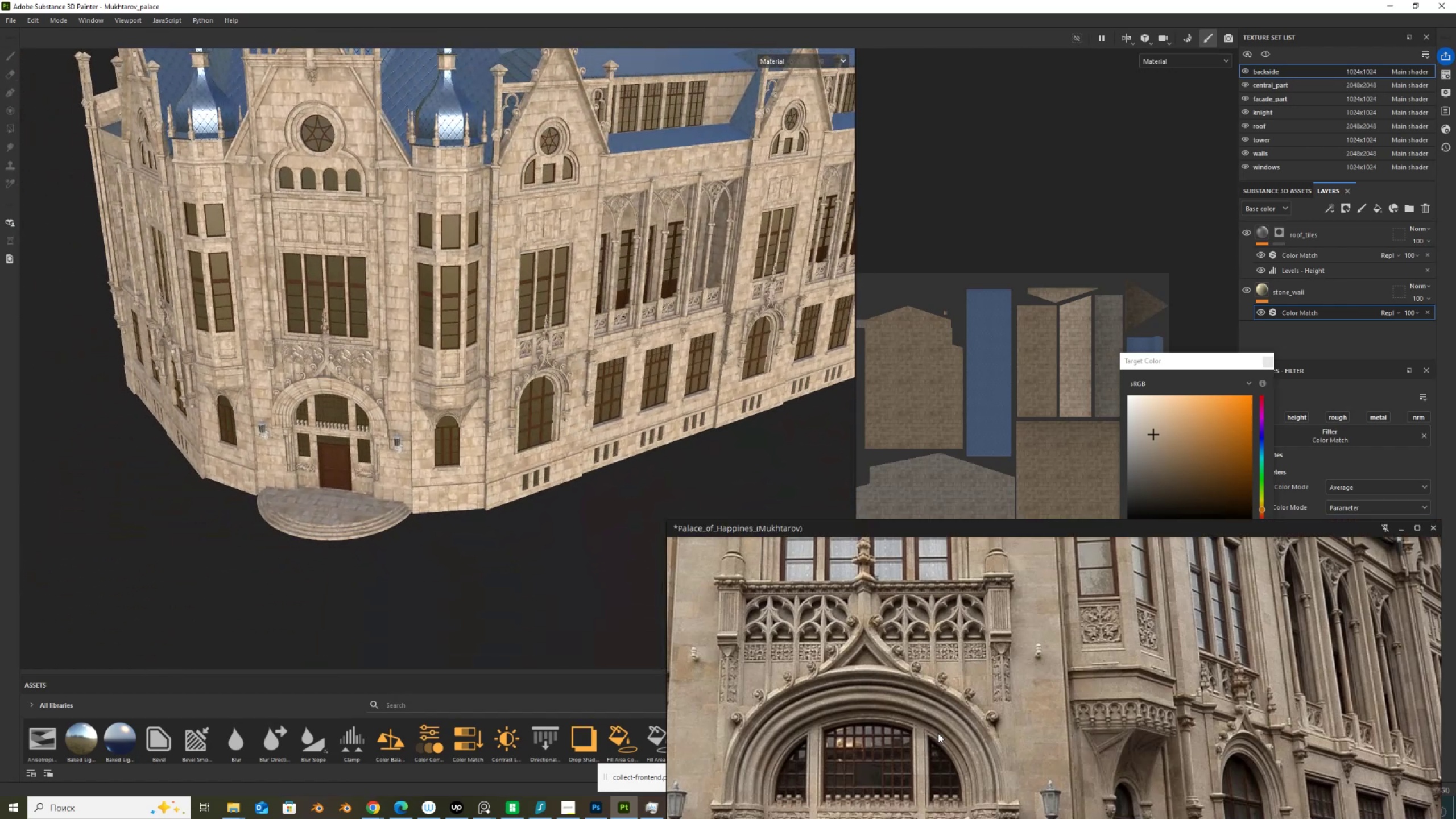 
key(Alt+AltLeft)
 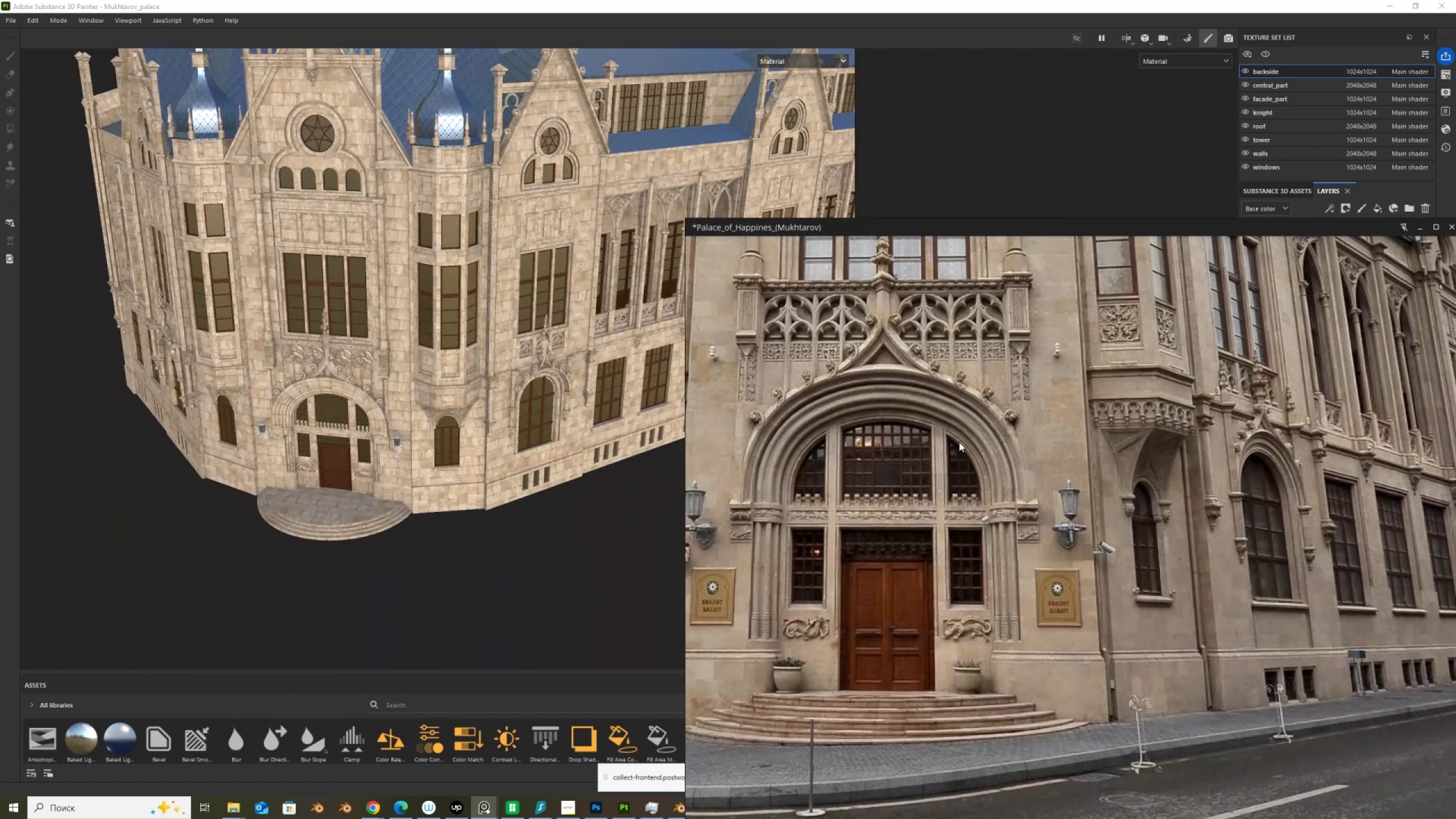 
scroll: coordinate [896, 636], scroll_direction: up, amount: 4.0
 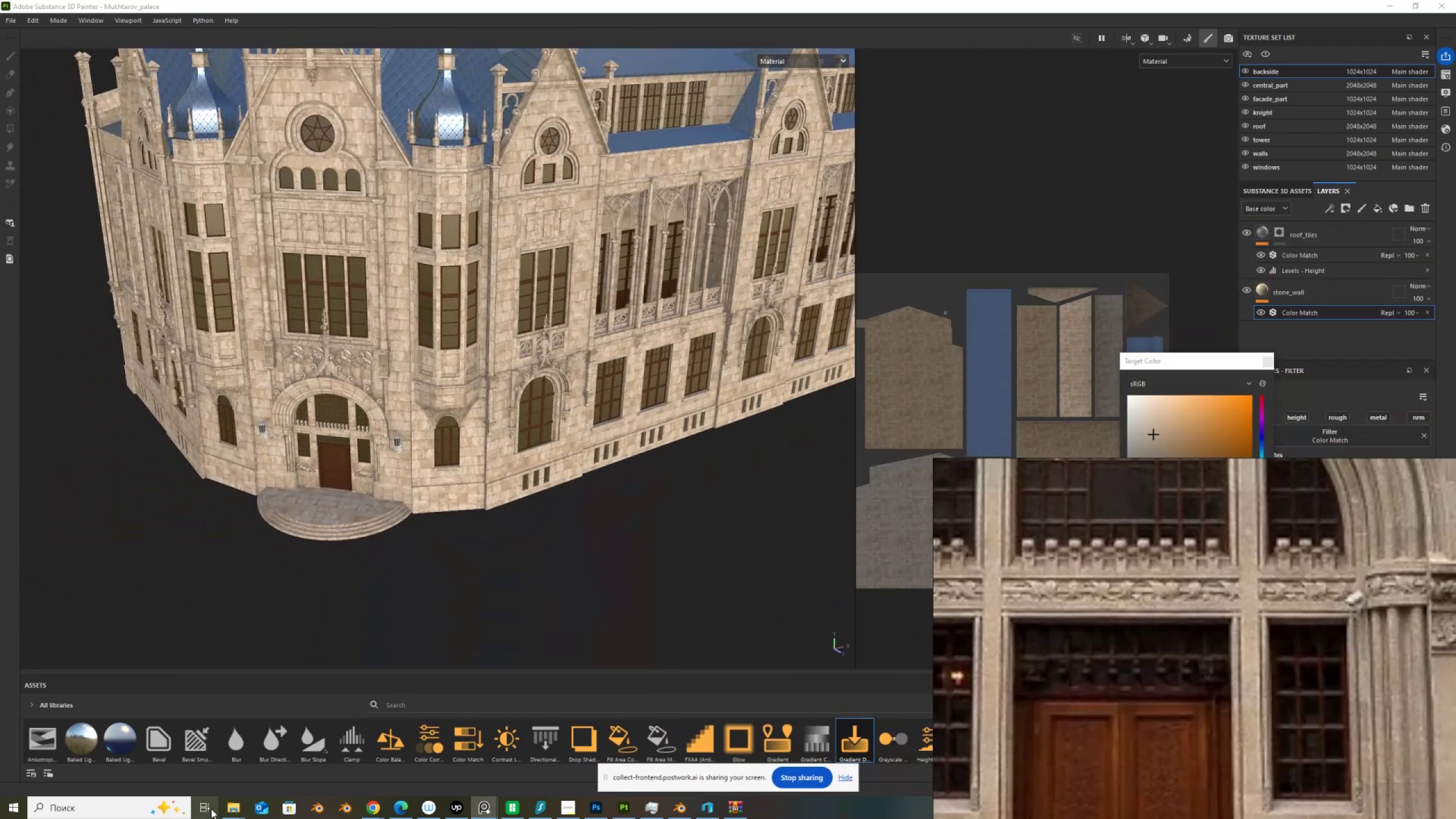 
left_click([233, 805])
 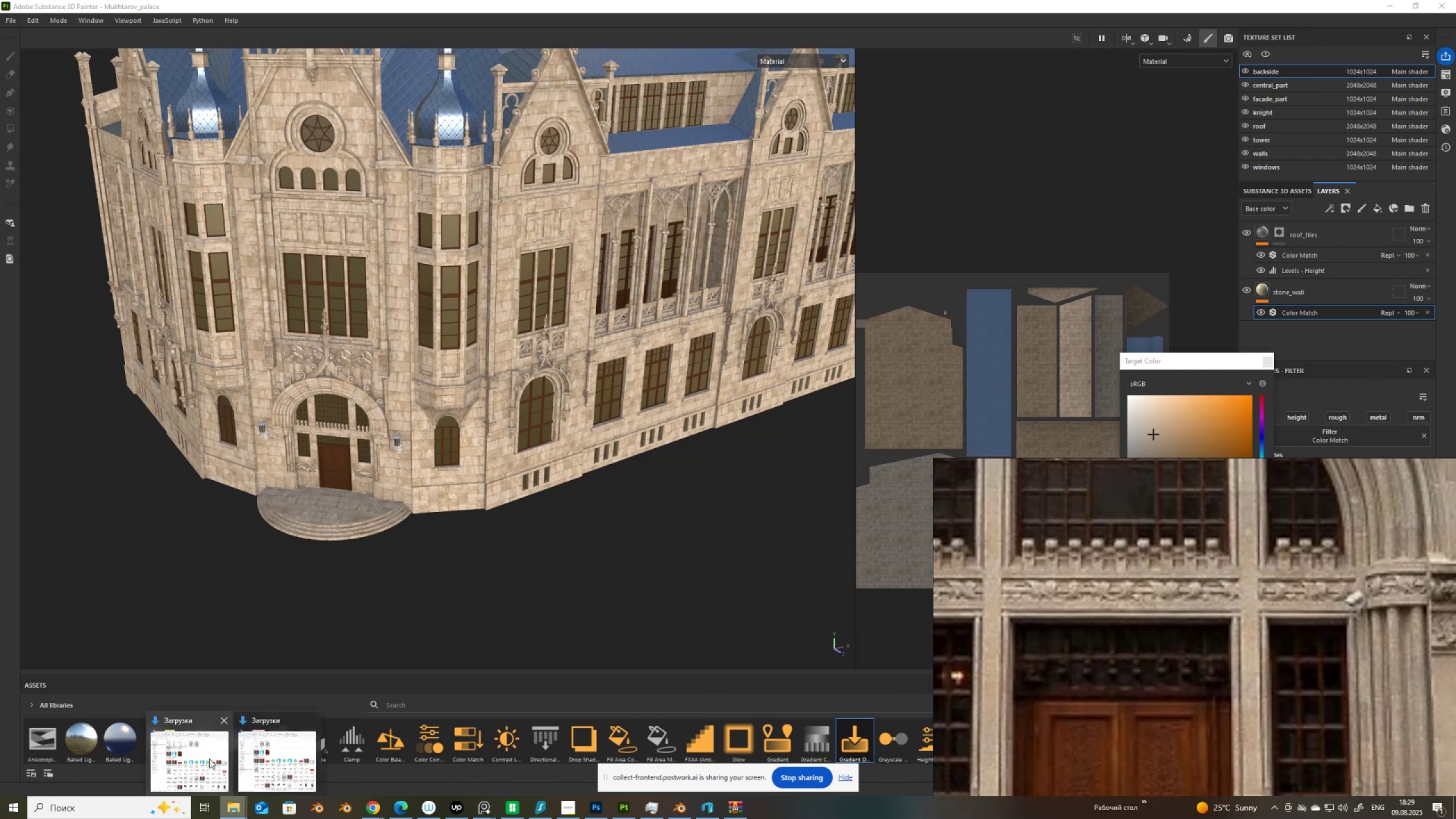 
left_click([205, 762])
 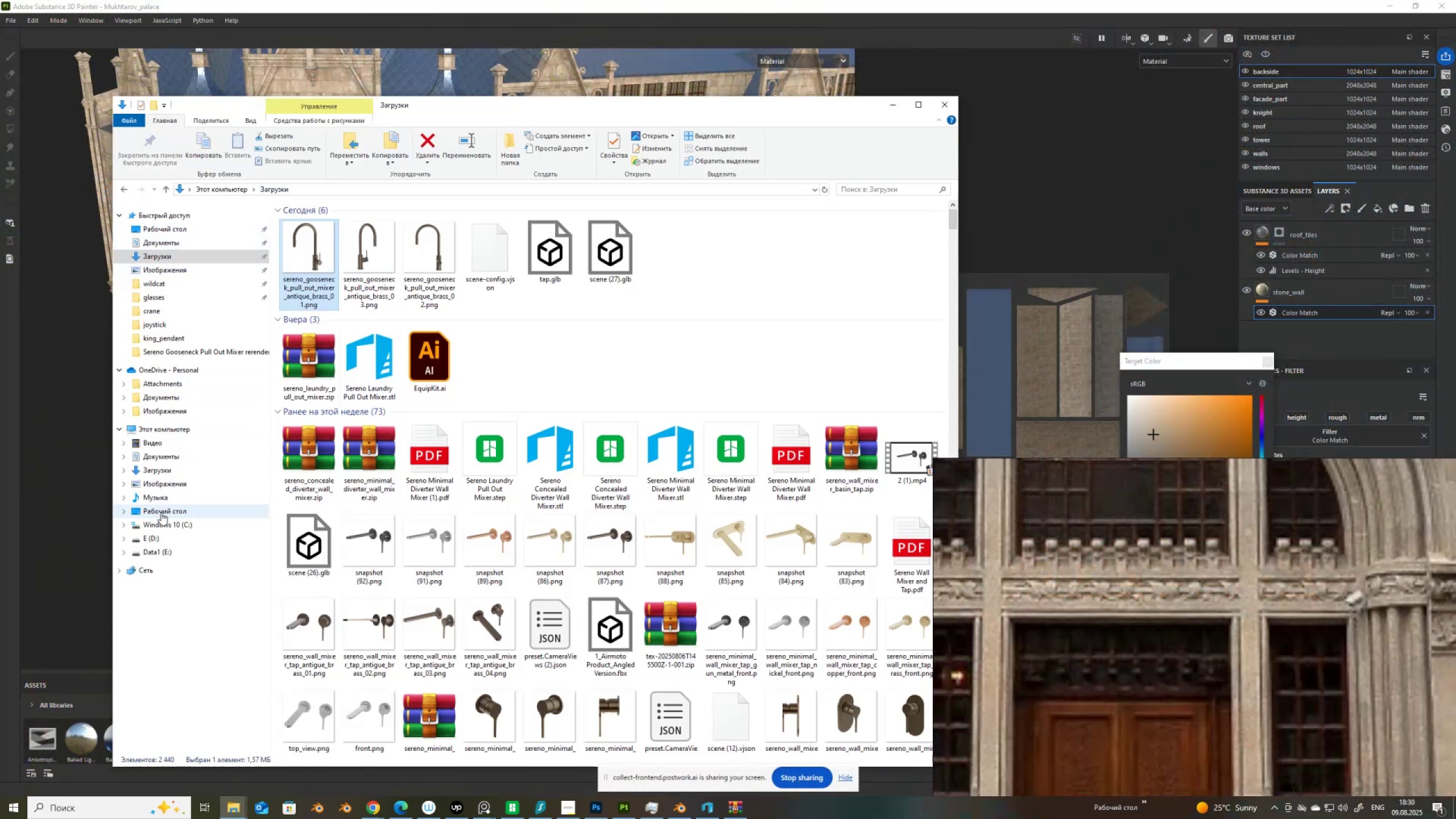 
left_click([158, 538])
 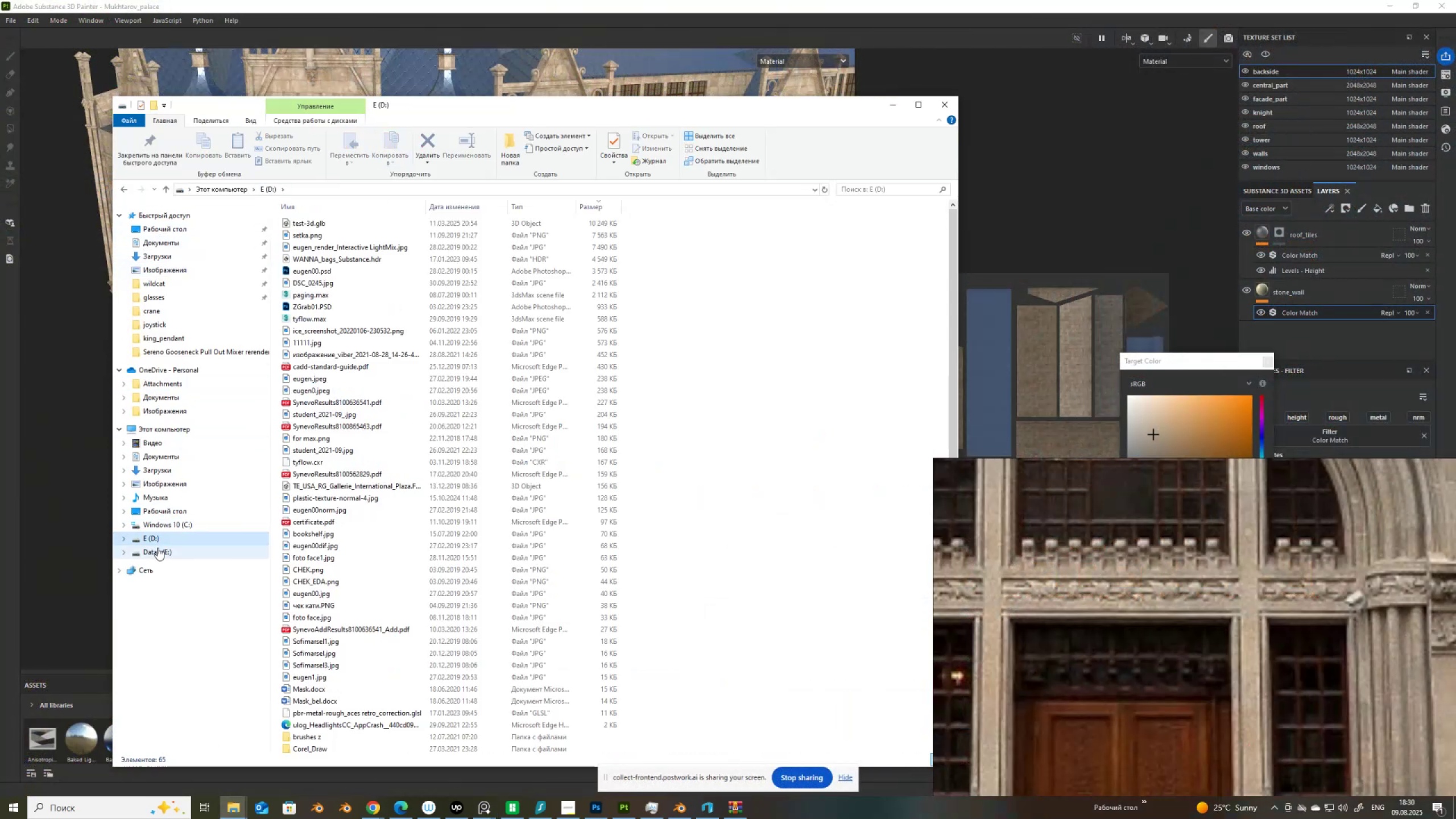 
left_click([158, 548])
 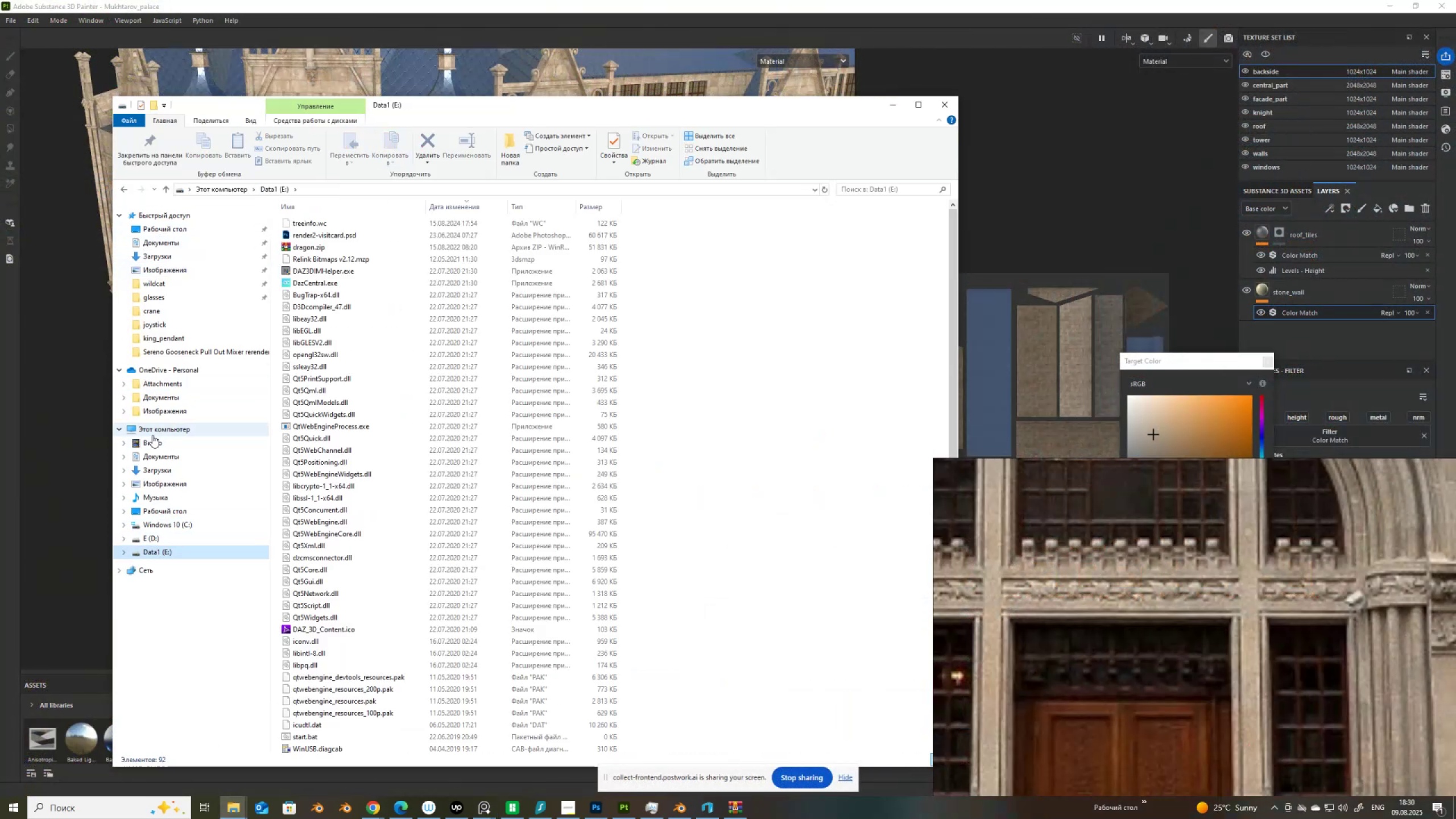 
left_click([156, 431])
 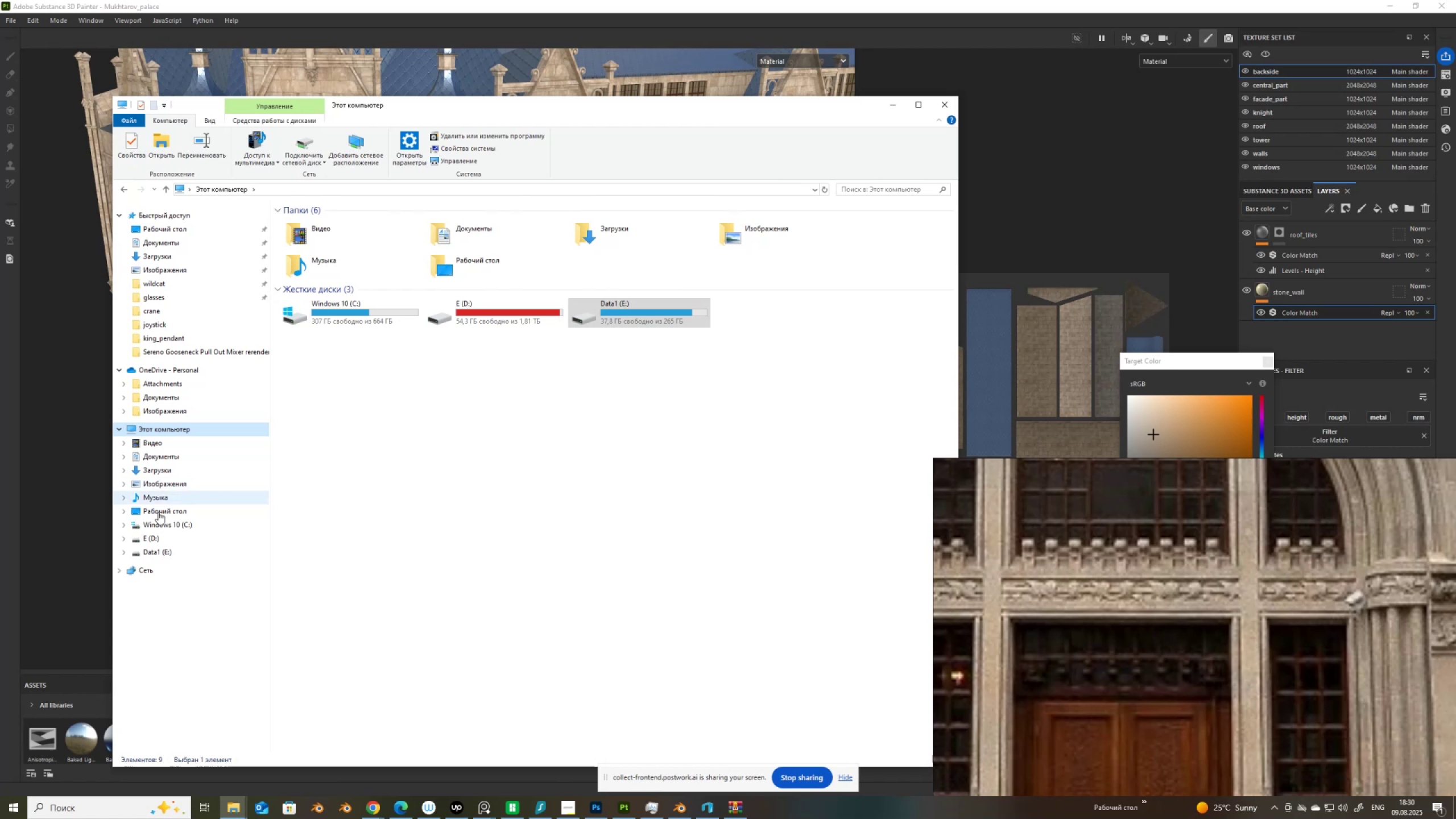 
left_click([155, 549])
 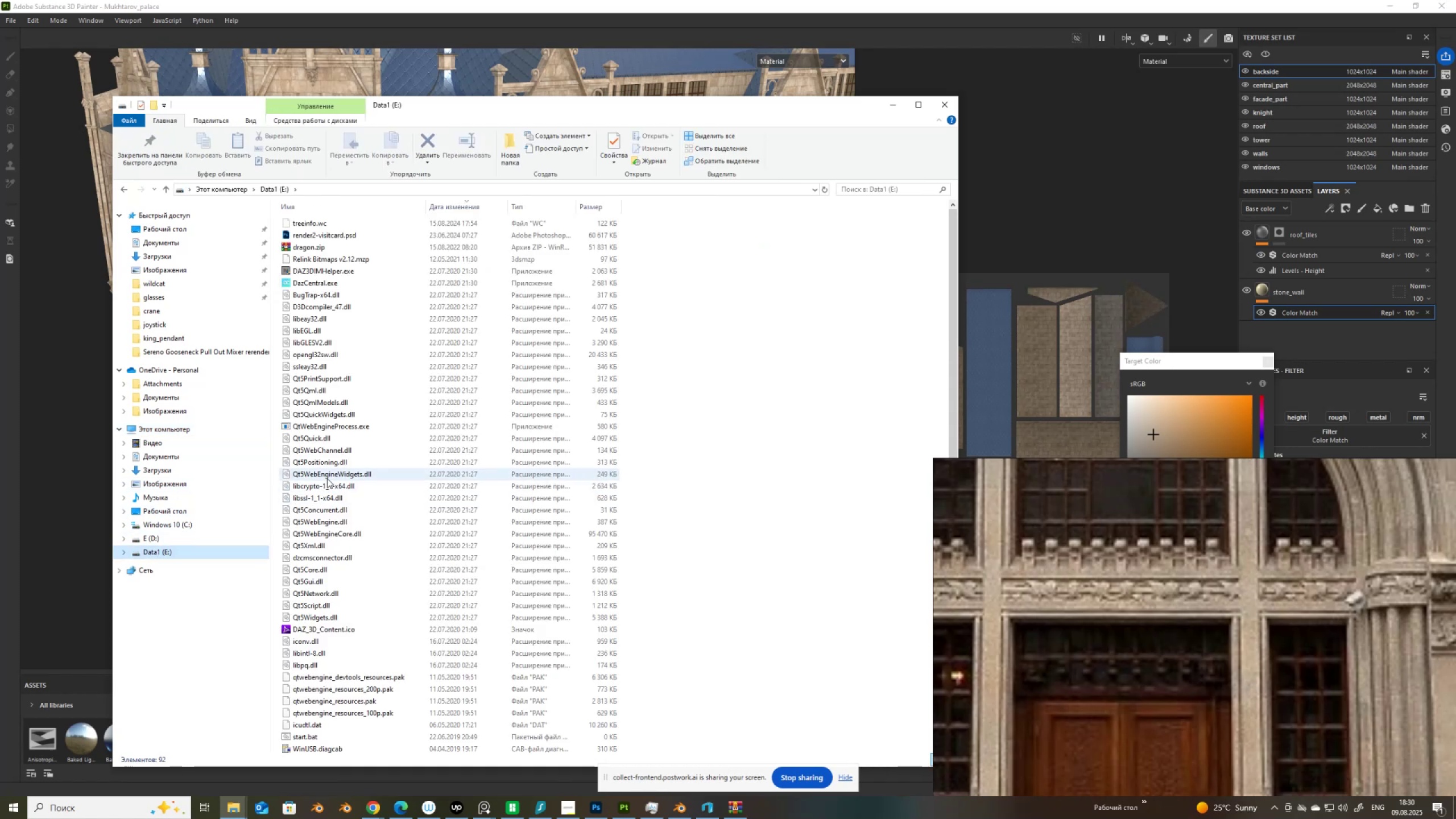 
scroll: coordinate [327, 478], scroll_direction: down, amount: 19.0
 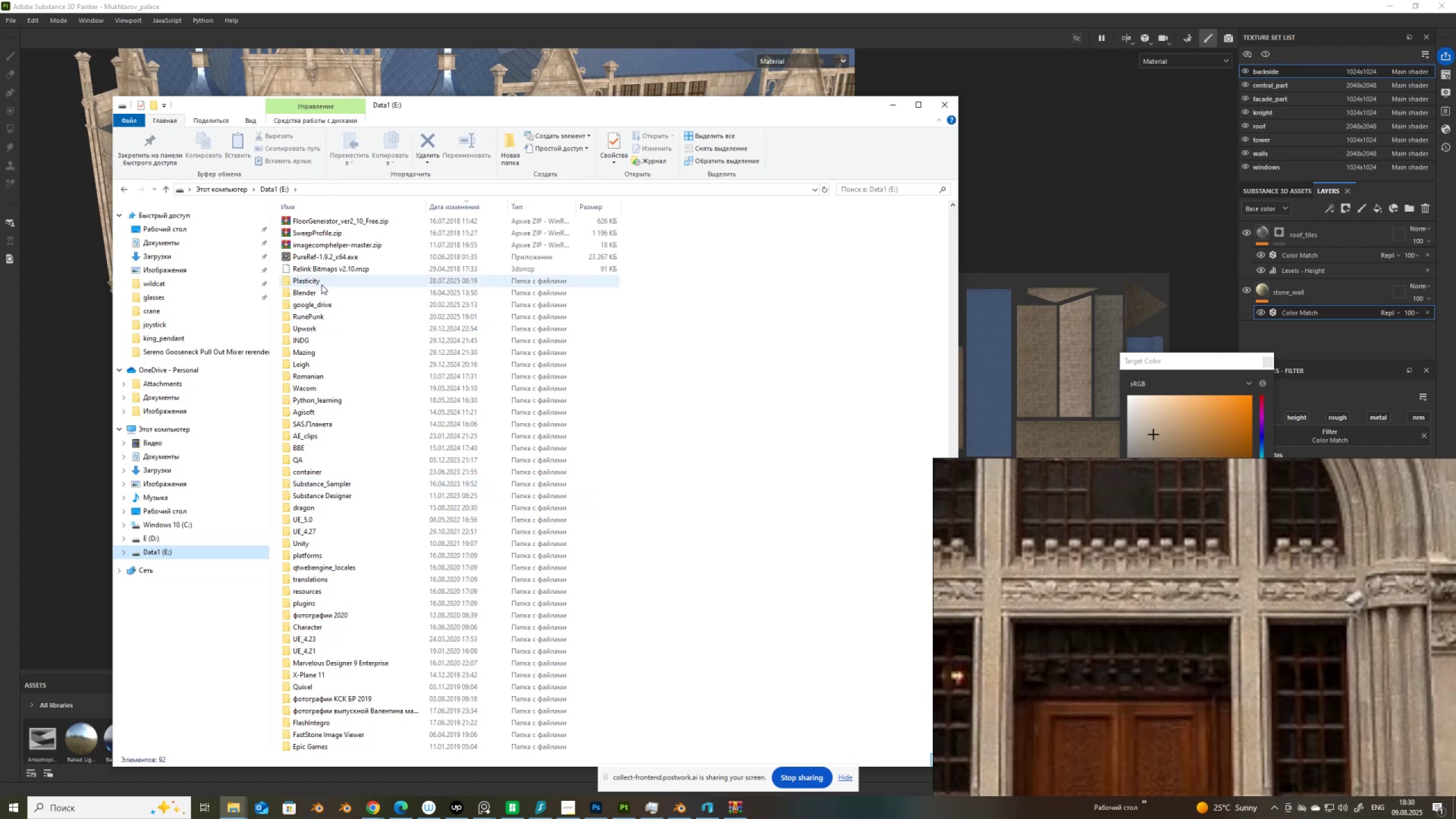 
left_click([157, 539])
 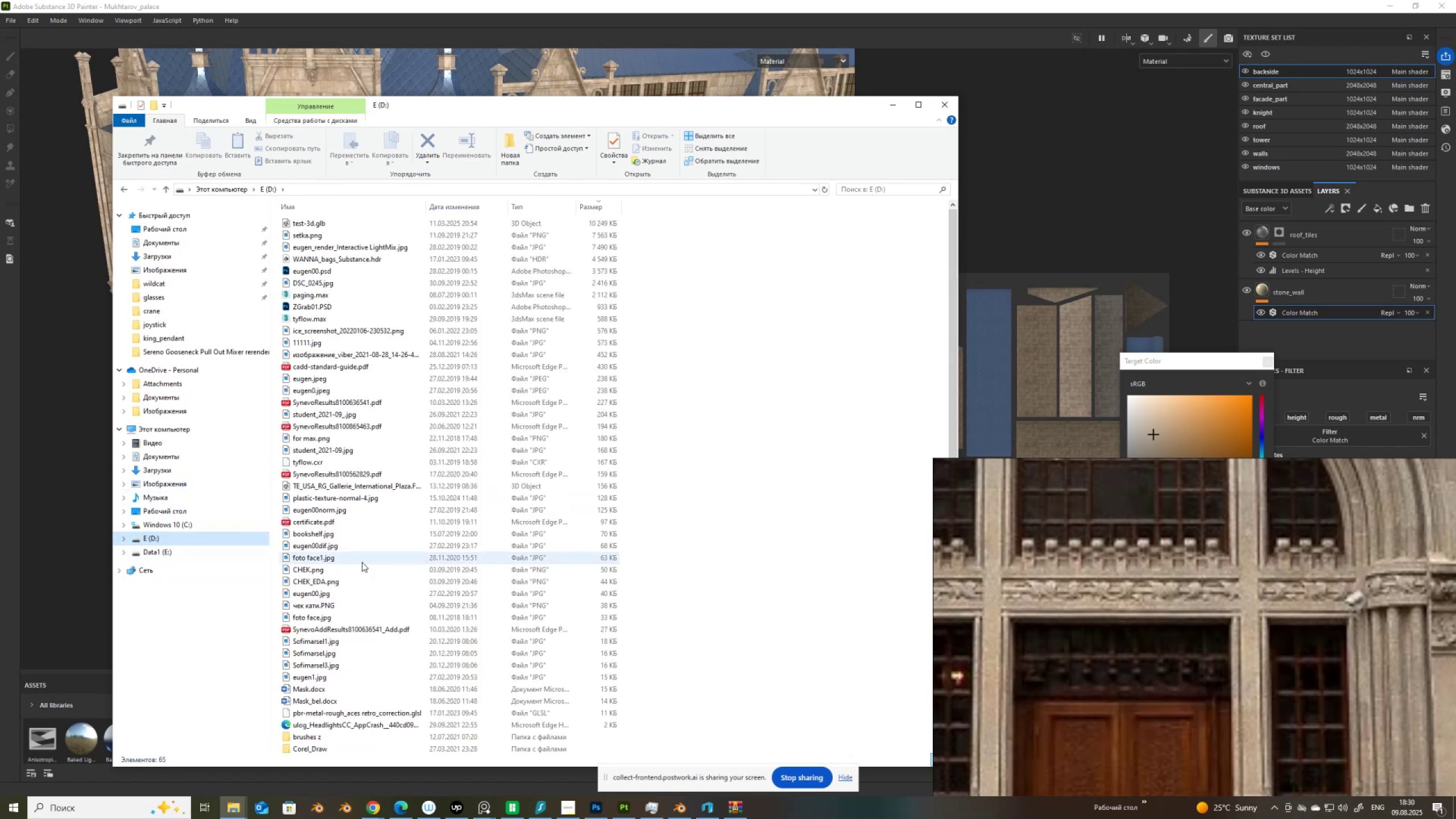 
scroll: coordinate [292, 671], scroll_direction: down, amount: 12.0
 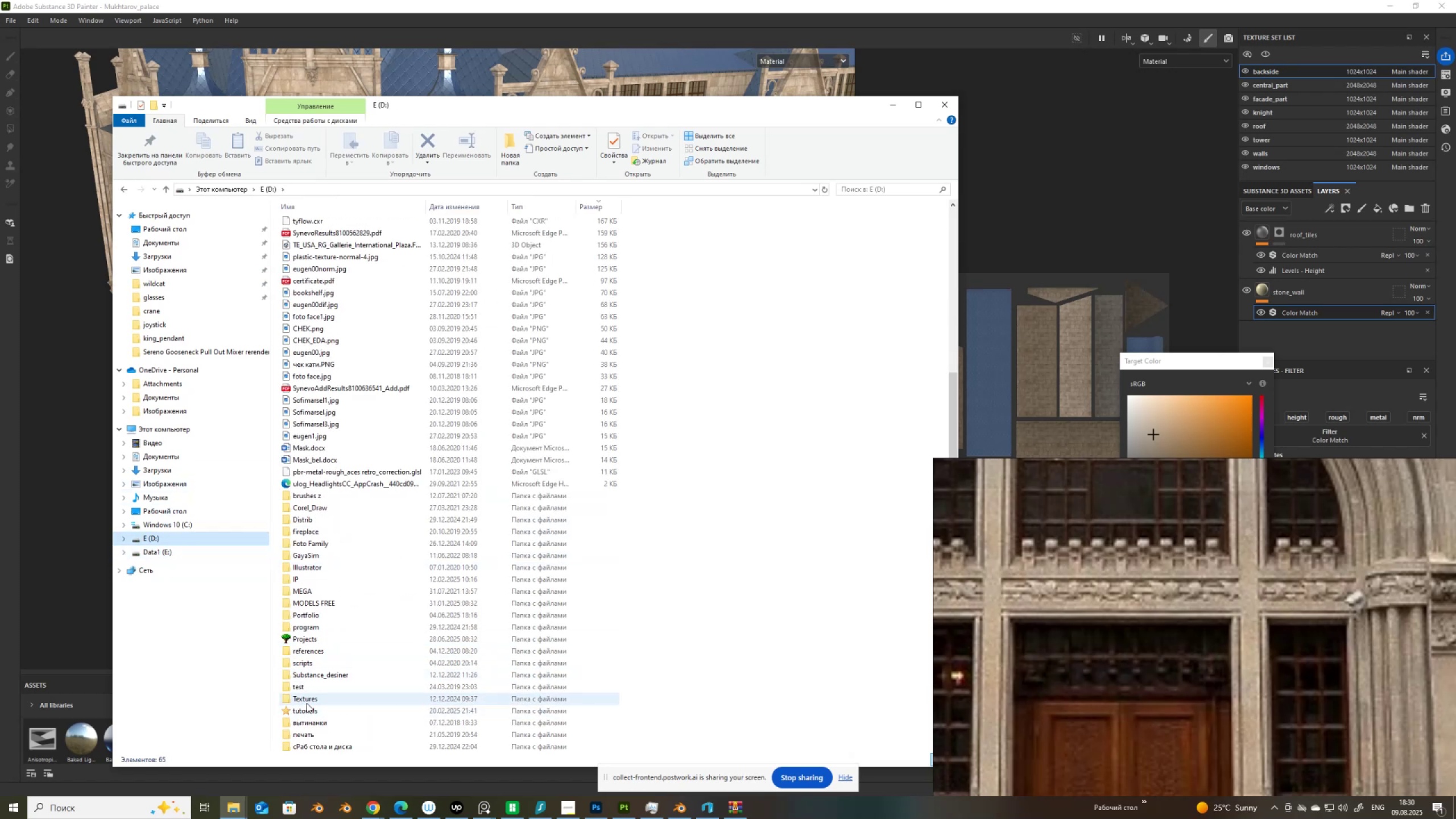 
double_click([307, 702])
 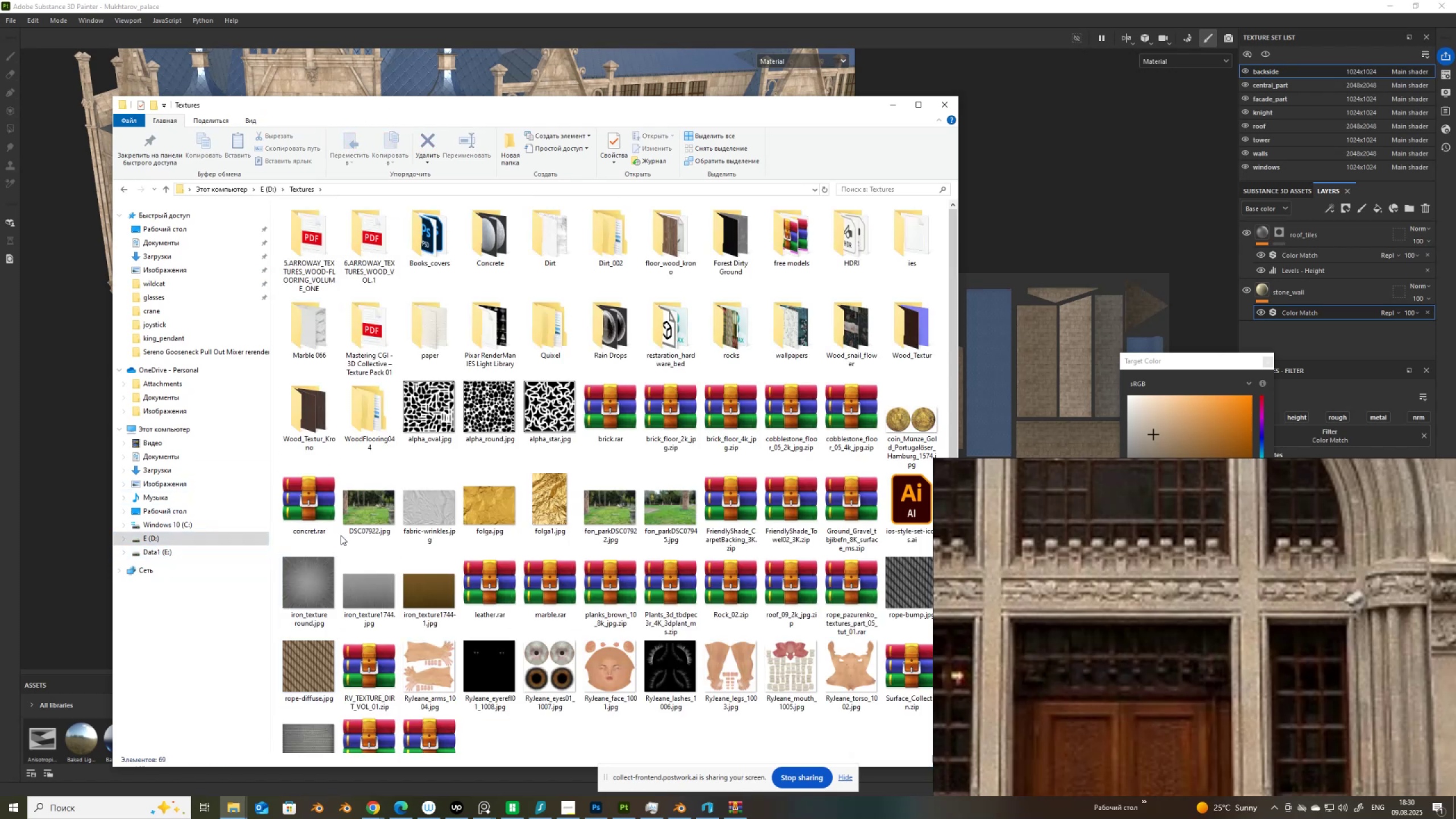 
mouse_move([387, 420])
 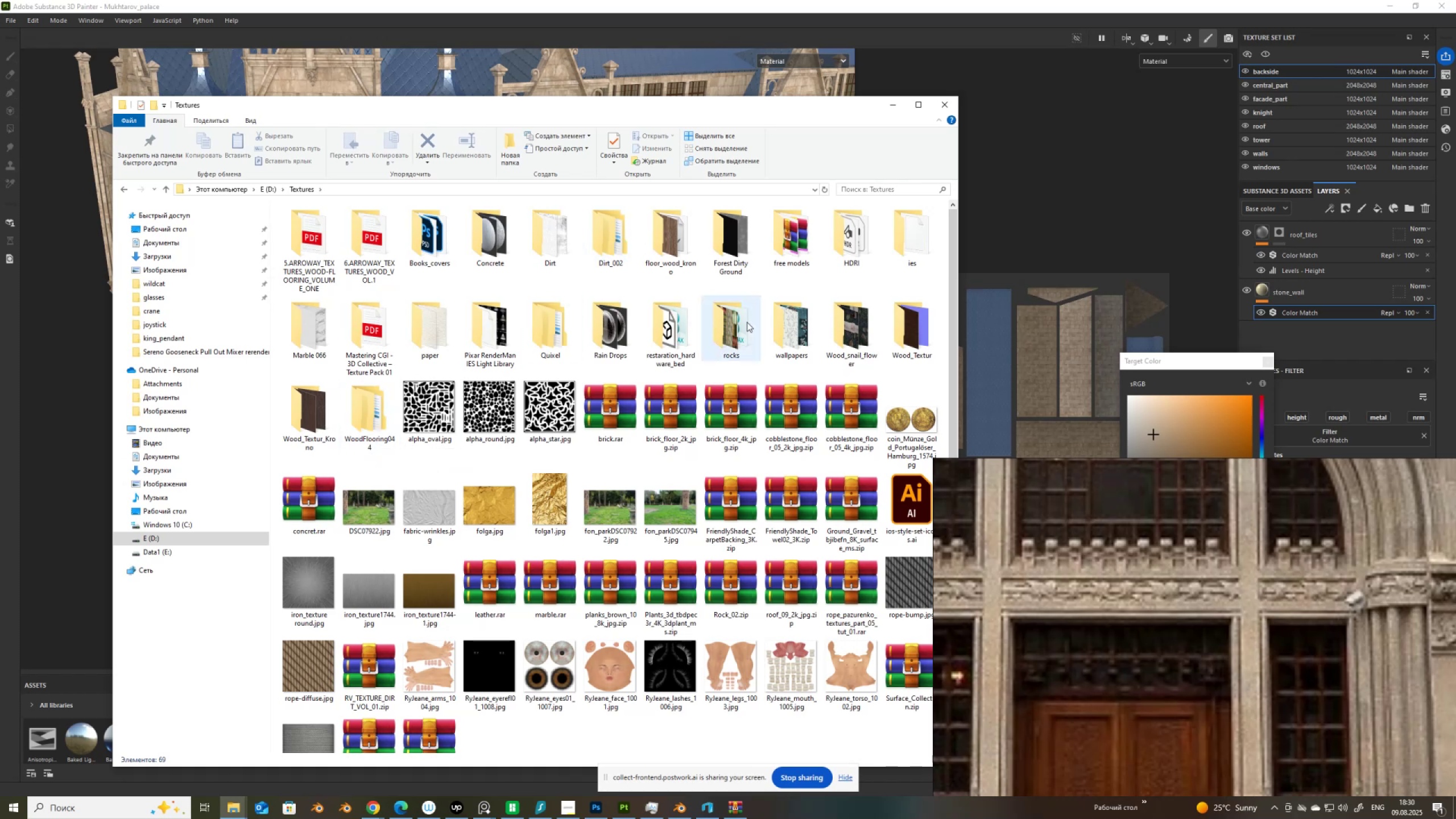 
mouse_move([736, 345])
 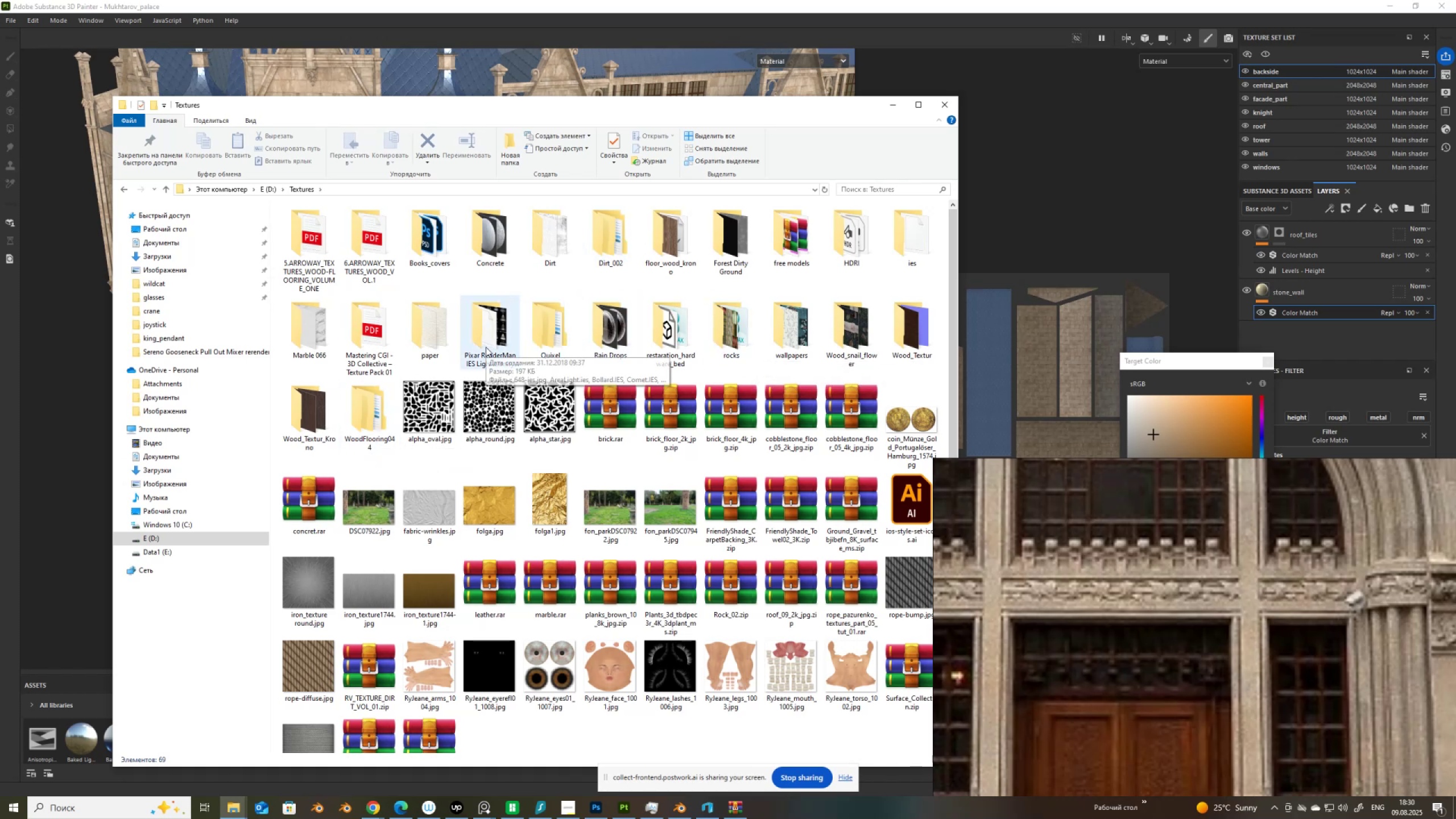 
mouse_move([593, 358])
 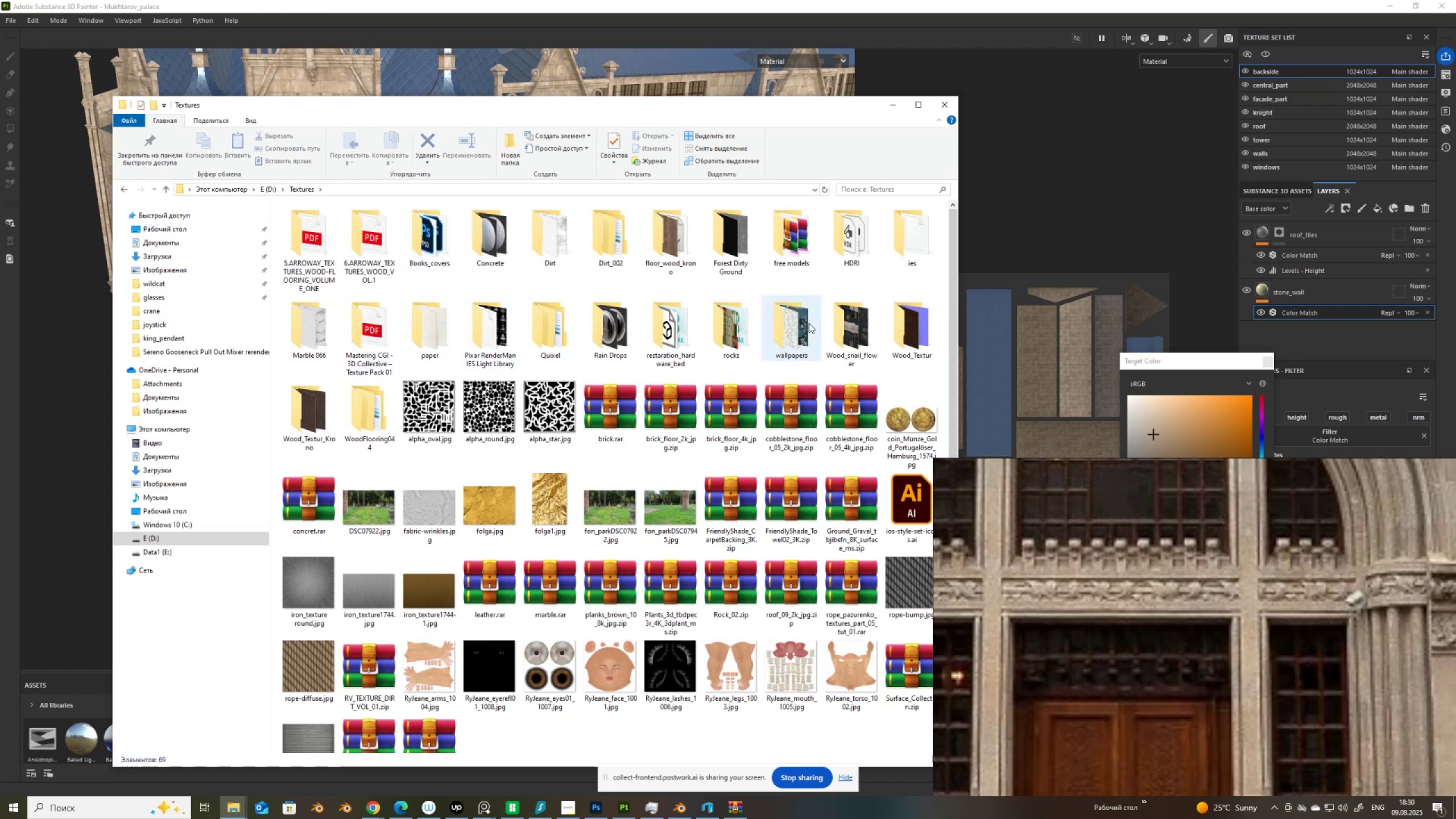 
mouse_move([798, 245])
 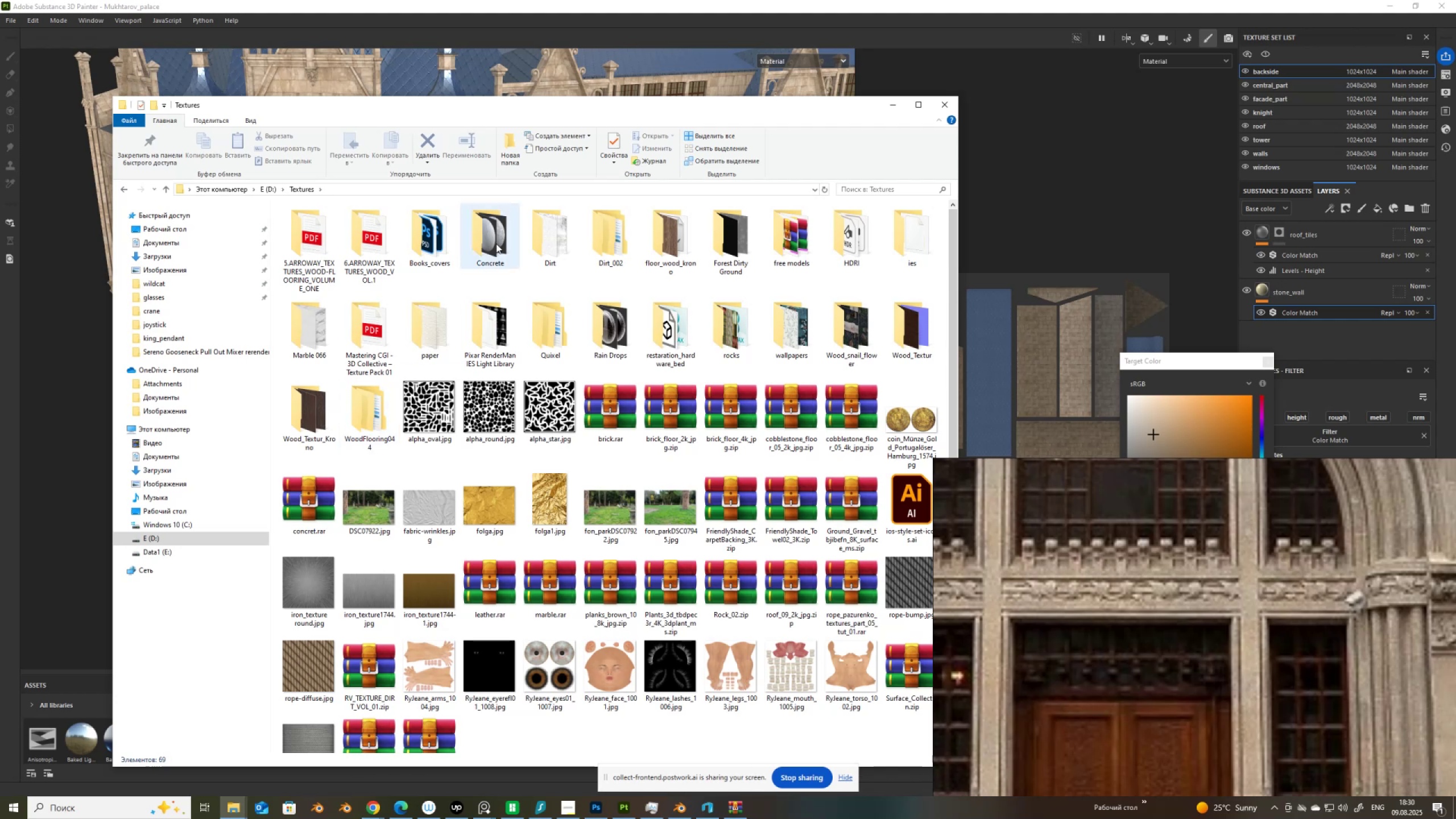 
wait(7.62)
 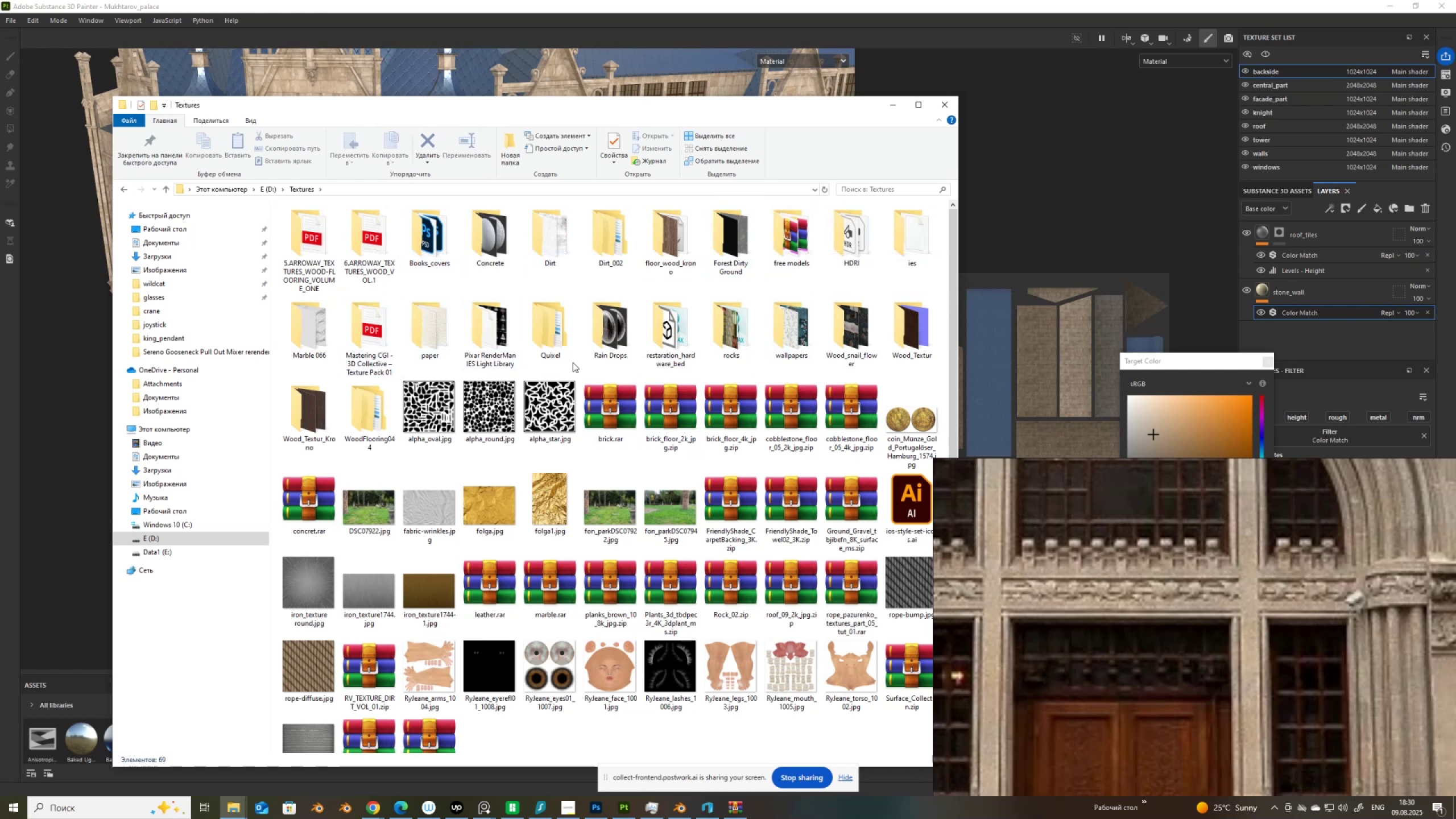 
mouse_move([354, 338])
 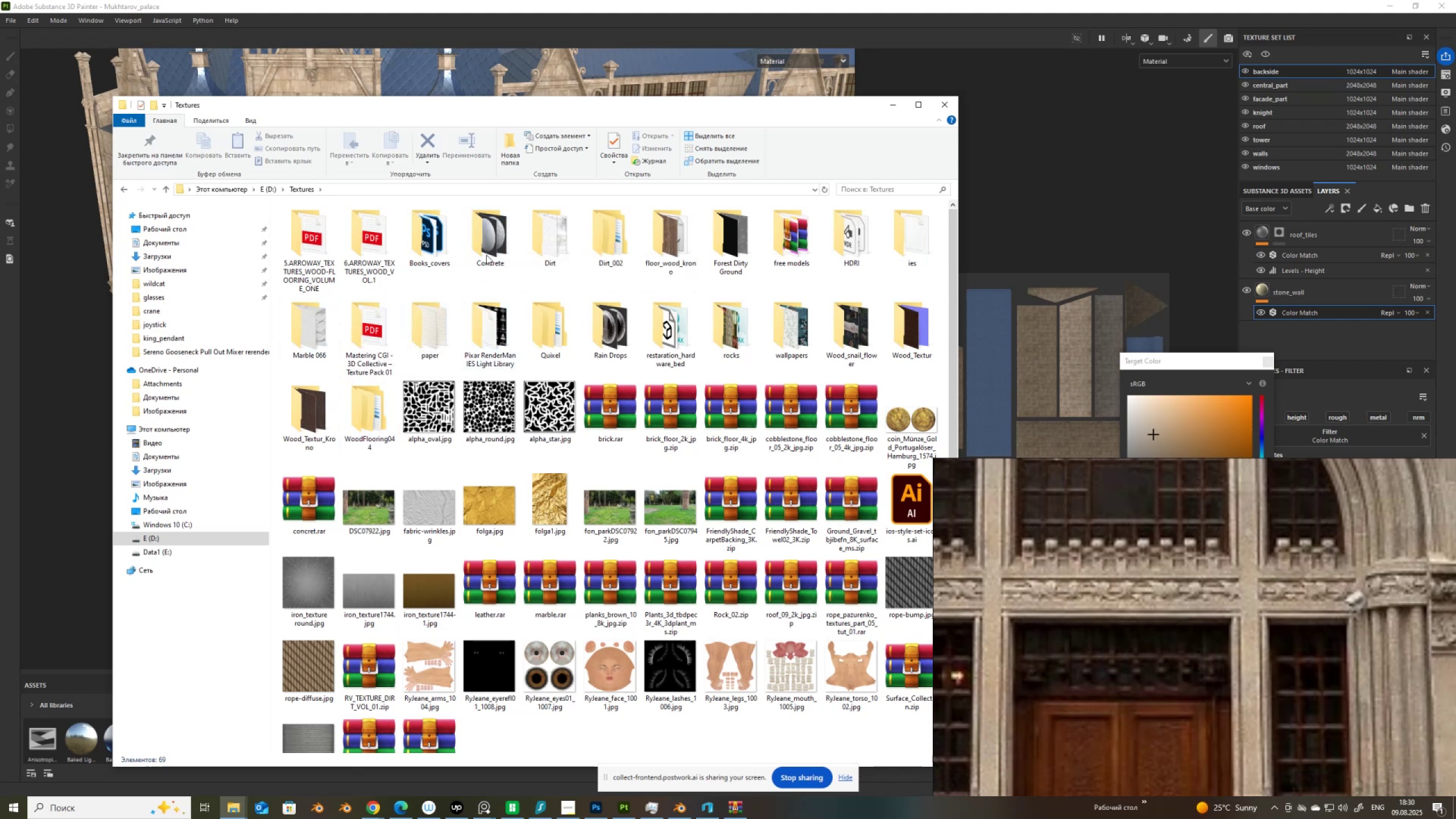 
wait(5.18)
 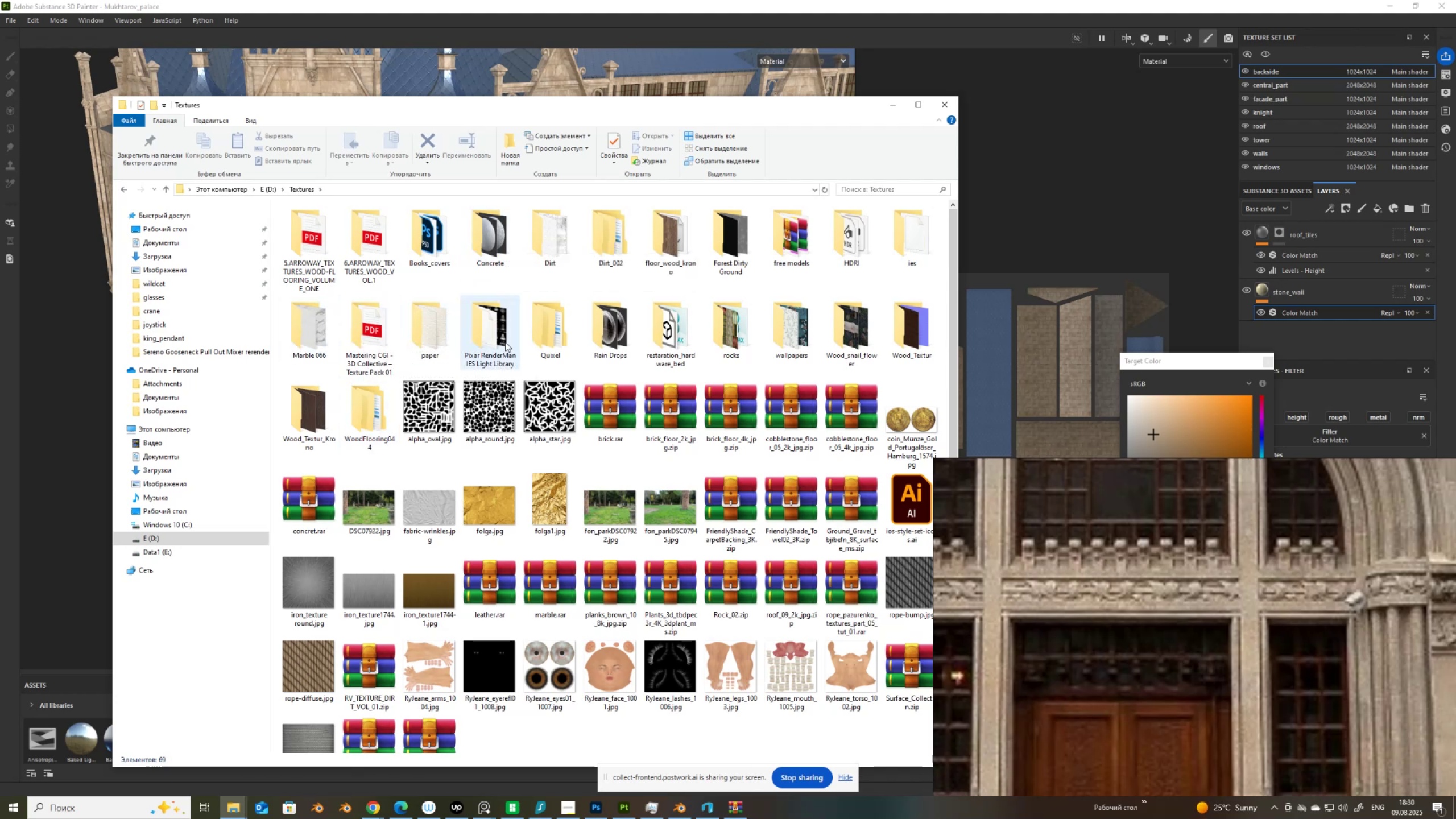 
left_click([270, 189])
 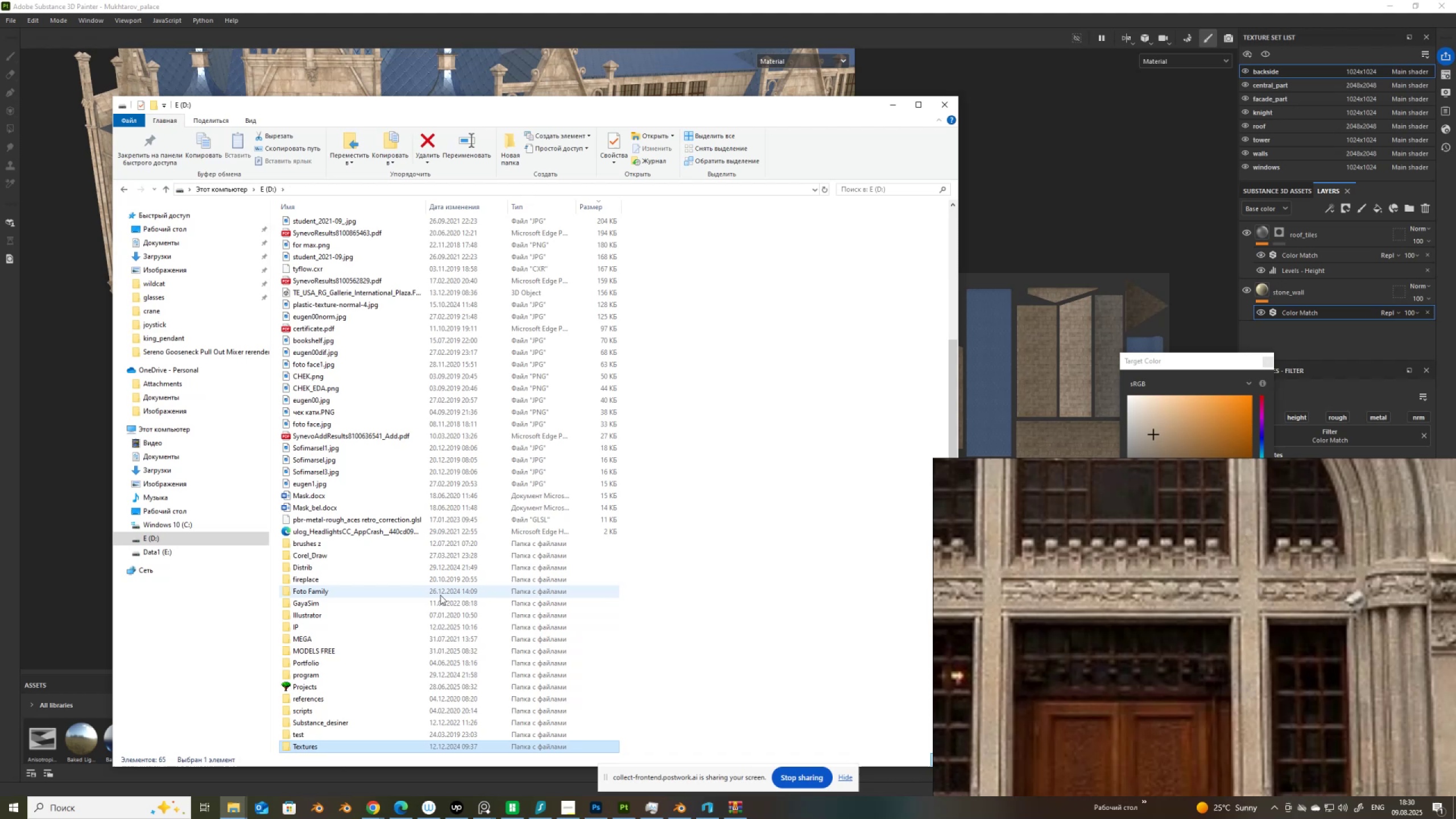 
scroll: coordinate [416, 662], scroll_direction: down, amount: 10.0
 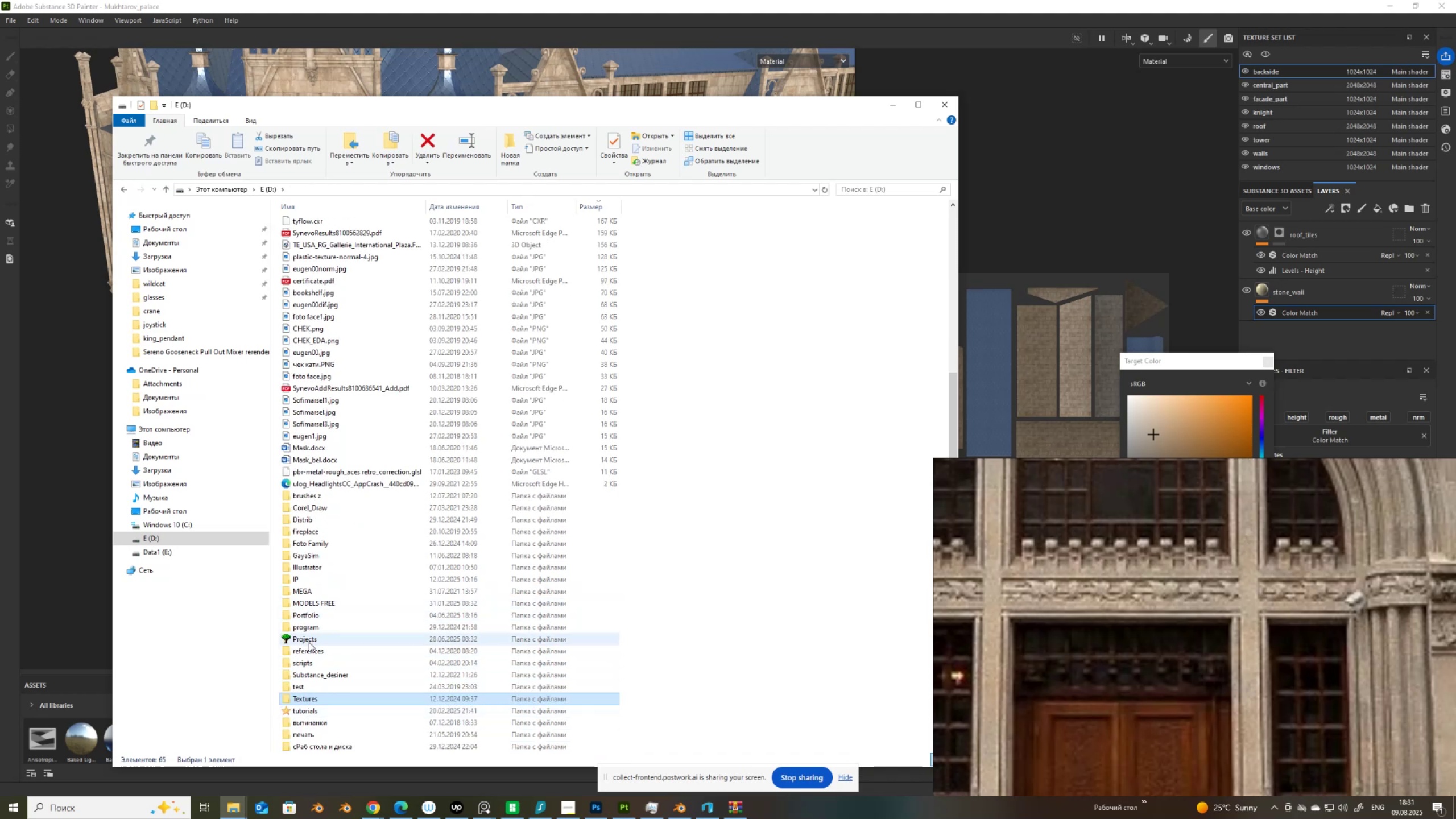 
wait(8.49)
 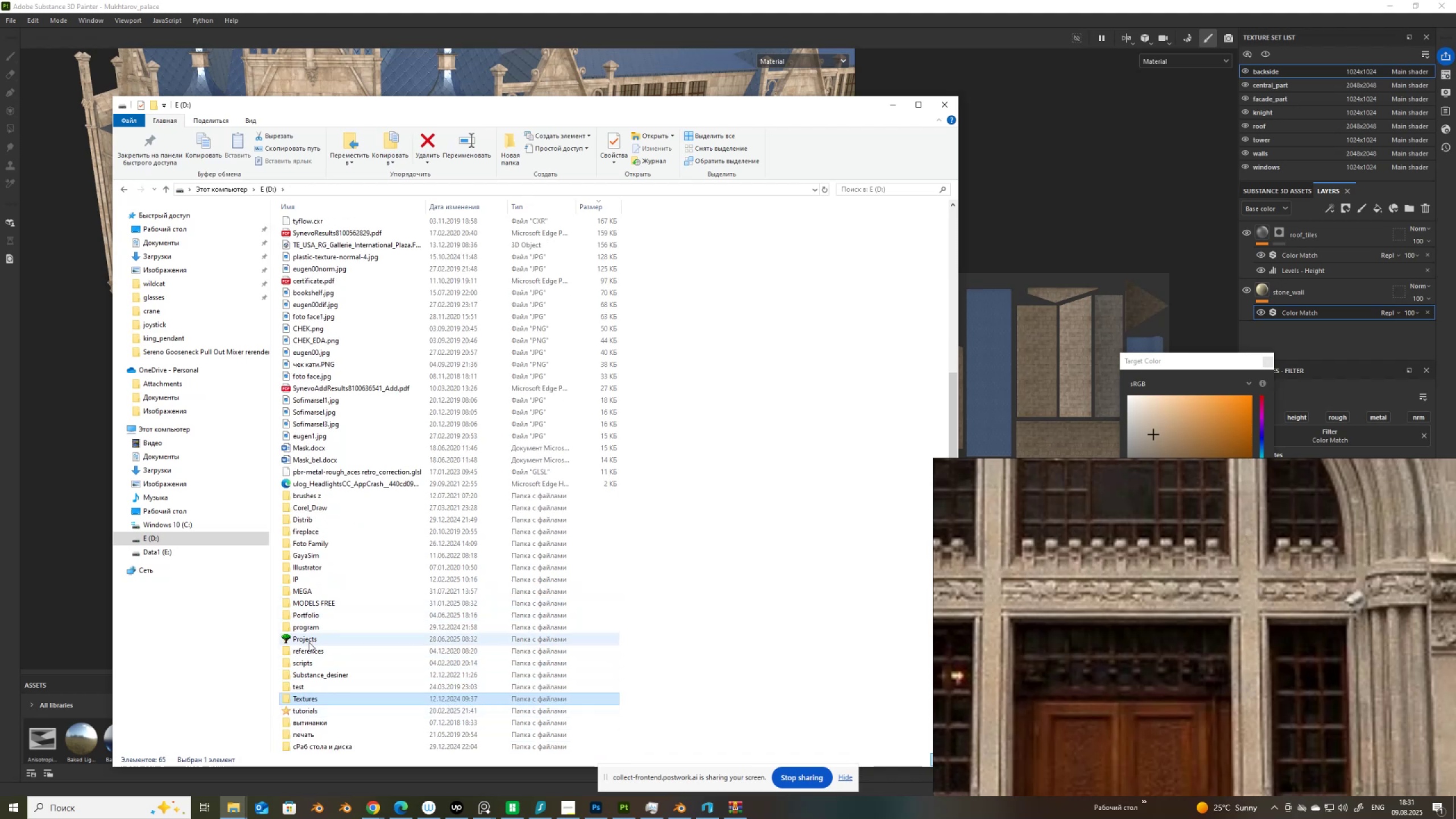 
double_click([313, 697])
 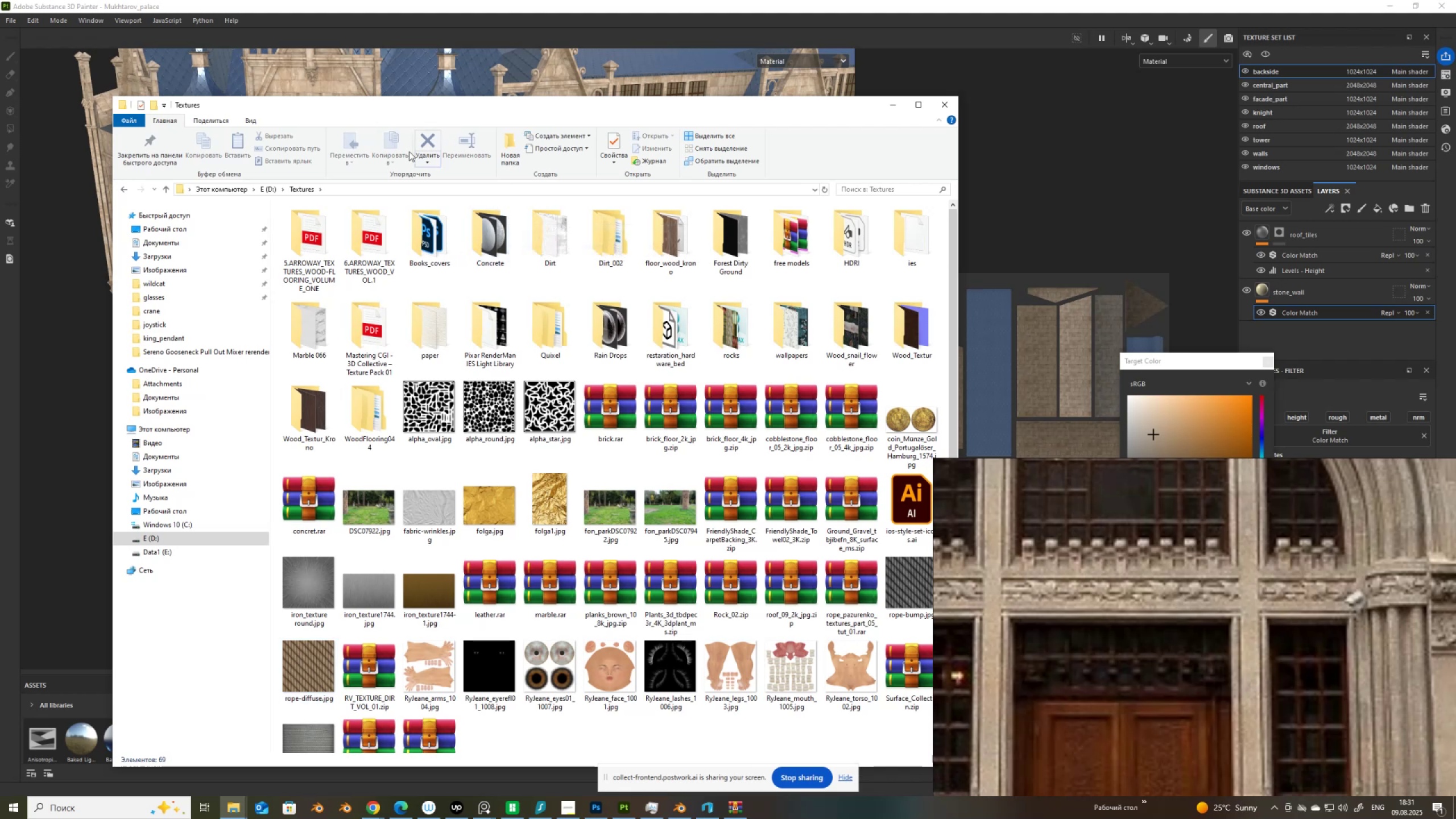 
wait(7.48)
 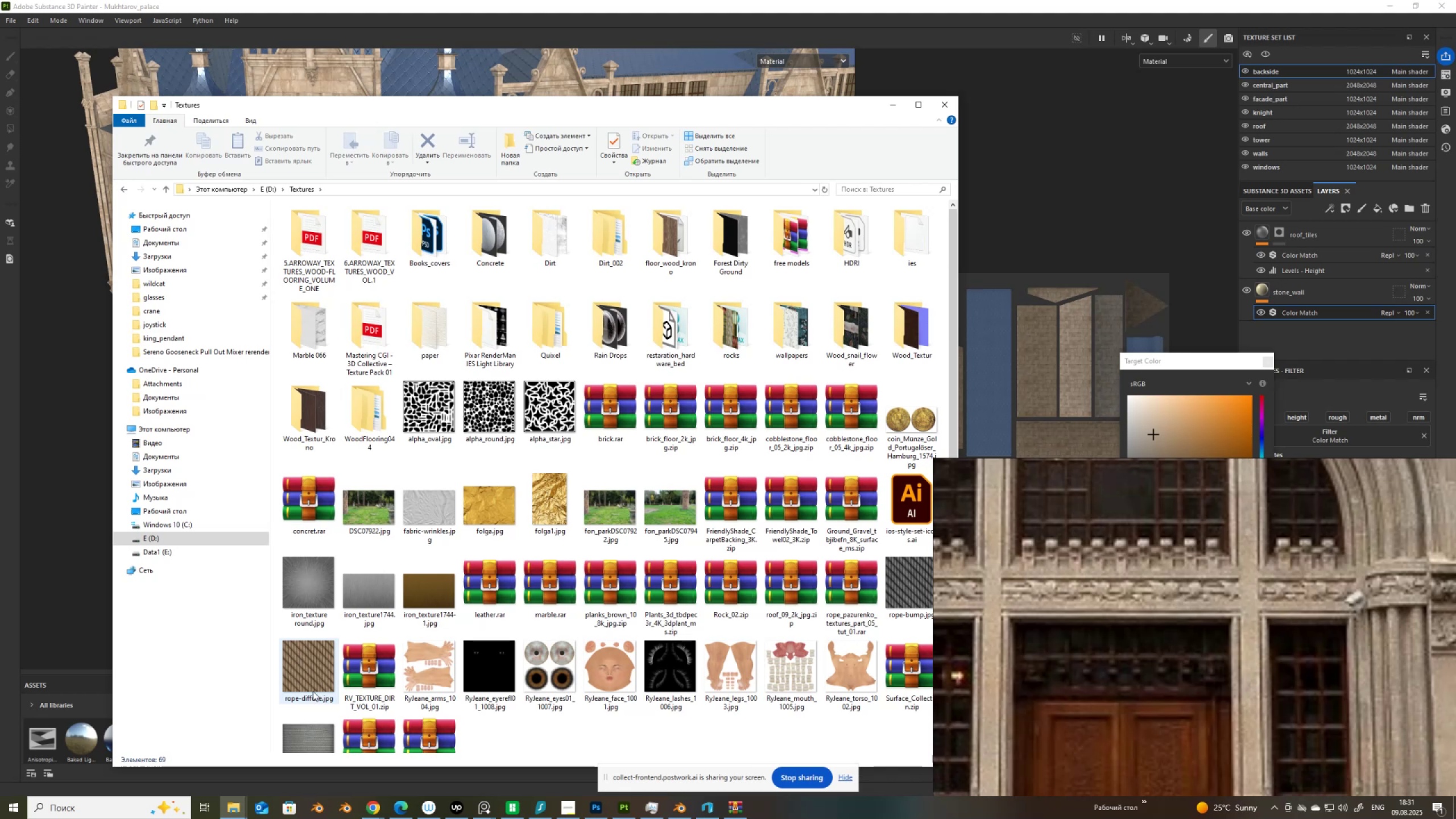 
left_click([270, 193])
 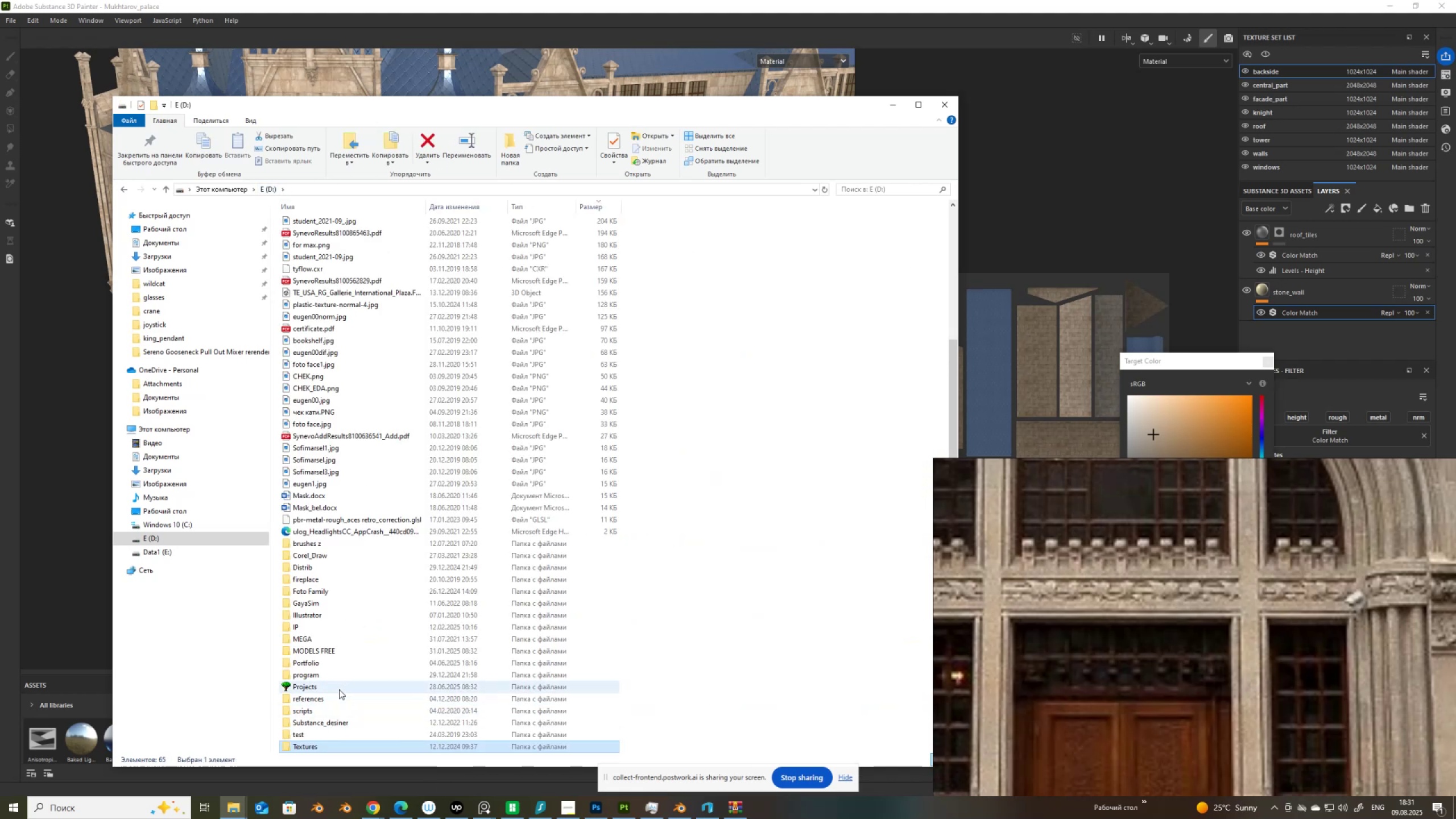 
double_click([339, 689])
 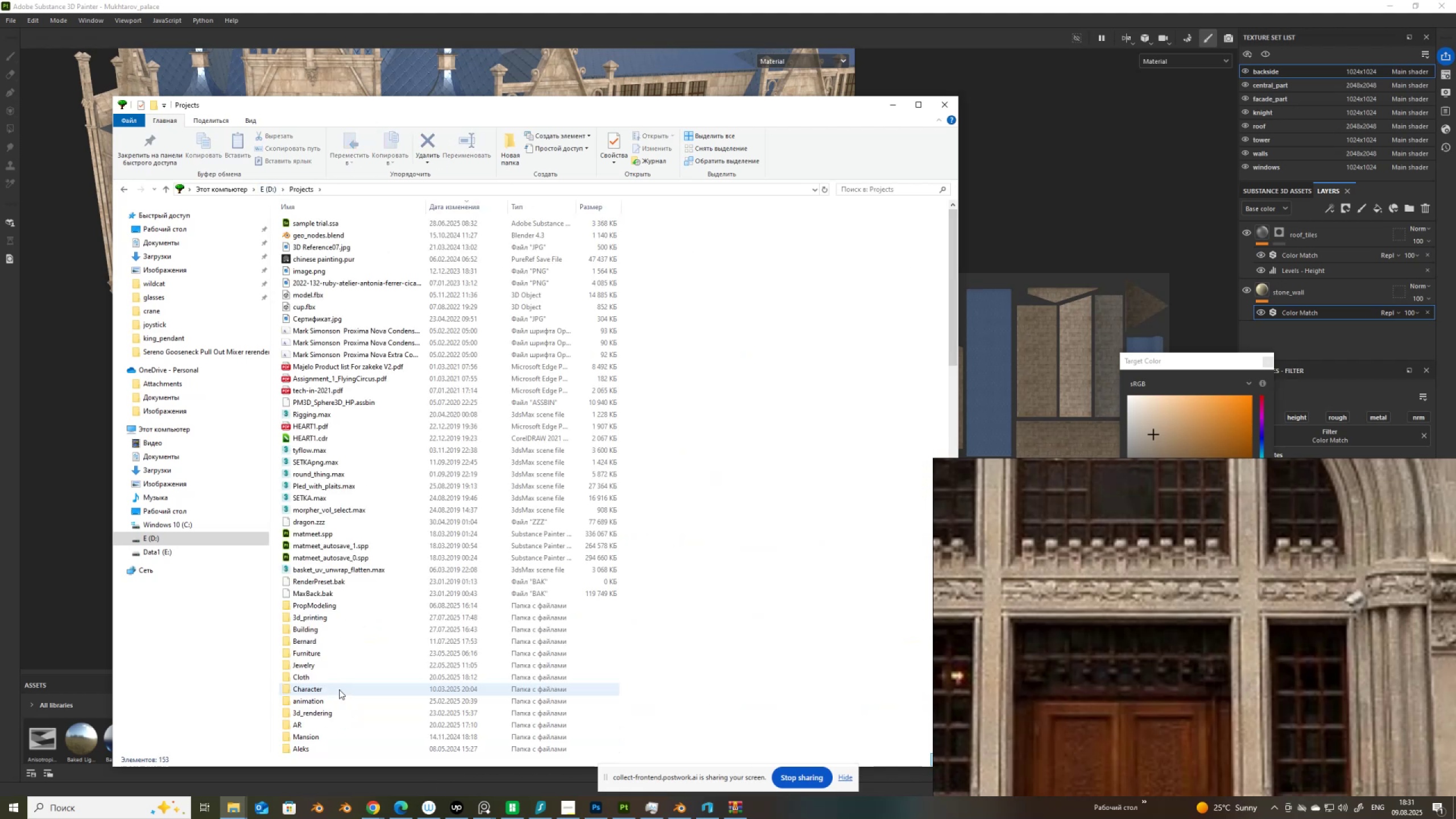 
scroll: coordinate [339, 689], scroll_direction: down, amount: 20.0
 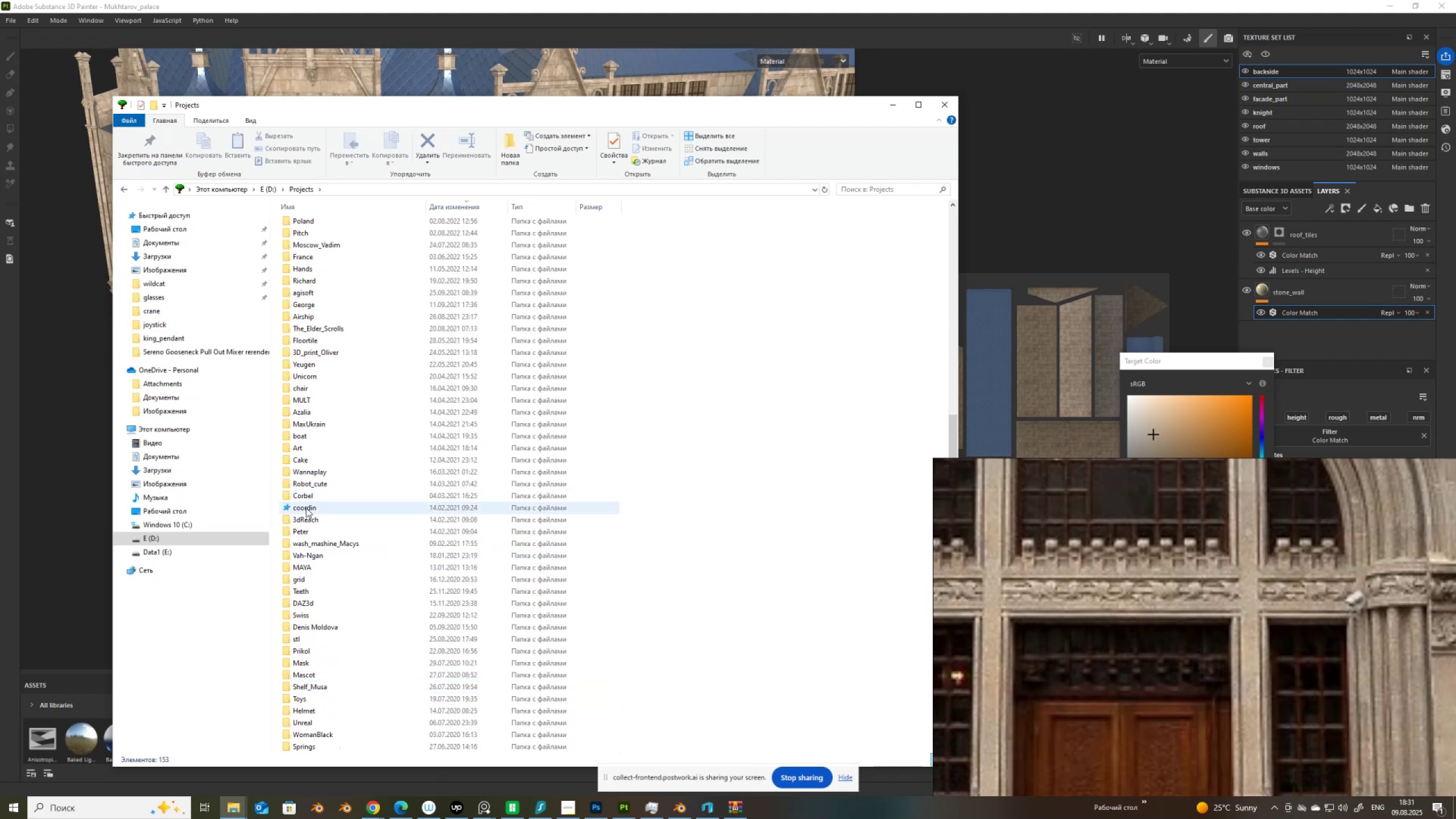 
double_click([306, 508])
 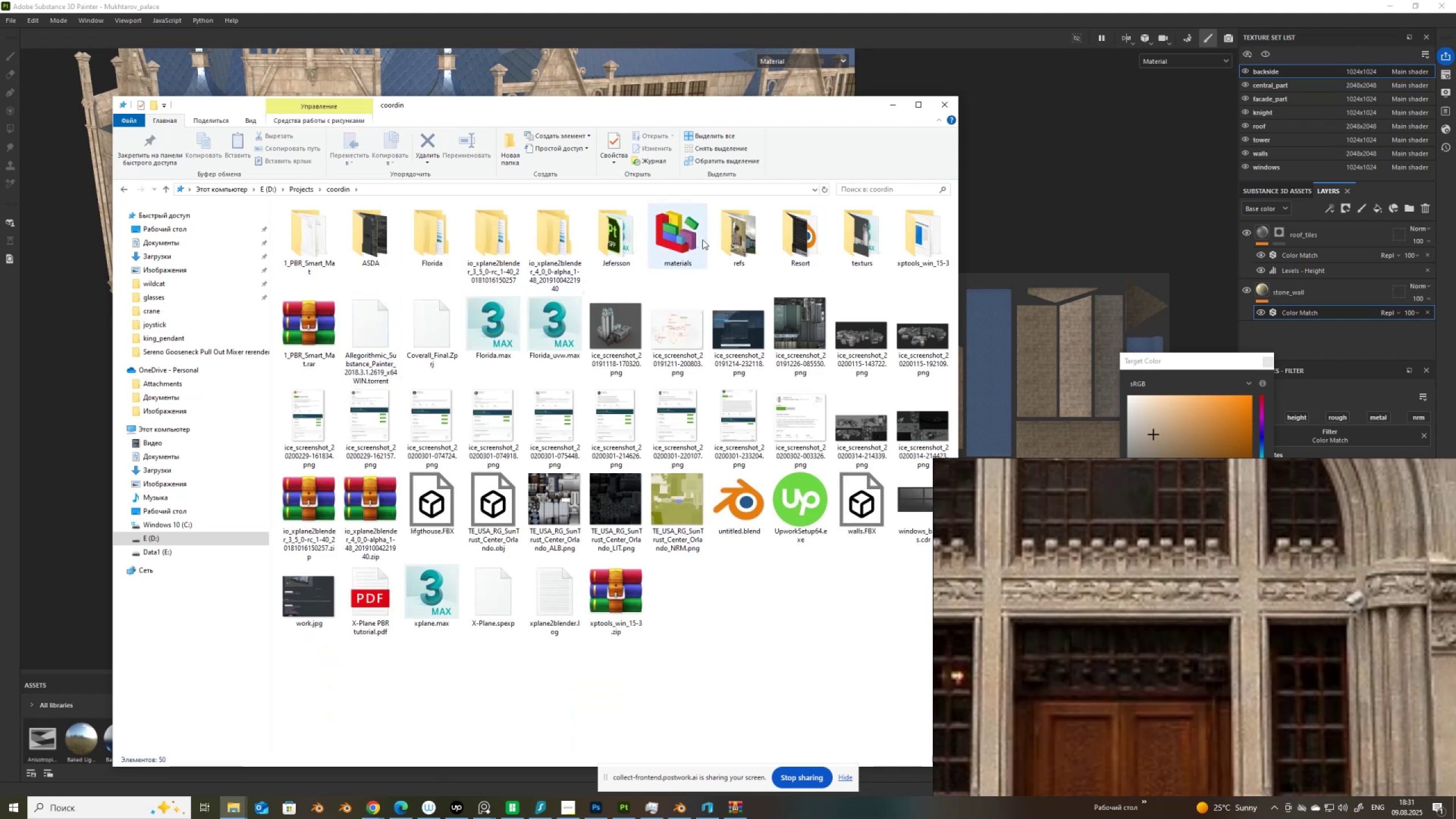 
double_click([675, 245])
 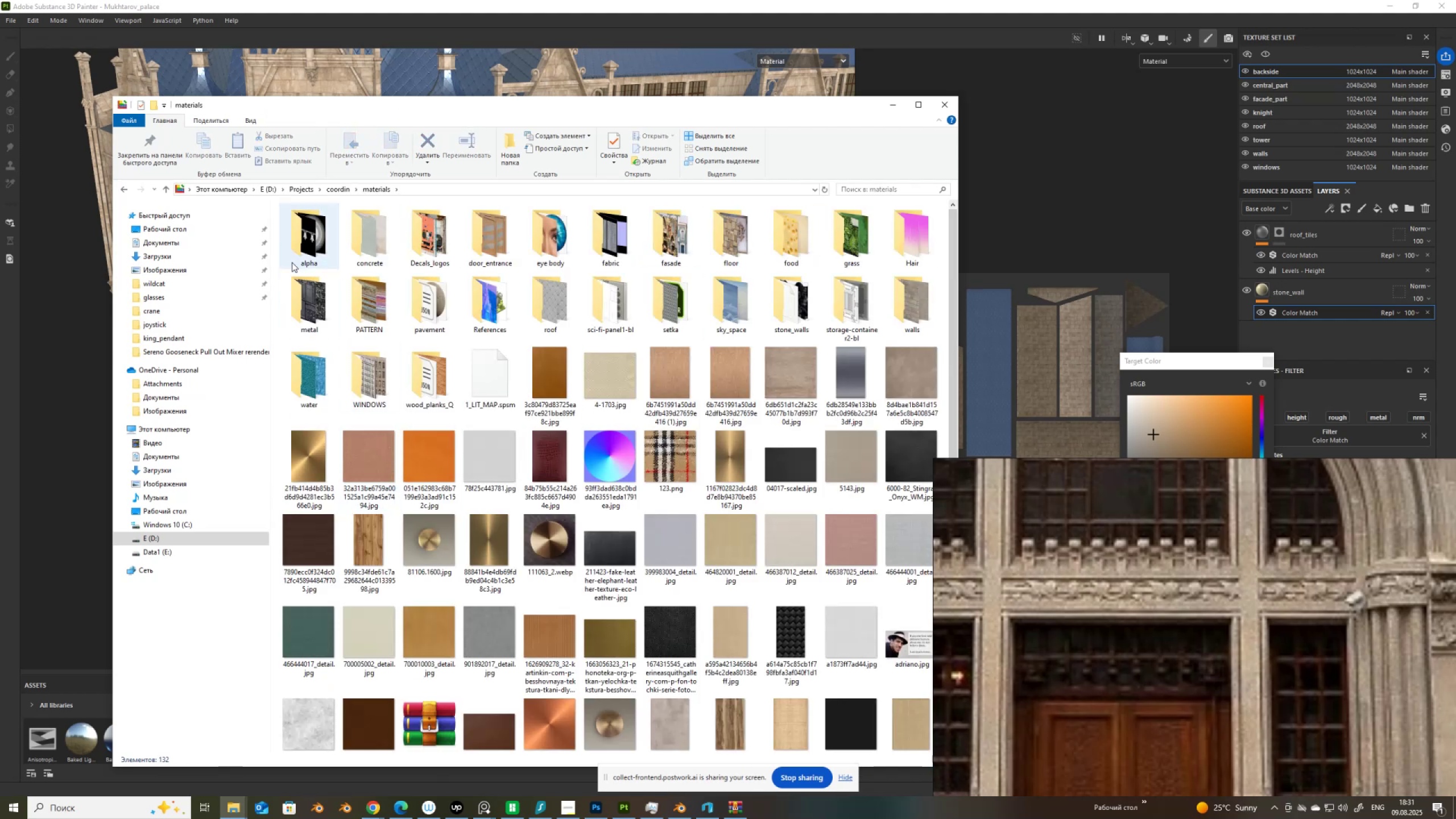 
double_click([305, 243])
 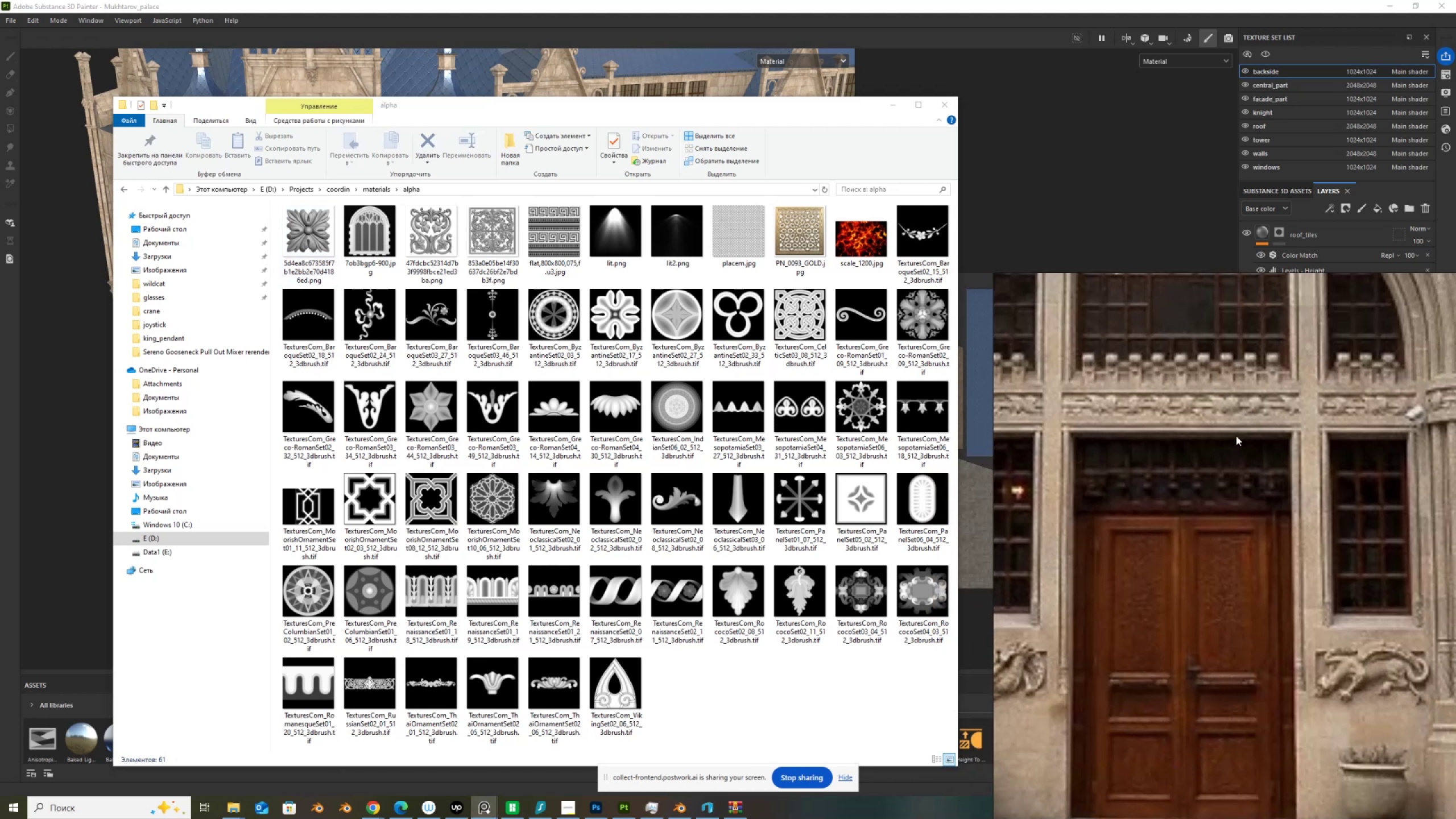 
wait(10.23)
 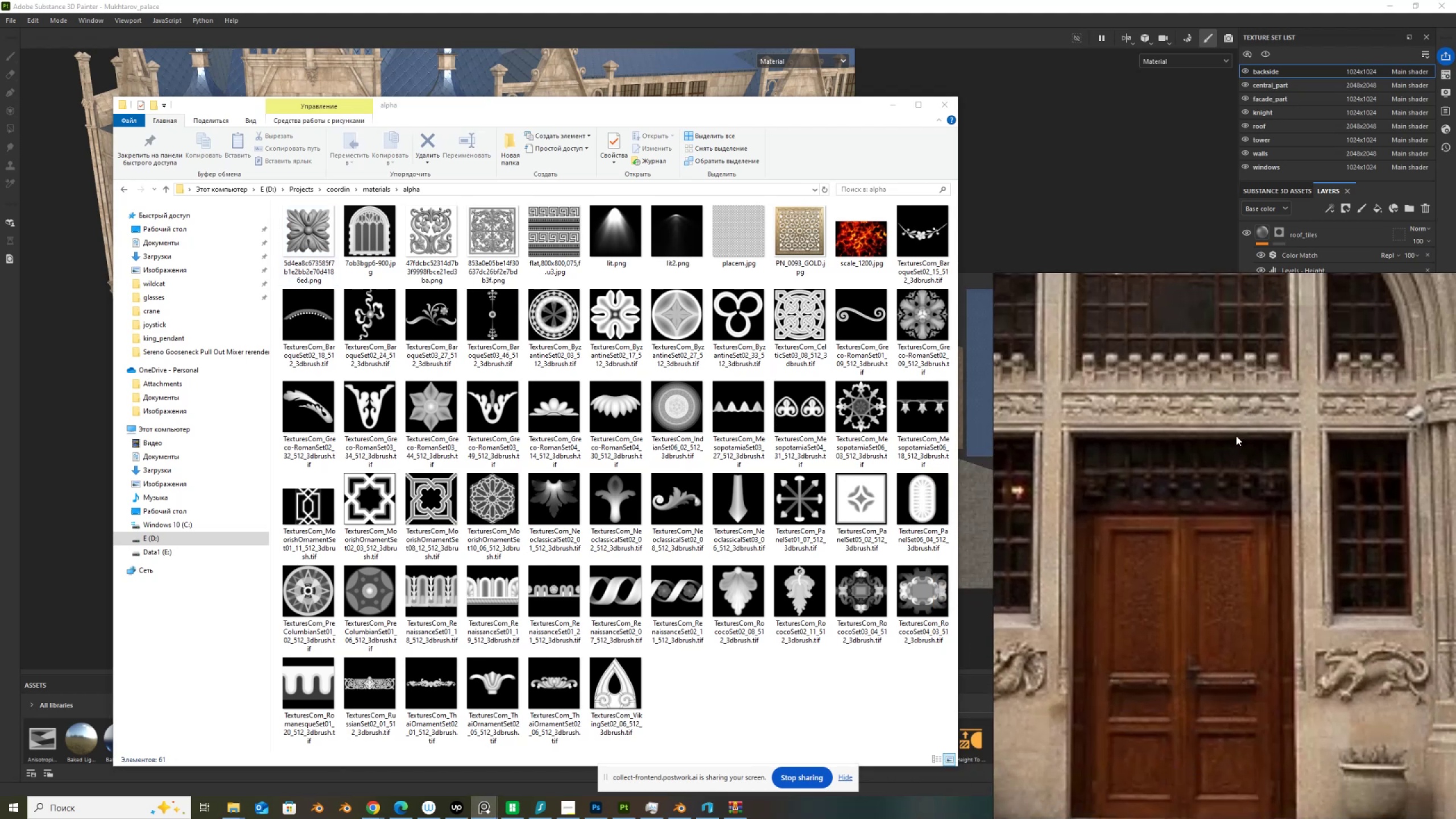 
scroll: coordinate [374, 742], scroll_direction: up, amount: 2.0
 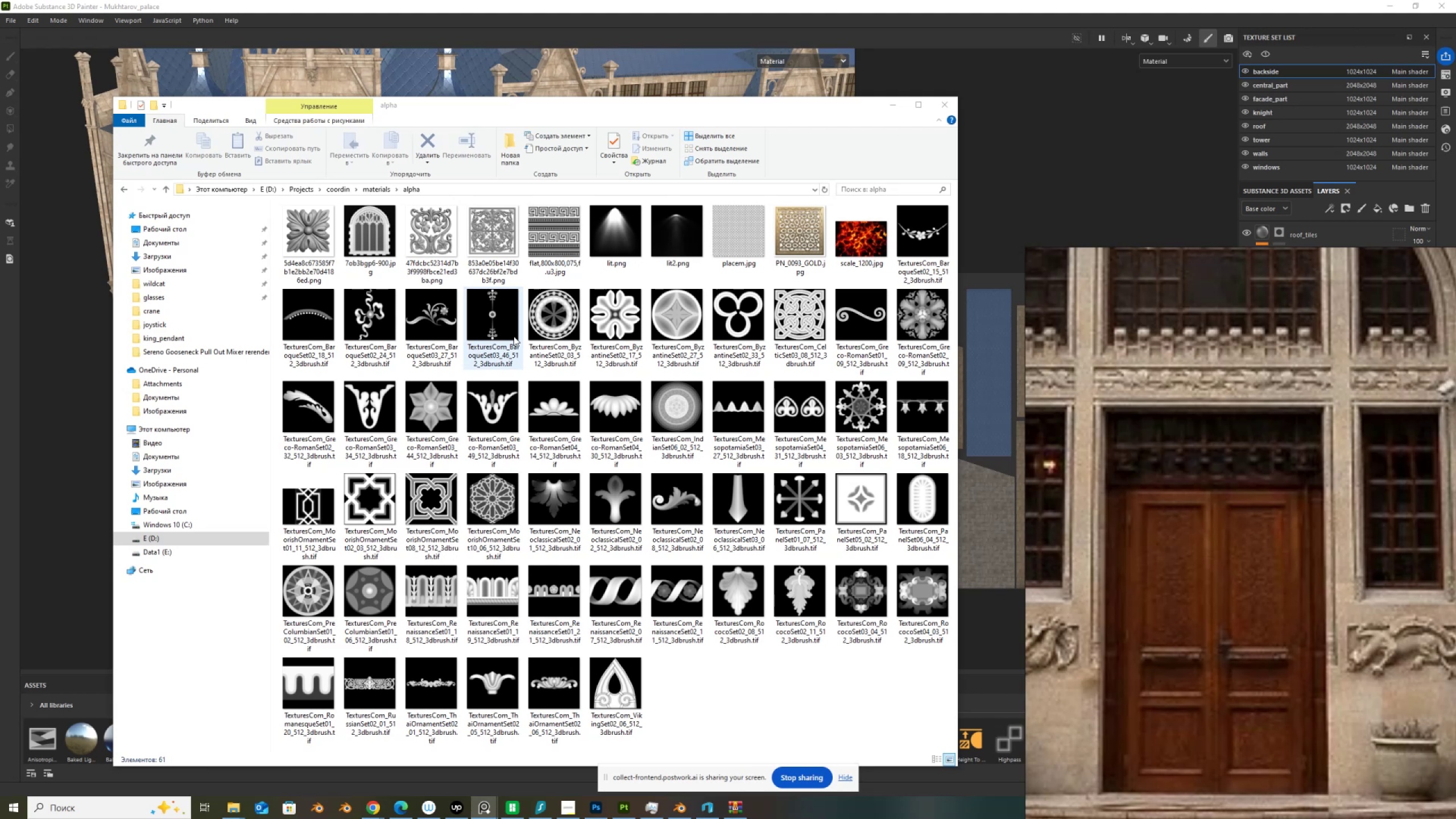 
wait(23.52)
 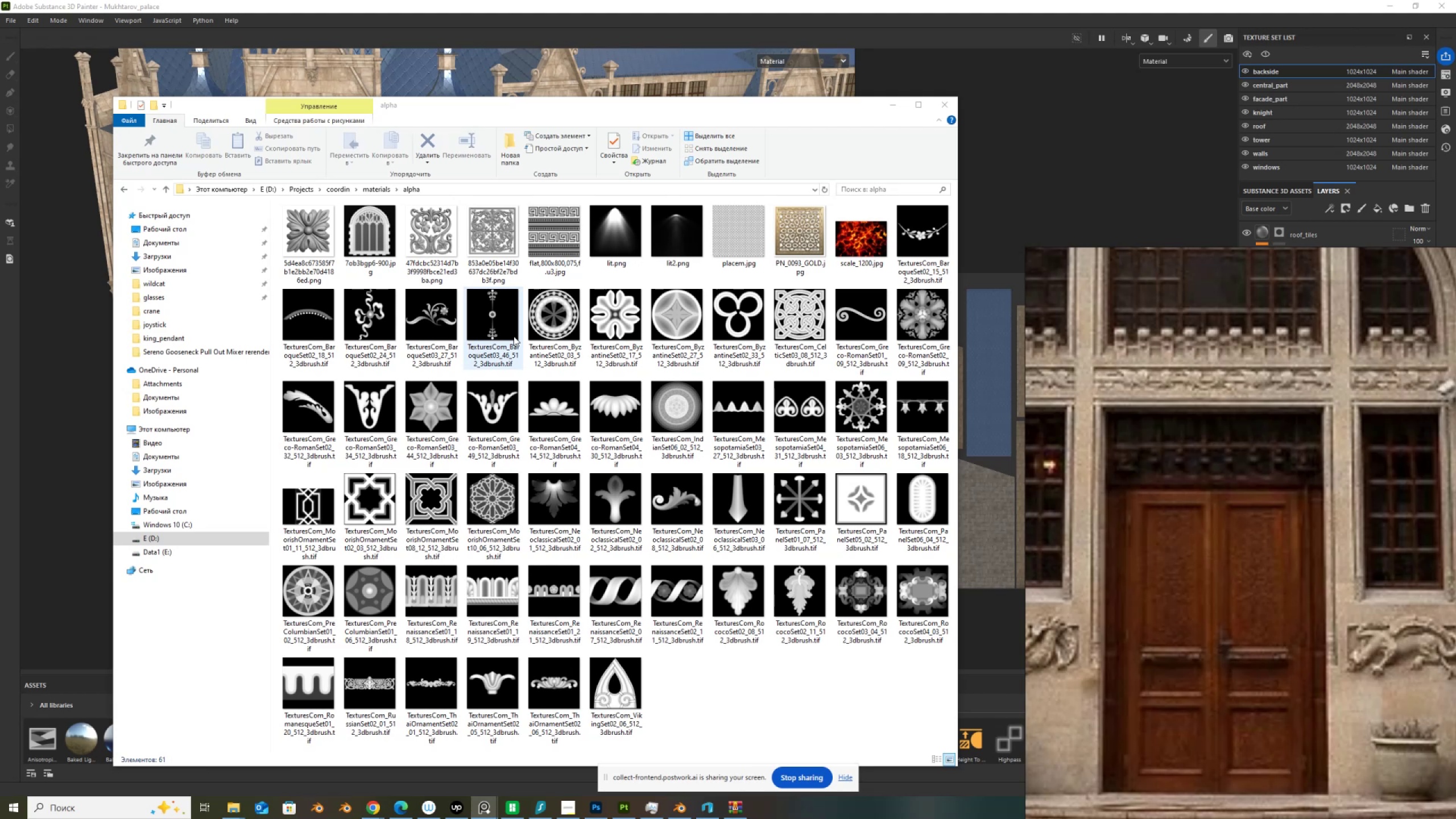 
left_click([553, 688])
 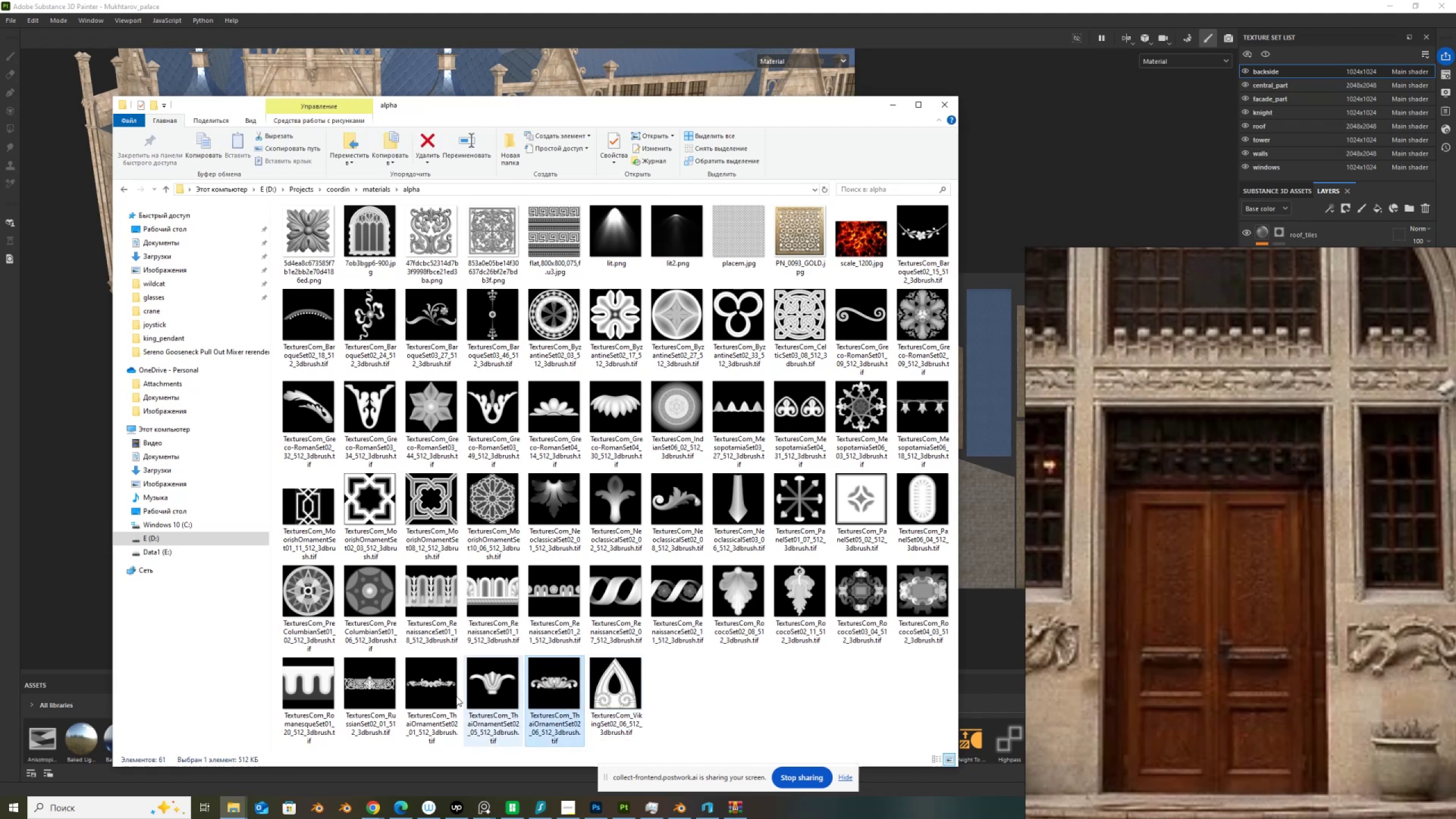 
hold_key(key=ControlLeft, duration=1.53)
left_click([365, 682])
 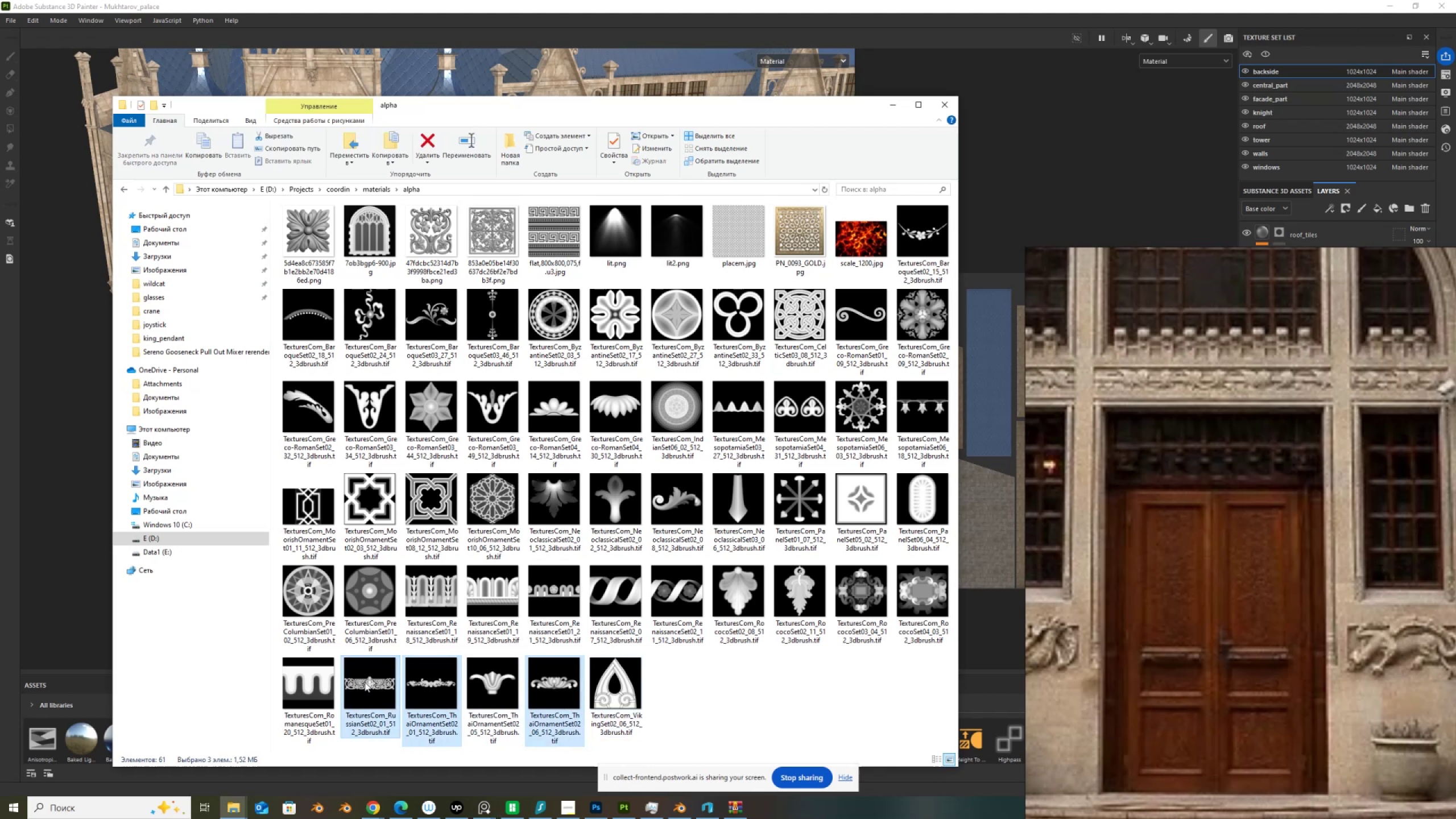 
hold_key(key=ControlLeft, duration=1.52)
 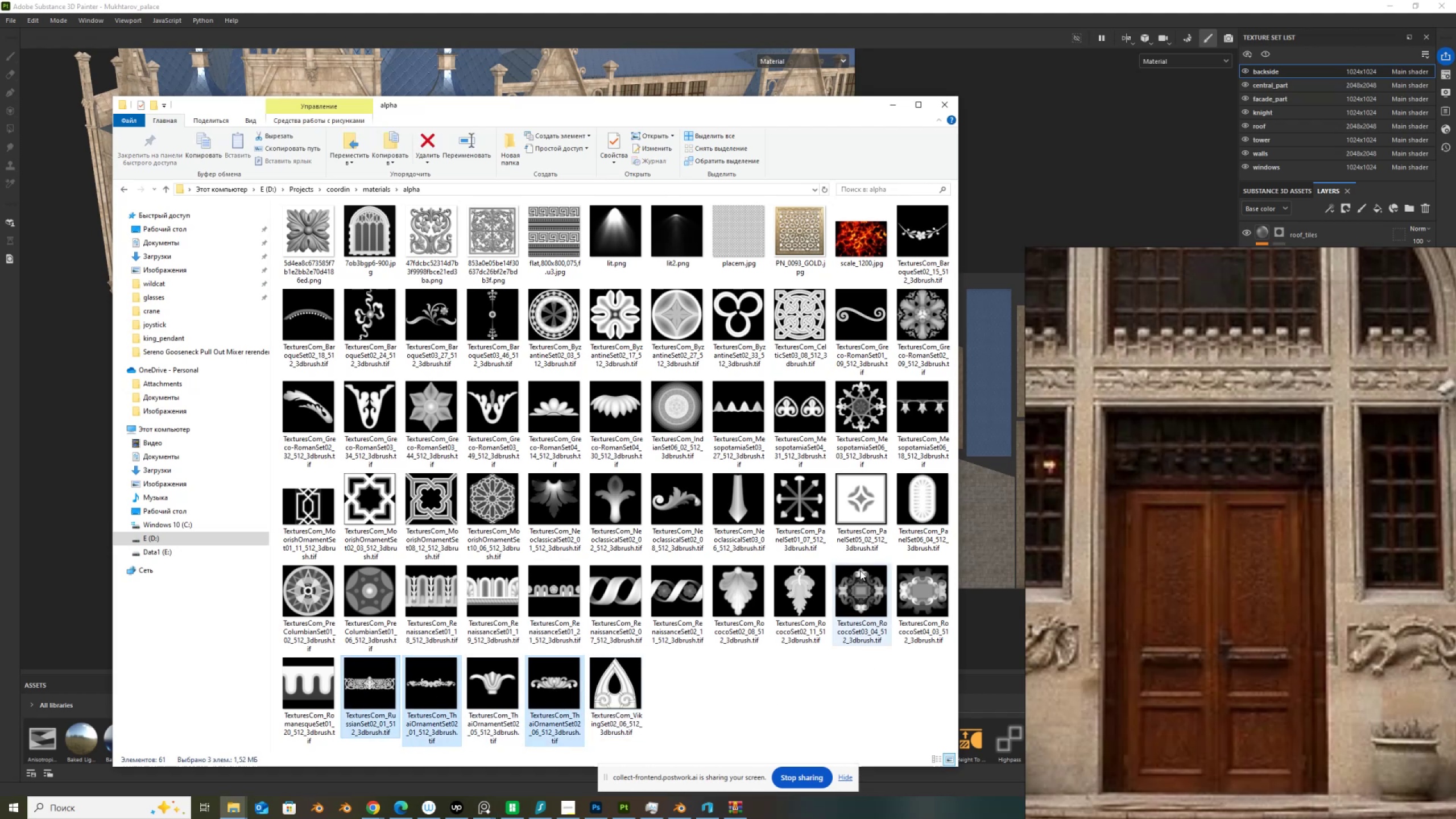 
hold_key(key=ControlLeft, duration=1.51)
 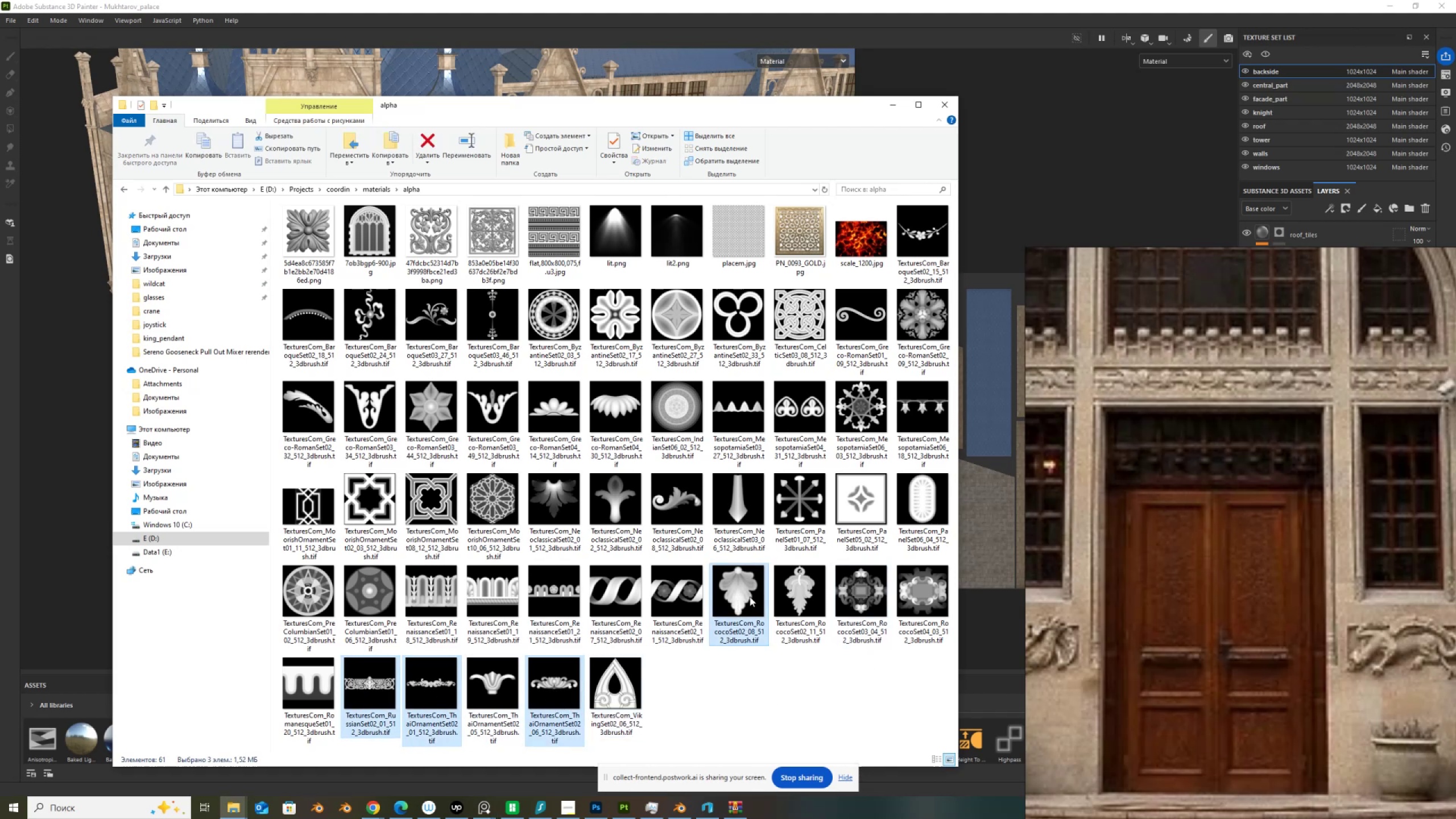 
hold_key(key=ControlLeft, duration=1.52)
left_click([738, 596])
 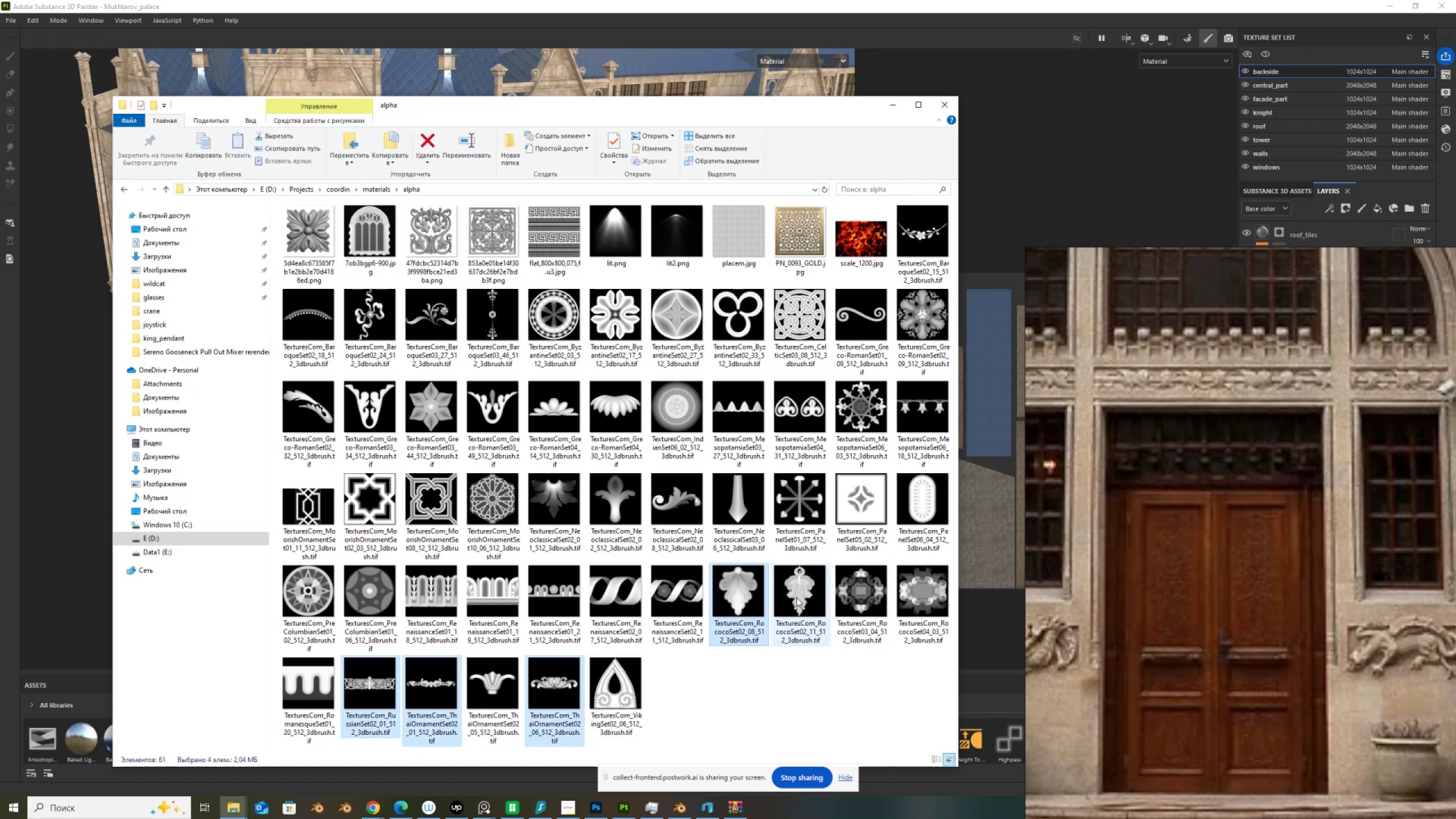 
hold_key(key=ControlLeft, duration=1.52)
left_click([796, 597])
 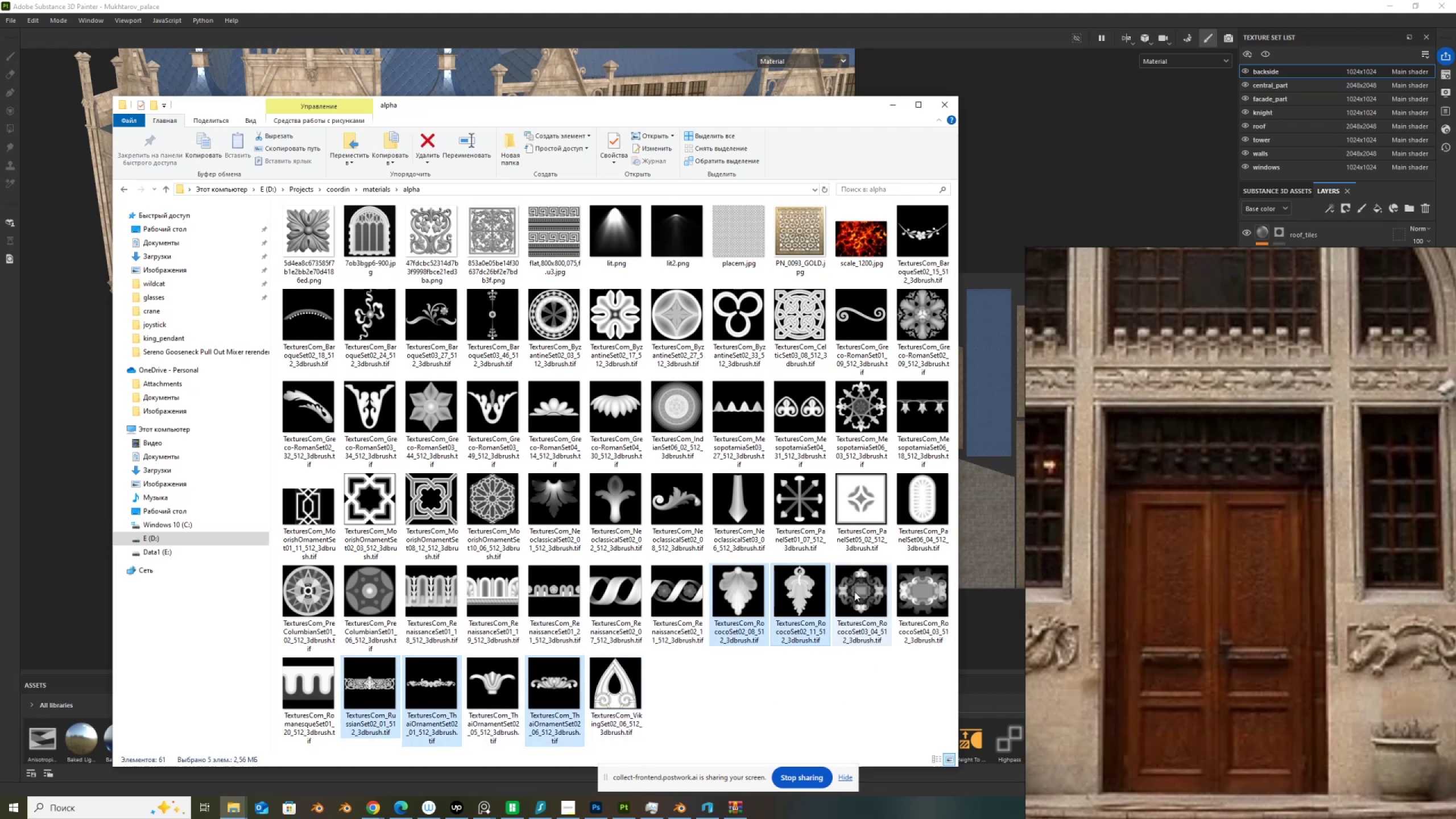 
left_click([856, 589])
 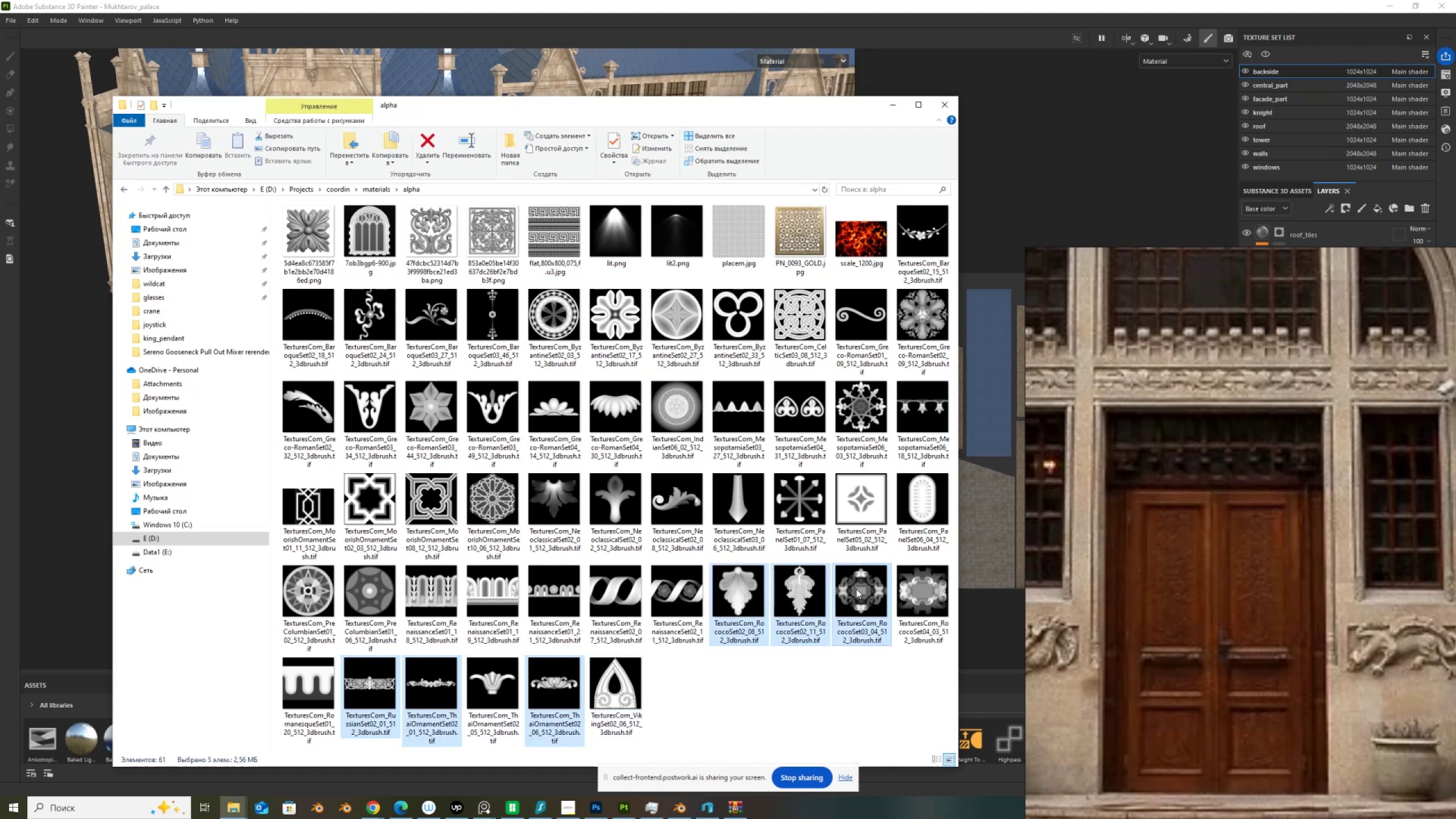 
hold_key(key=ControlLeft, duration=1.52)
 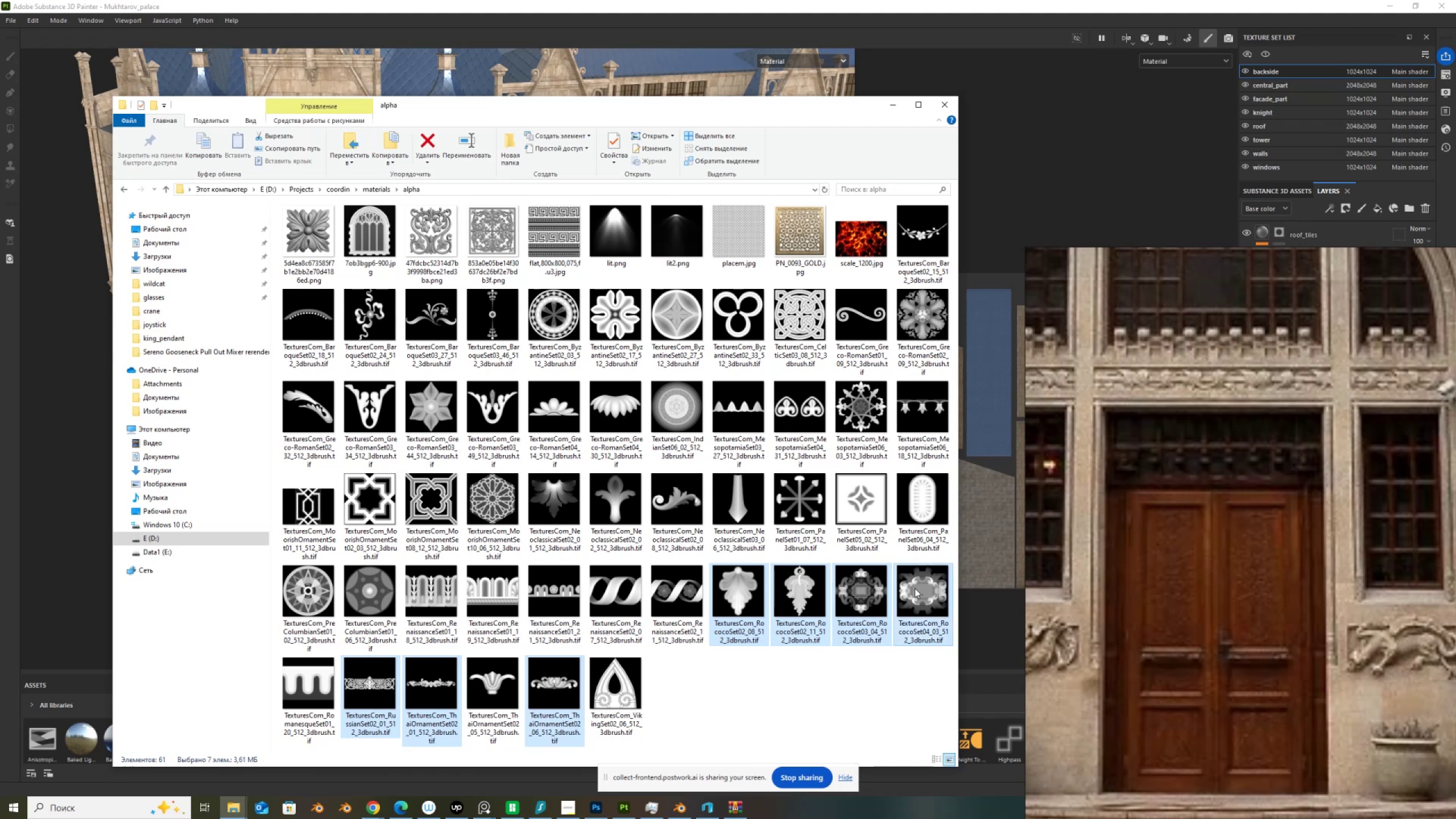 
hold_key(key=ControlLeft, duration=1.51)
 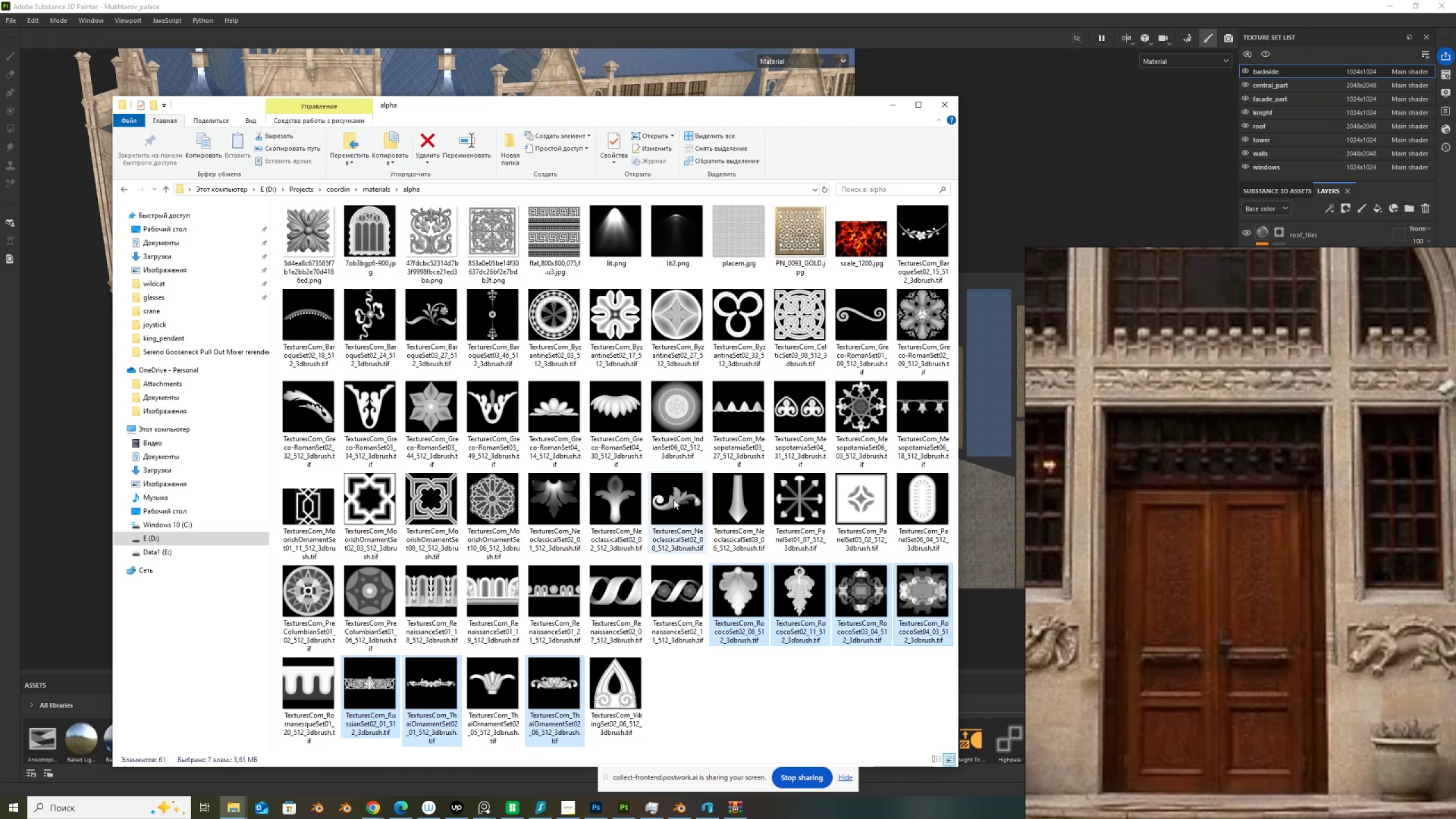 
hold_key(key=ControlLeft, duration=1.53)
 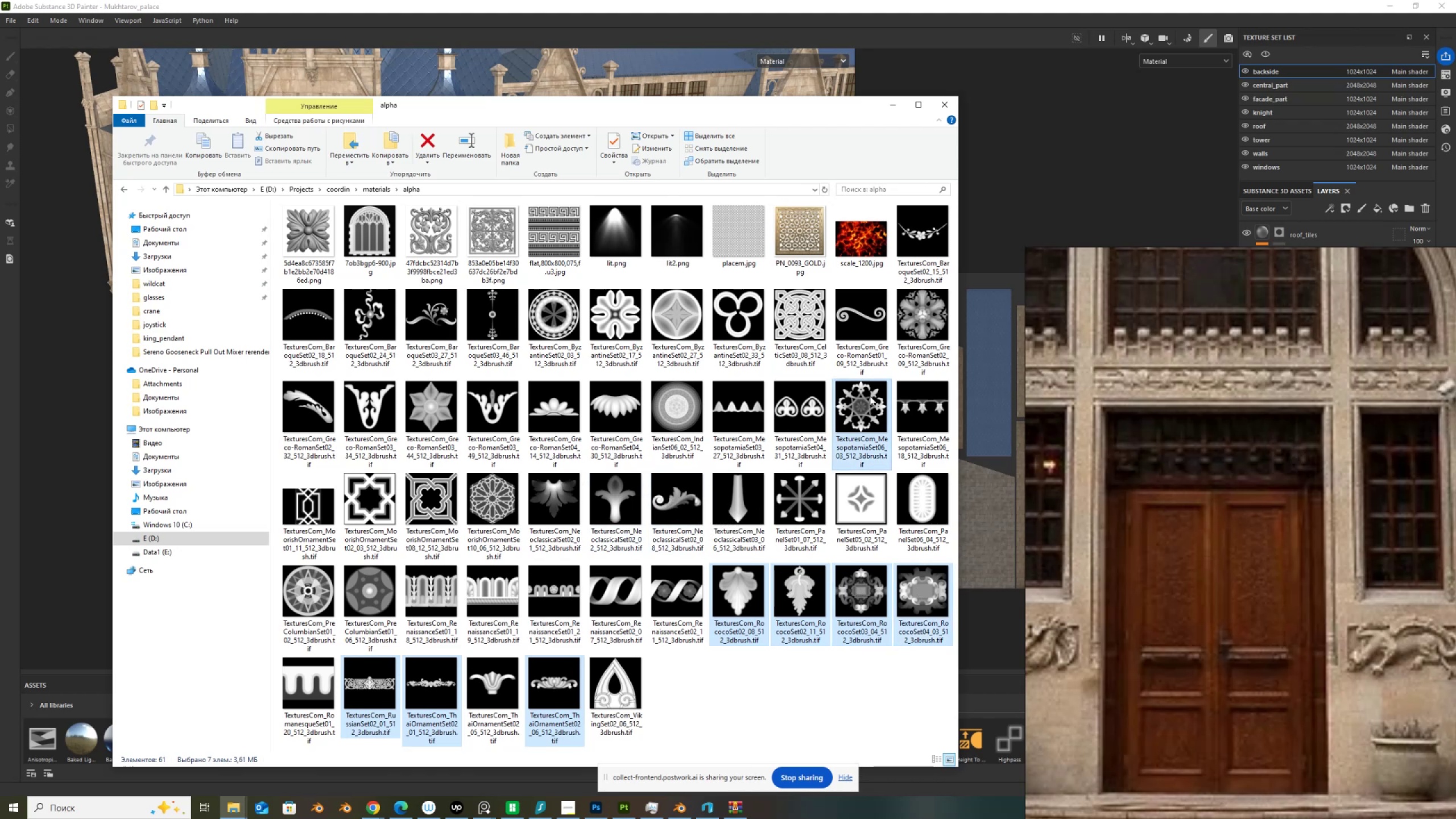 
hold_key(key=ControlLeft, duration=1.51)
left_click([870, 396])
 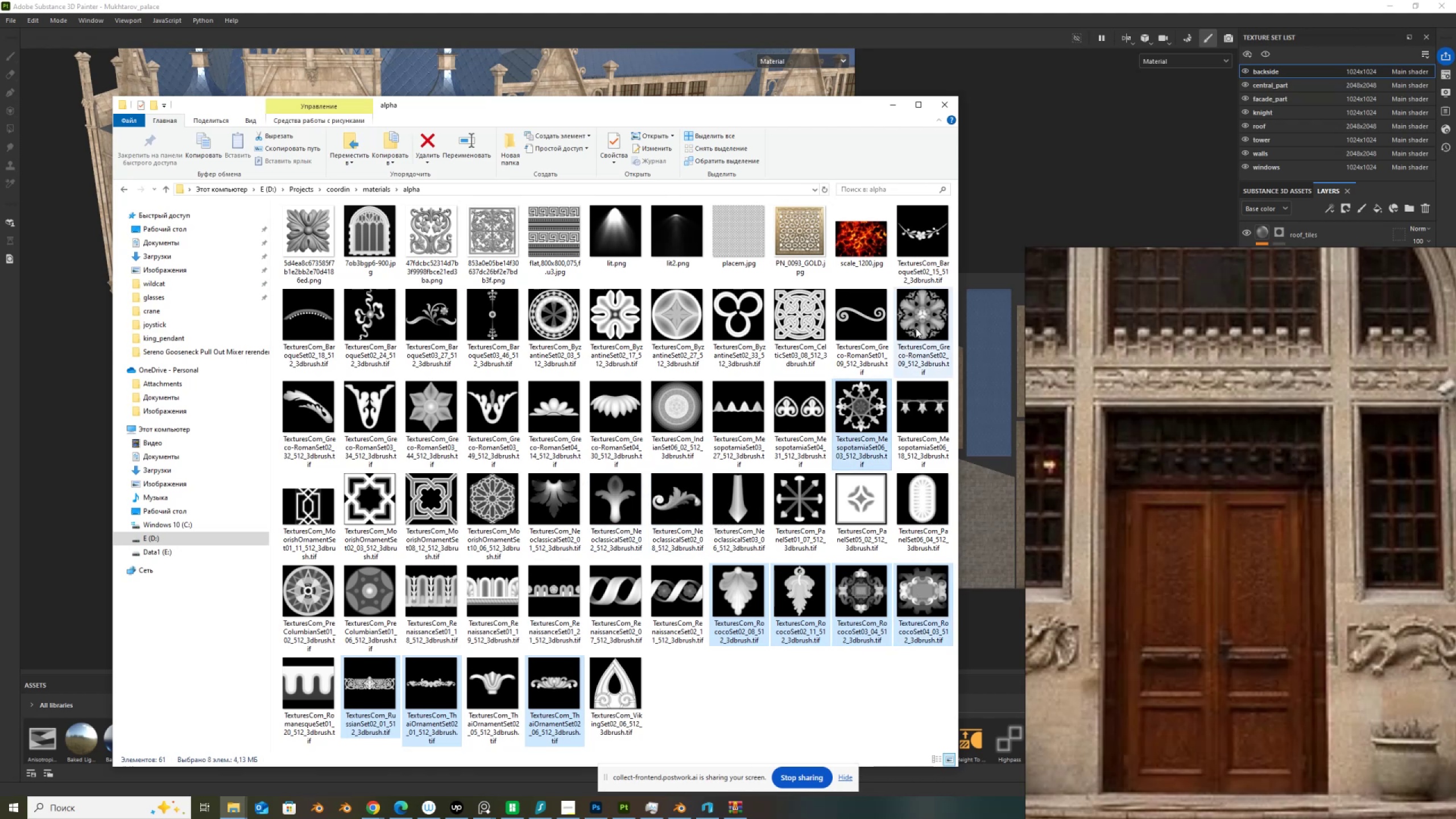 
hold_key(key=ControlLeft, duration=1.52)
left_click([922, 316])
 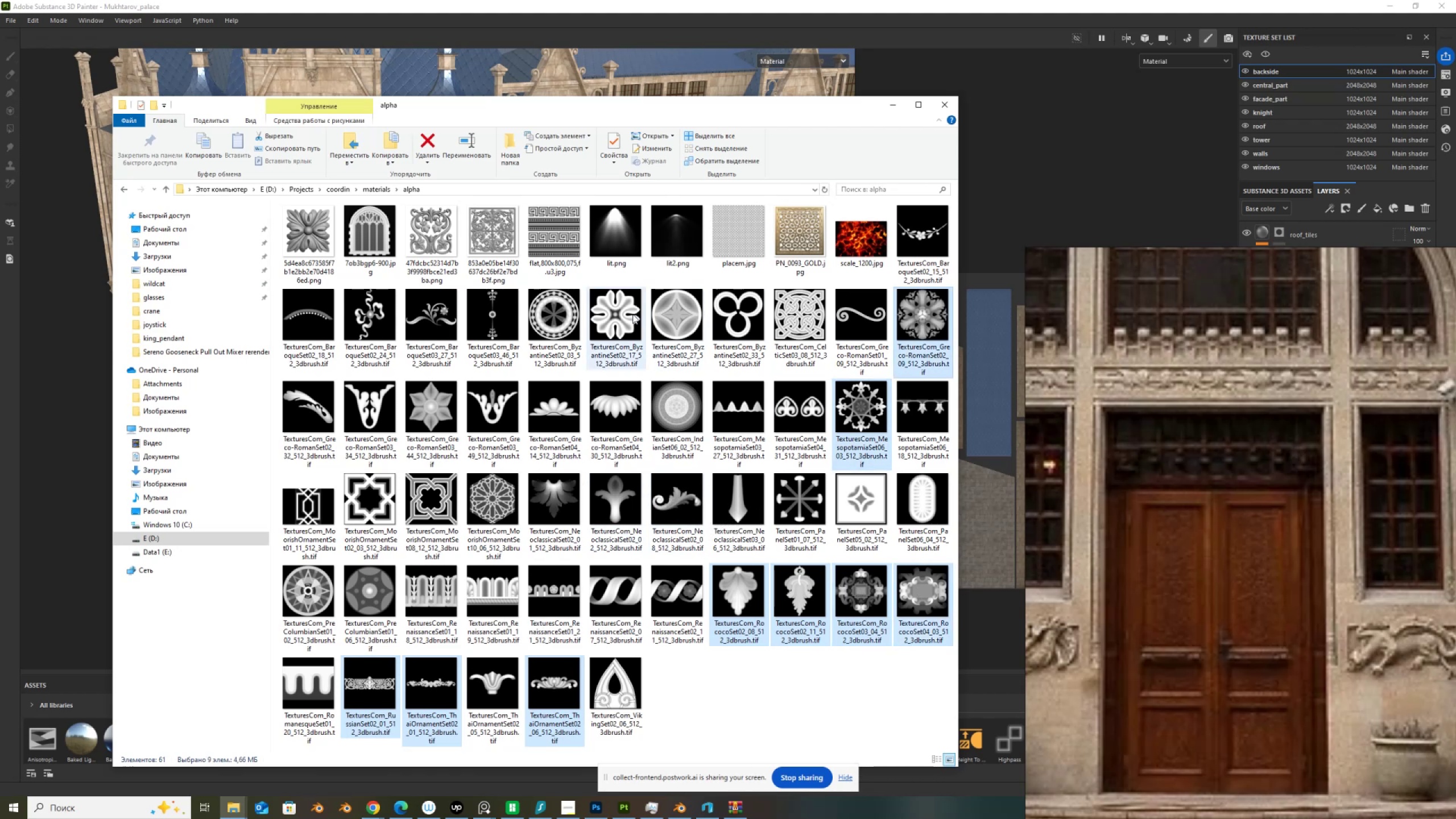 
left_click([627, 317])
 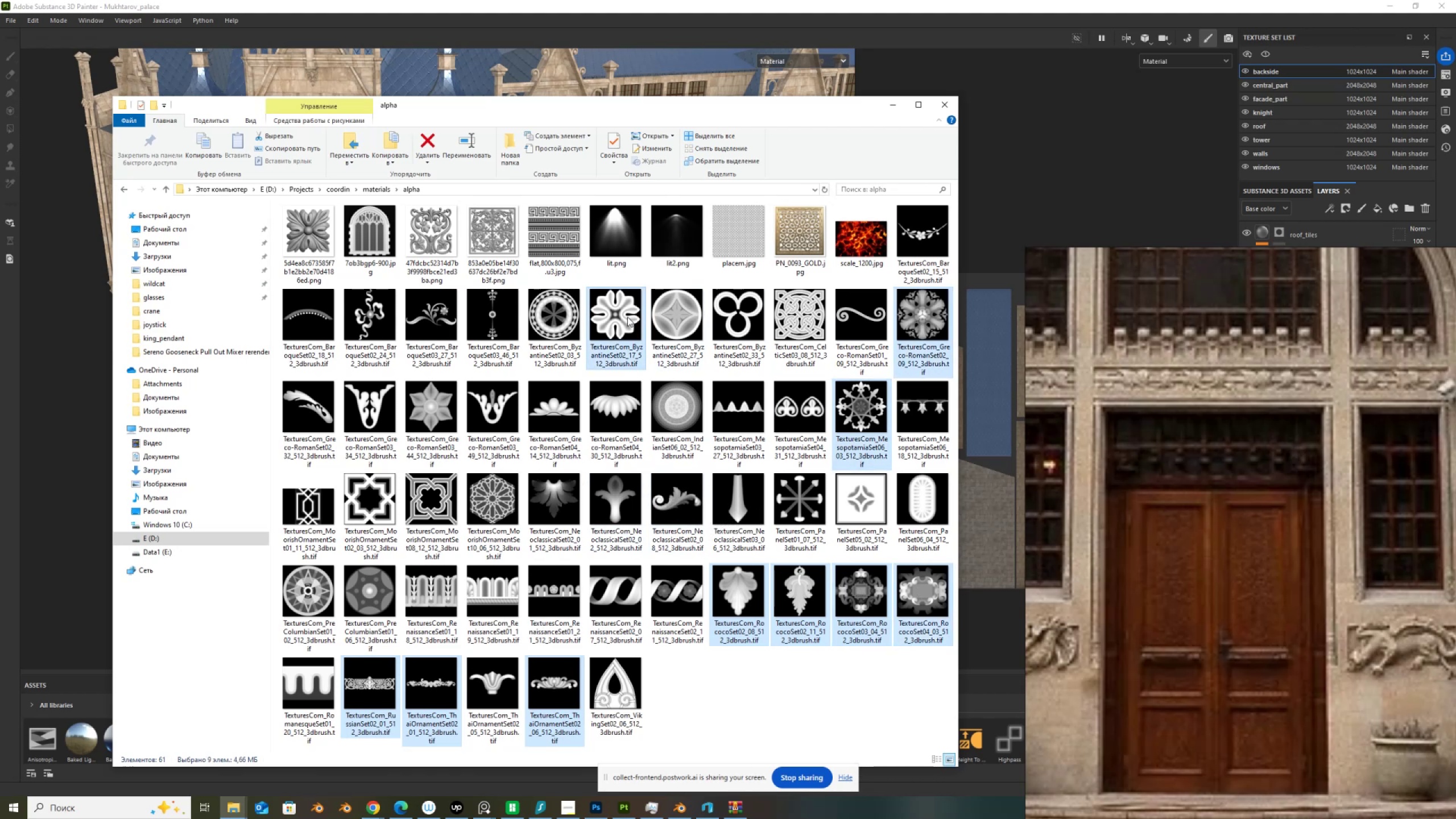 
hold_key(key=ControlLeft, duration=1.52)
 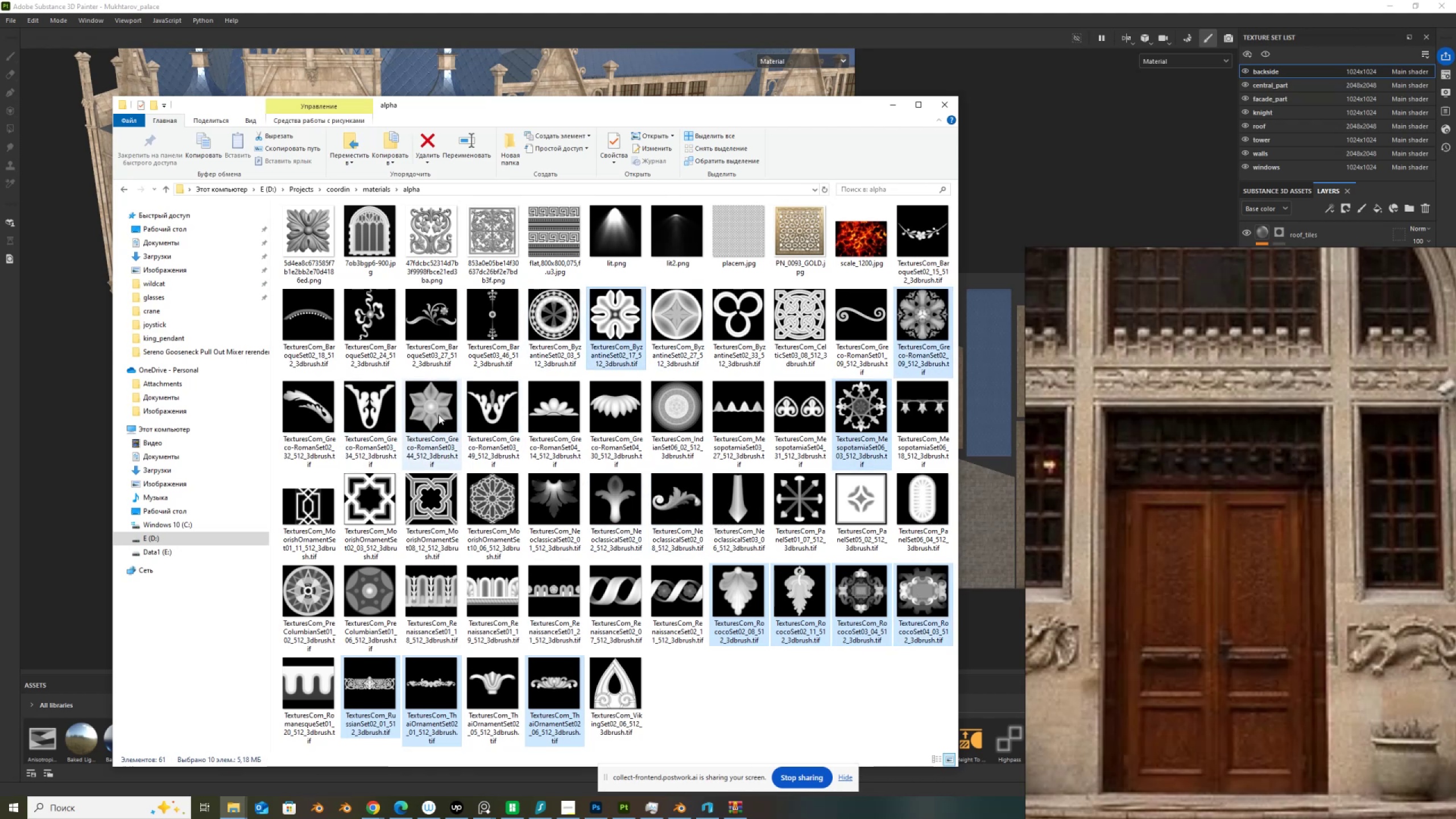 
hold_key(key=ControlLeft, duration=1.52)
left_click([439, 415])
 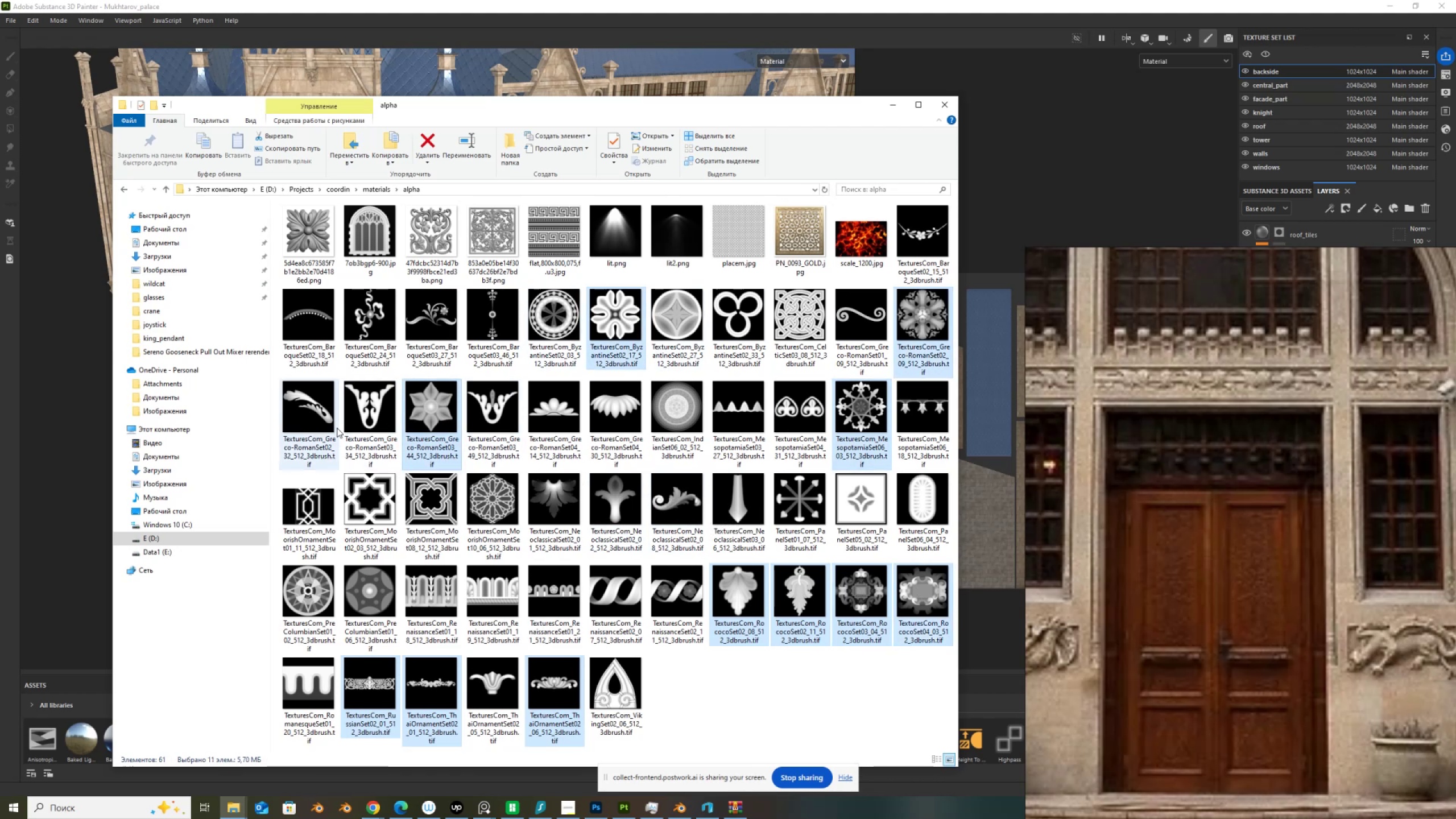 
hold_key(key=ControlLeft, duration=1.51)
left_click([547, 490])
 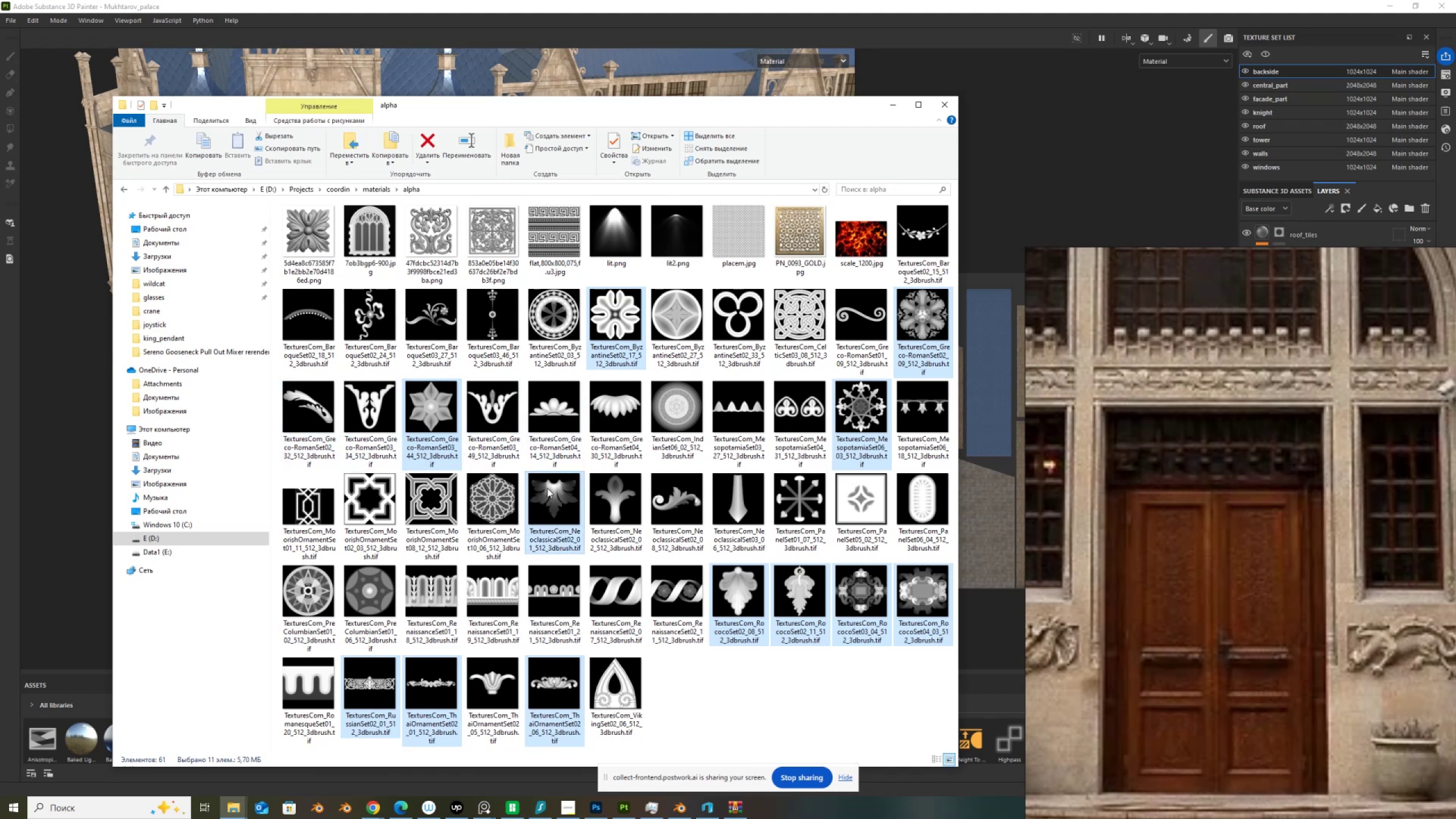 
hold_key(key=ControlLeft, duration=1.52)
left_click([483, 404])
 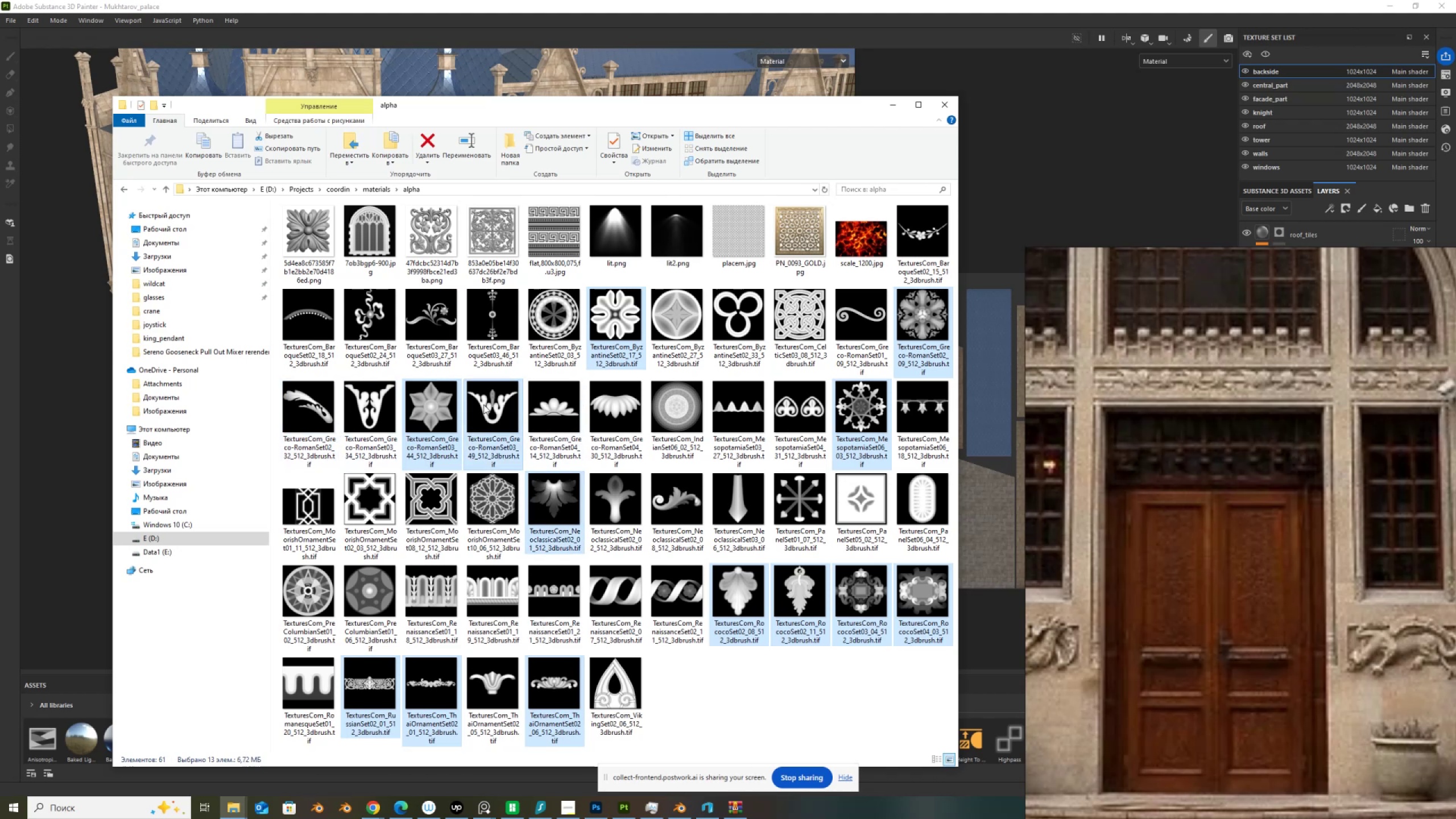 
hold_key(key=ControlLeft, duration=1.51)
 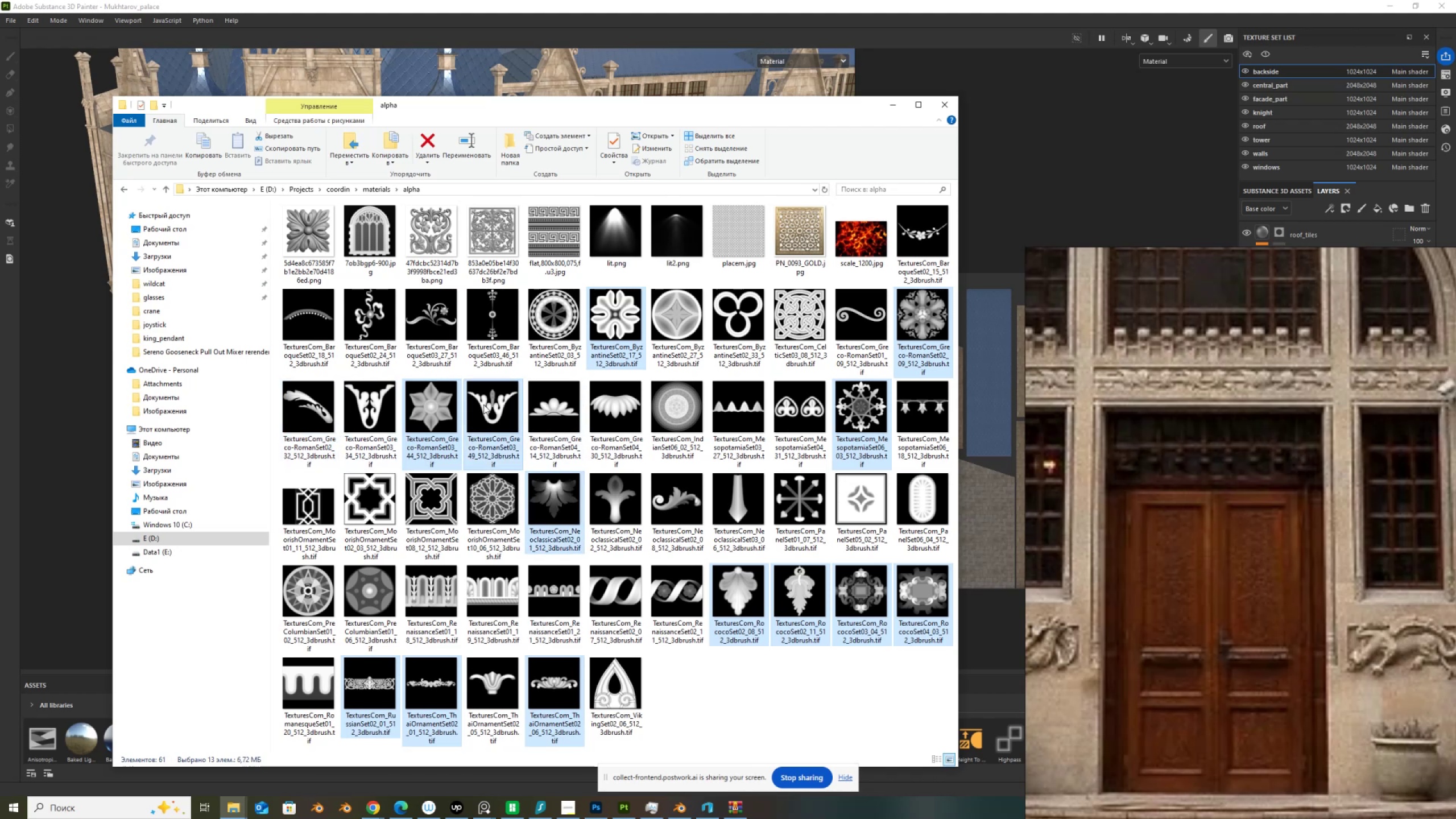 
hold_key(key=ControlLeft, duration=1.53)
 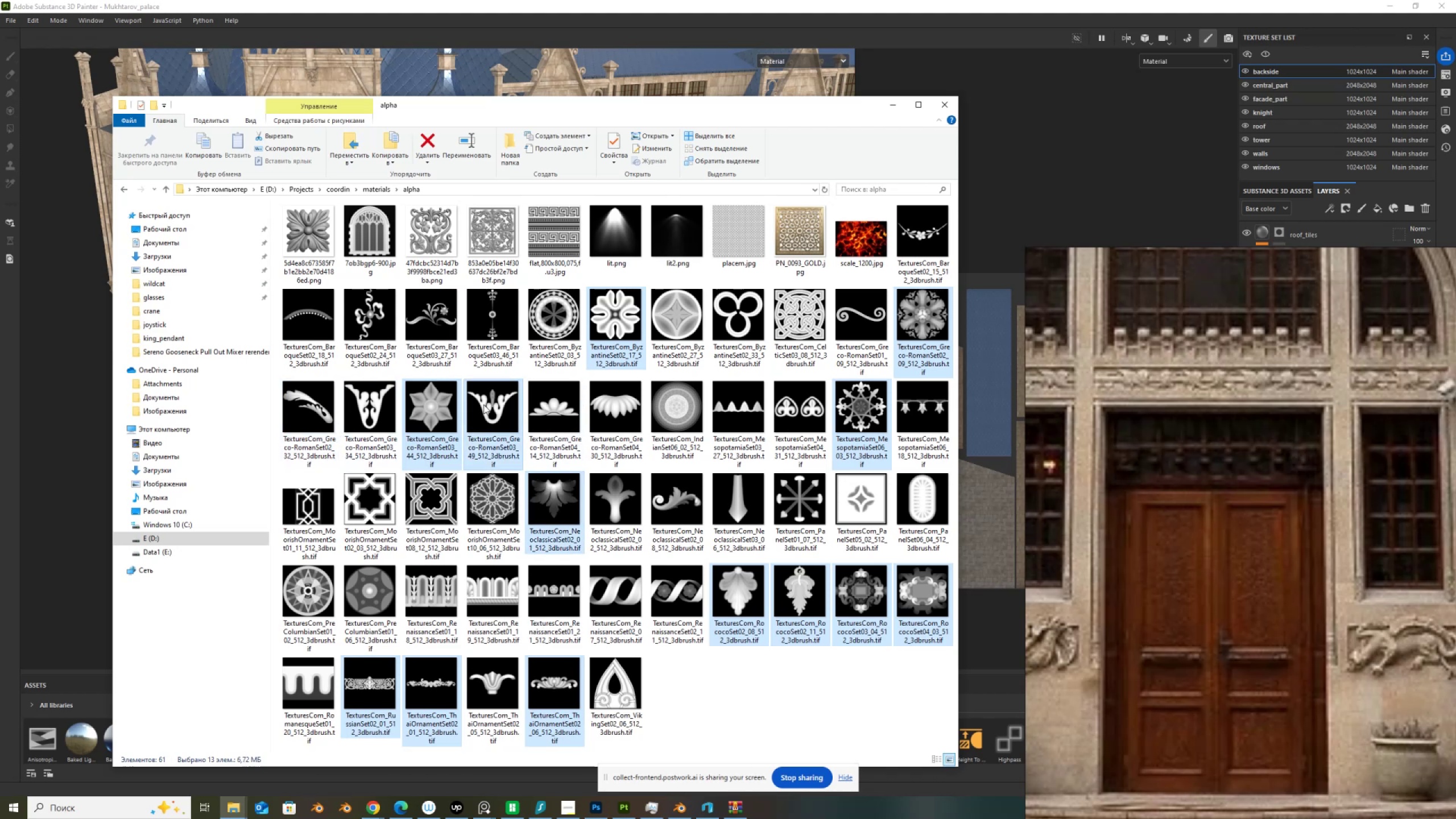 
hold_key(key=ControlLeft, duration=0.71)
 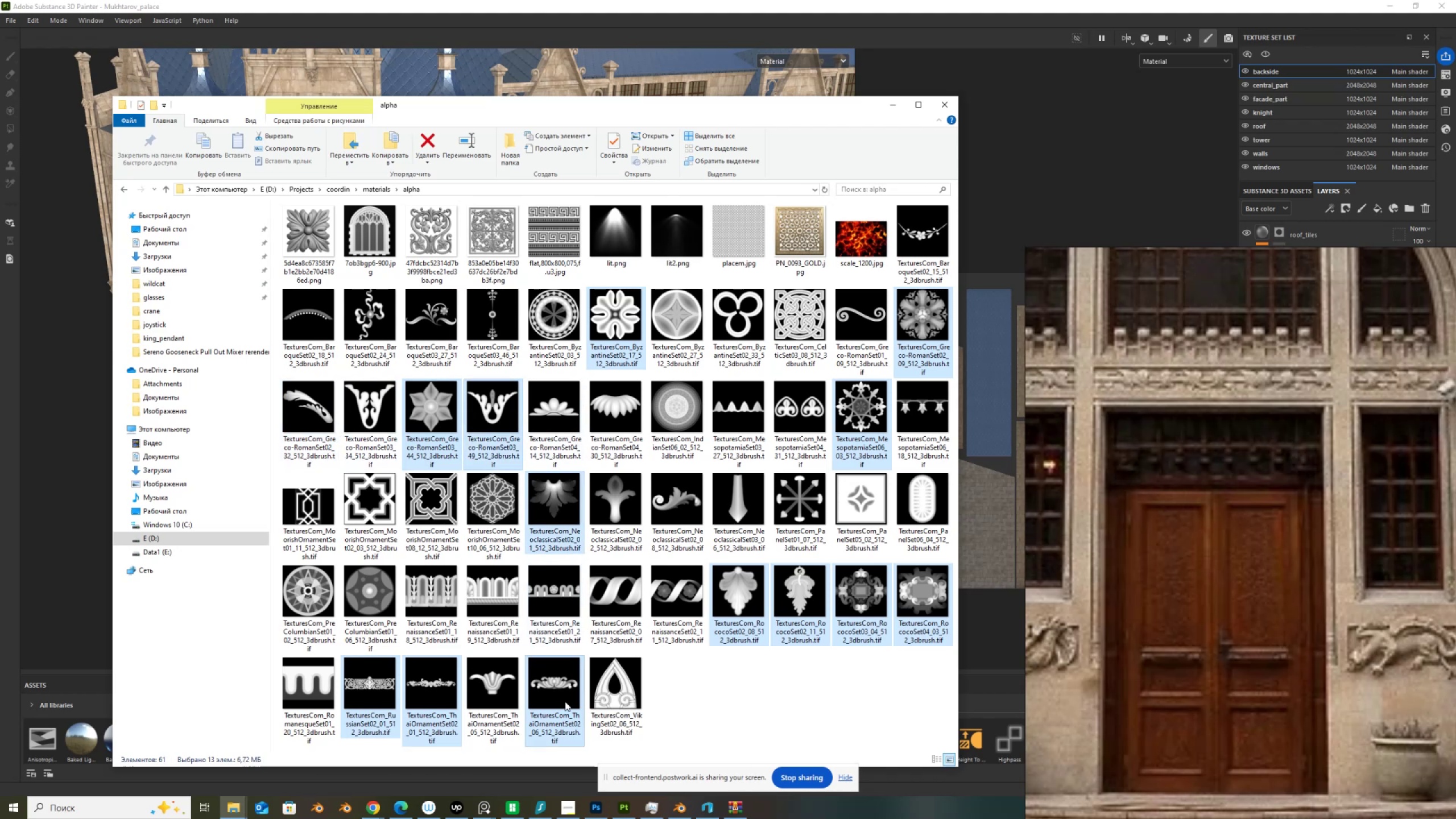 
left_click_drag(start_coordinate=[561, 695], to_coordinate=[1003, 743])
 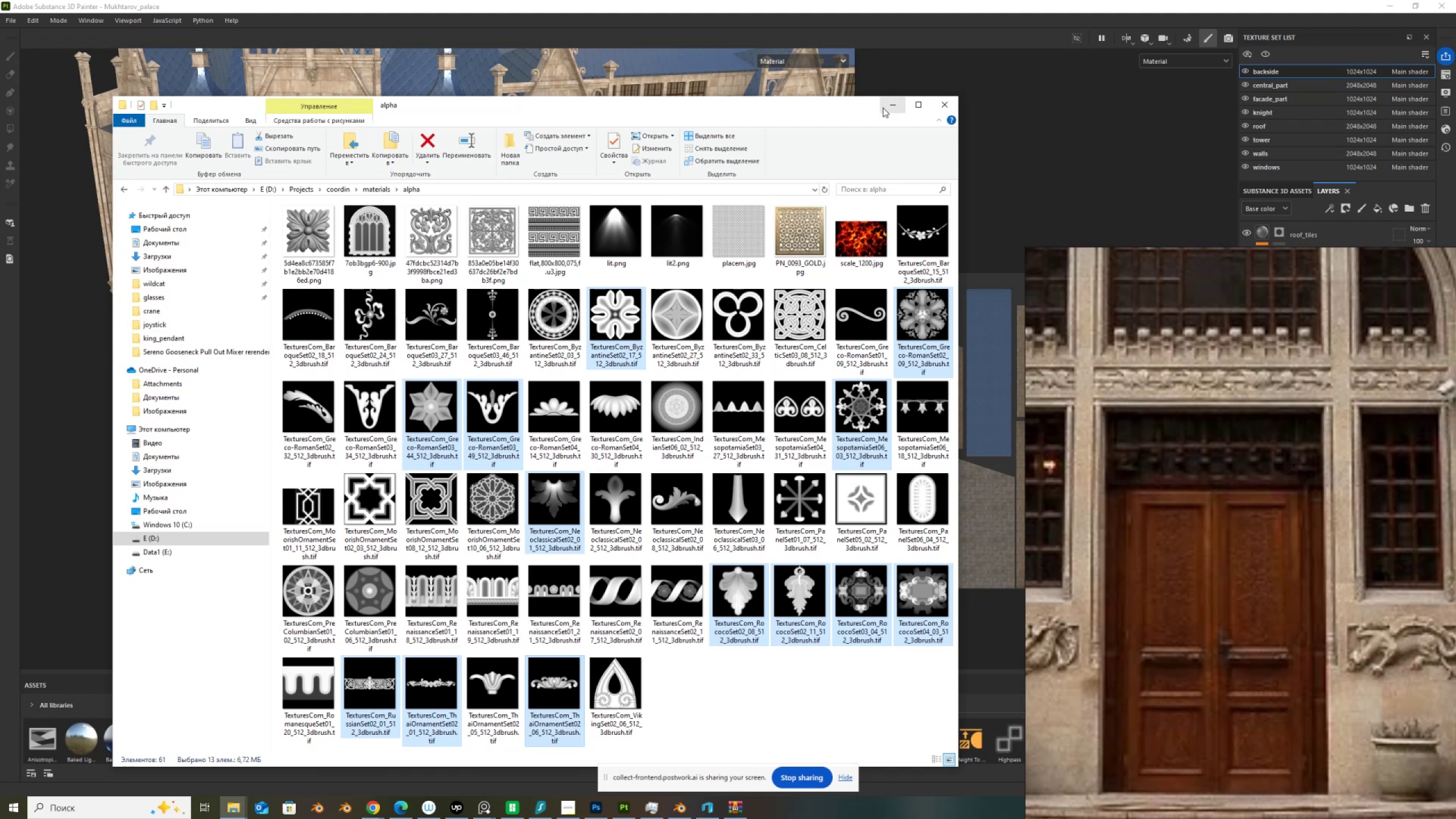 
left_click([890, 107])
 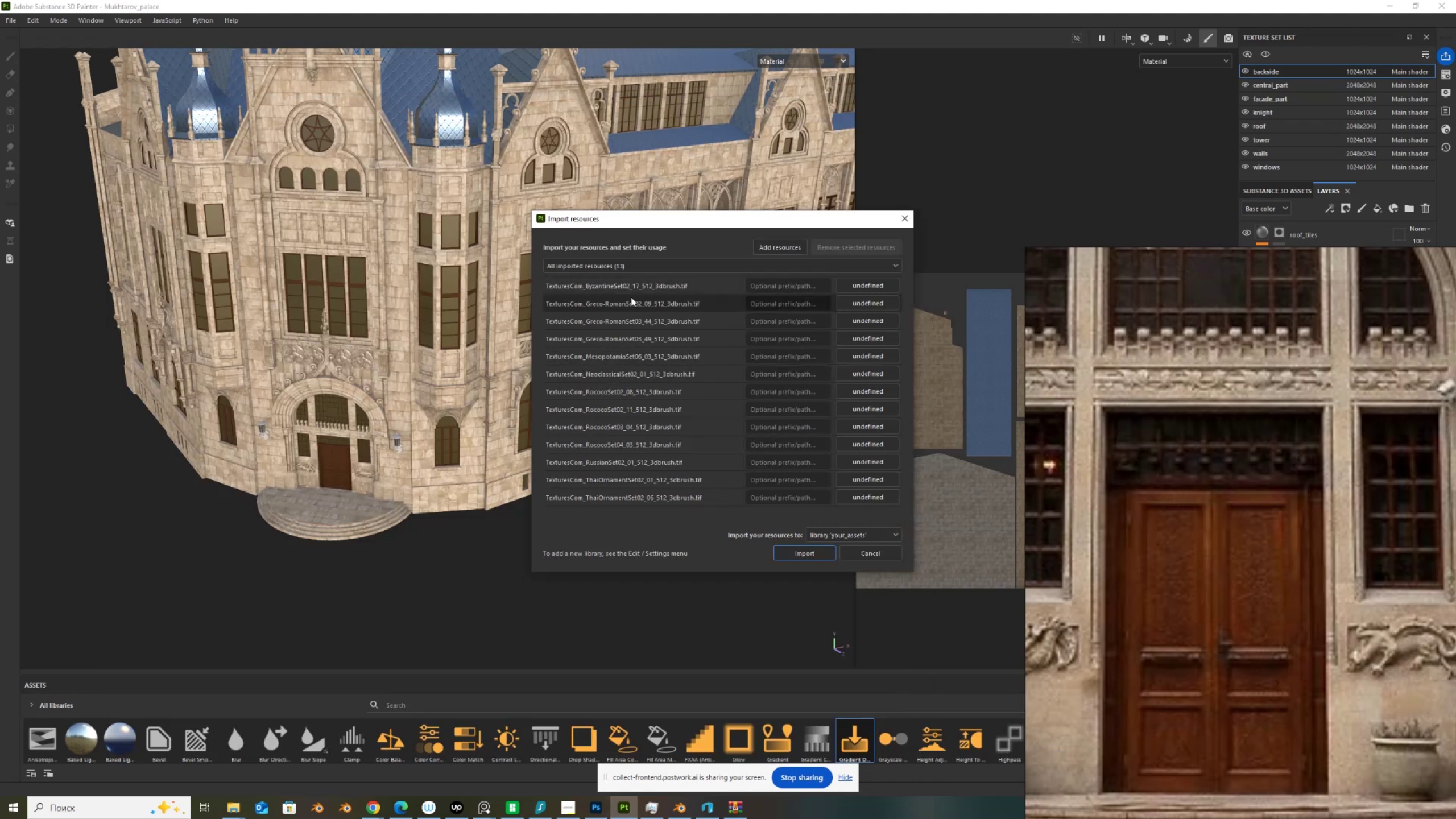 
left_click([627, 291])
 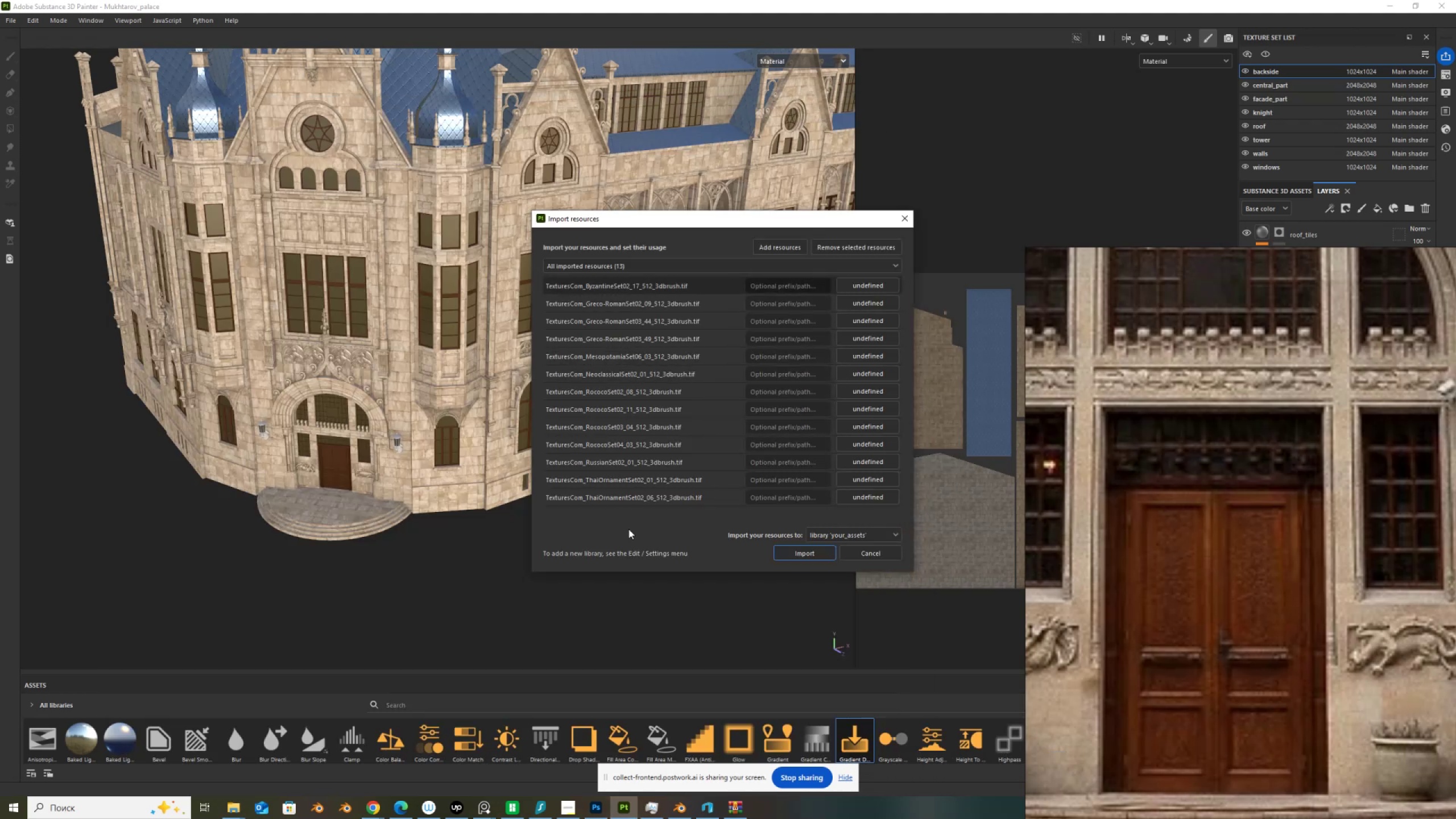 
hold_key(key=ShiftLeft, duration=0.65)
left_click([631, 503])
 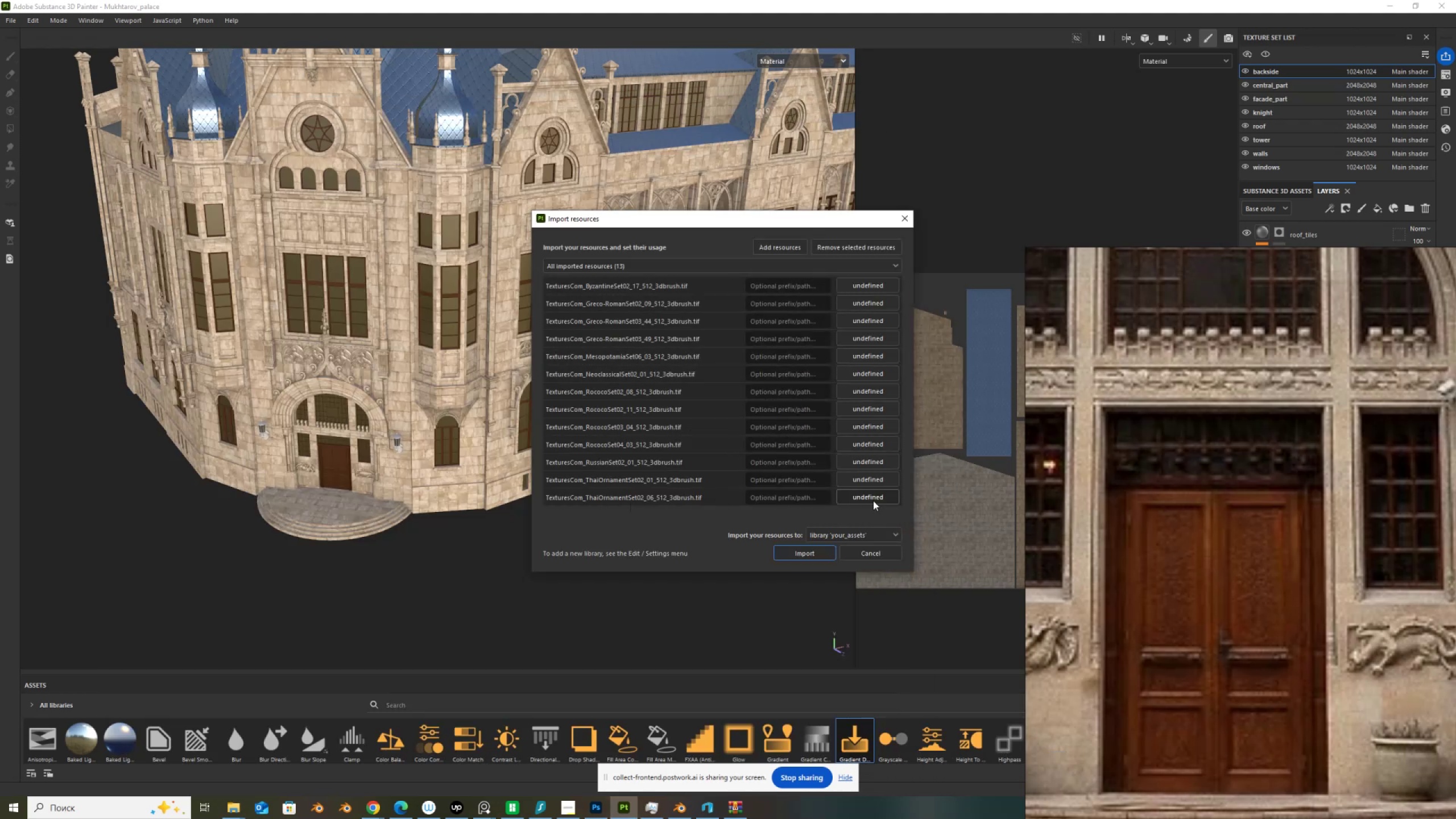 
left_click([873, 500])
 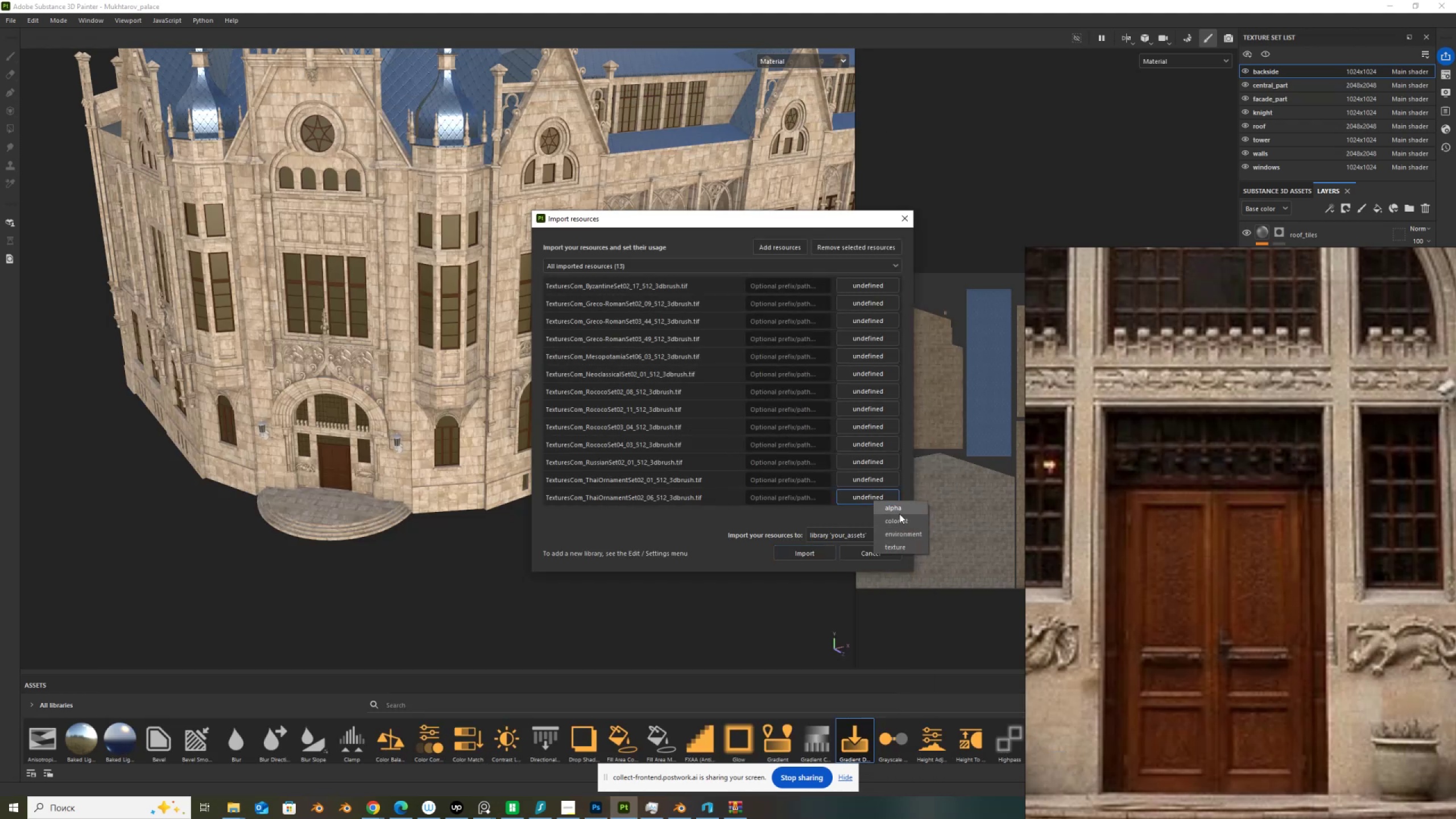 
left_click([902, 510])
 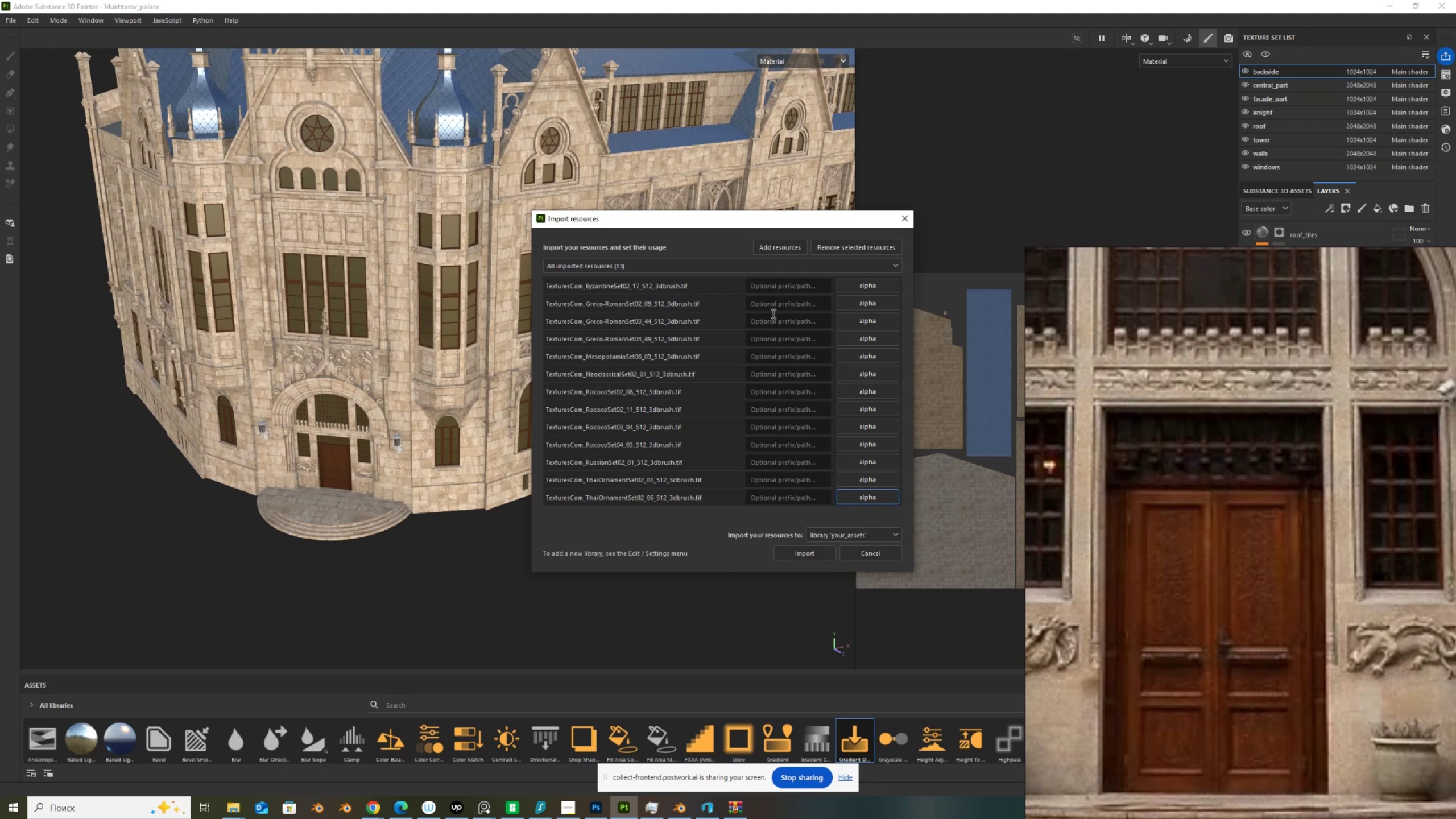 
left_click([777, 286])
 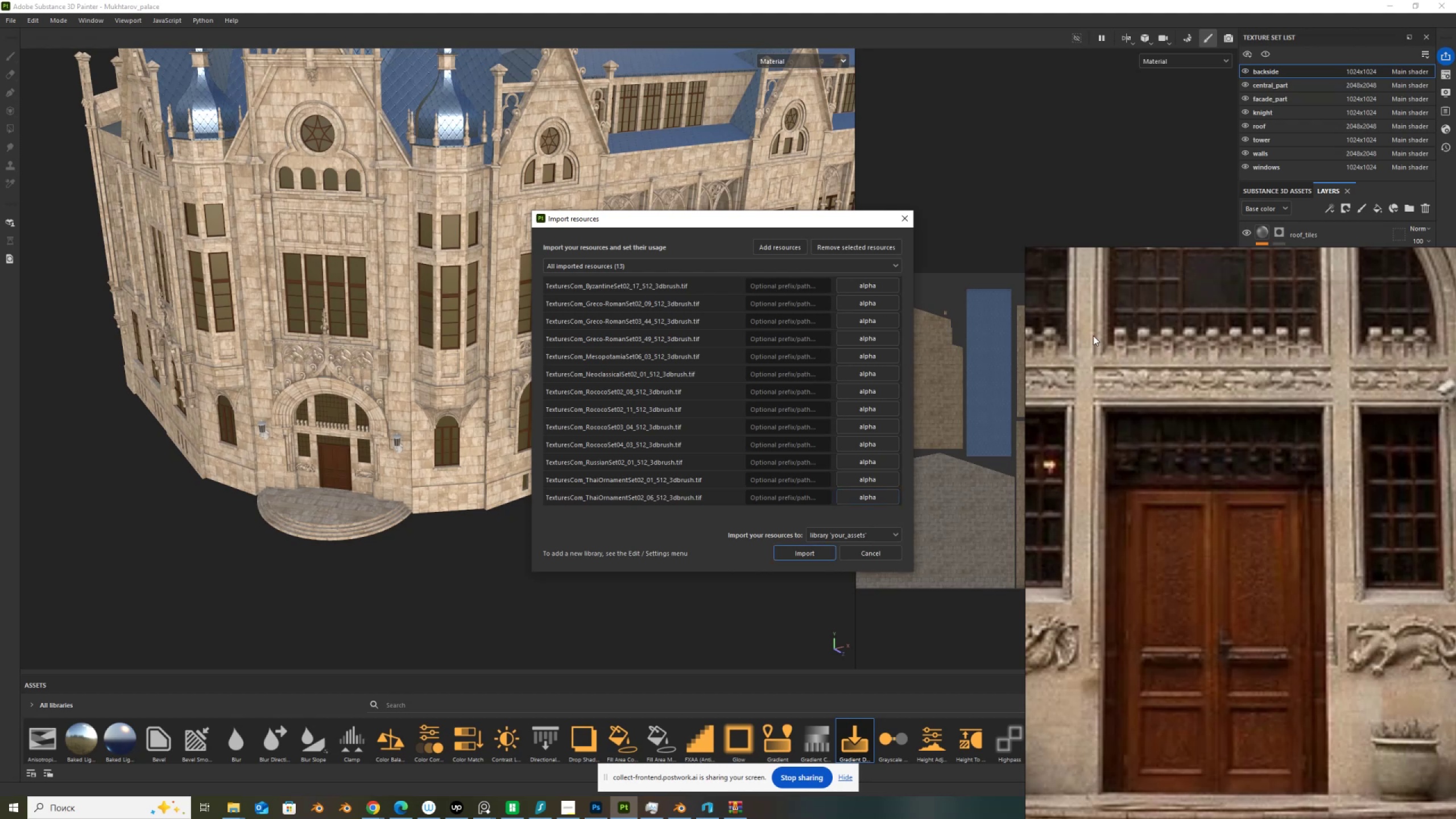 
type(alpha1)
 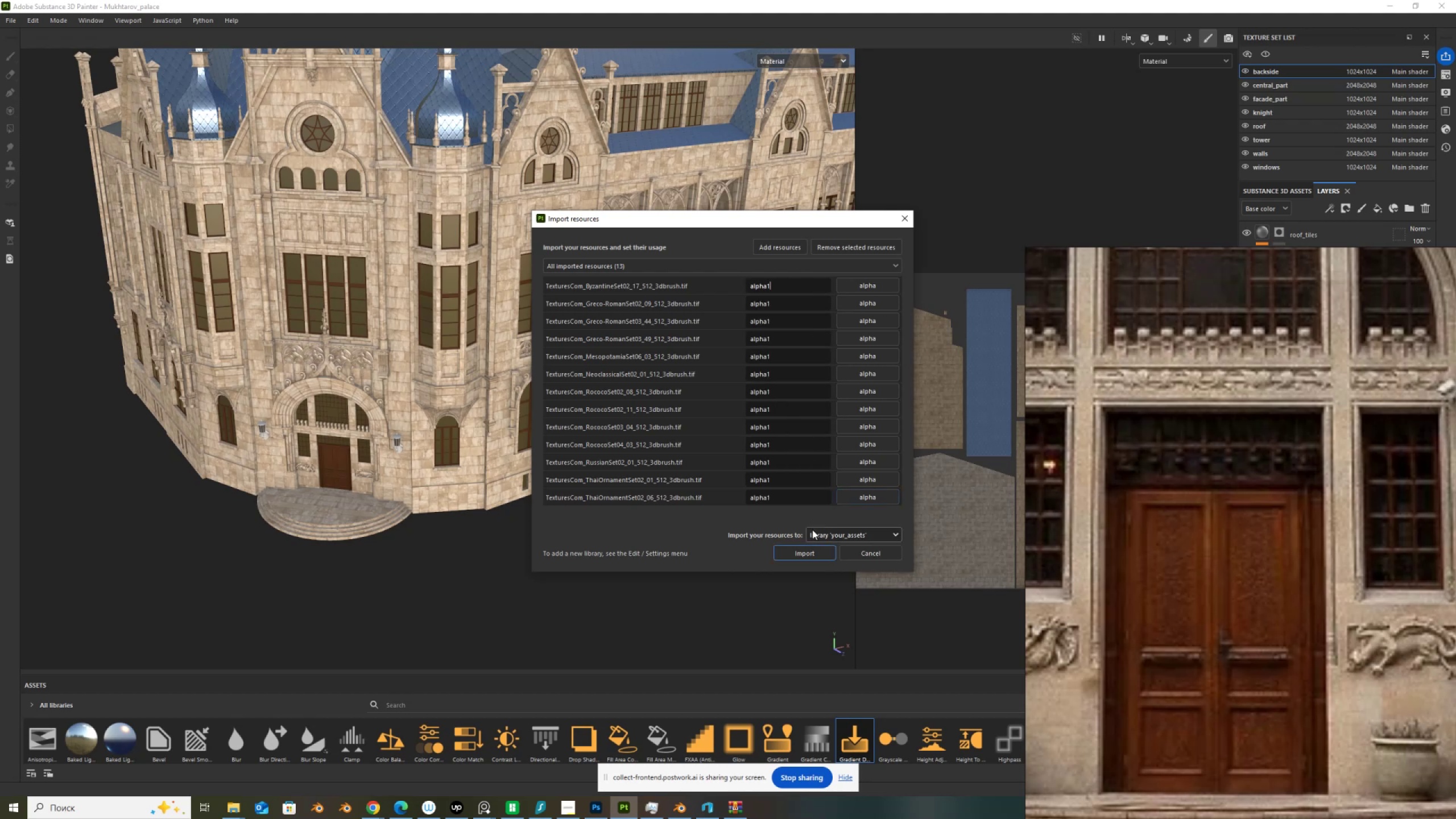 
left_click([814, 549])
 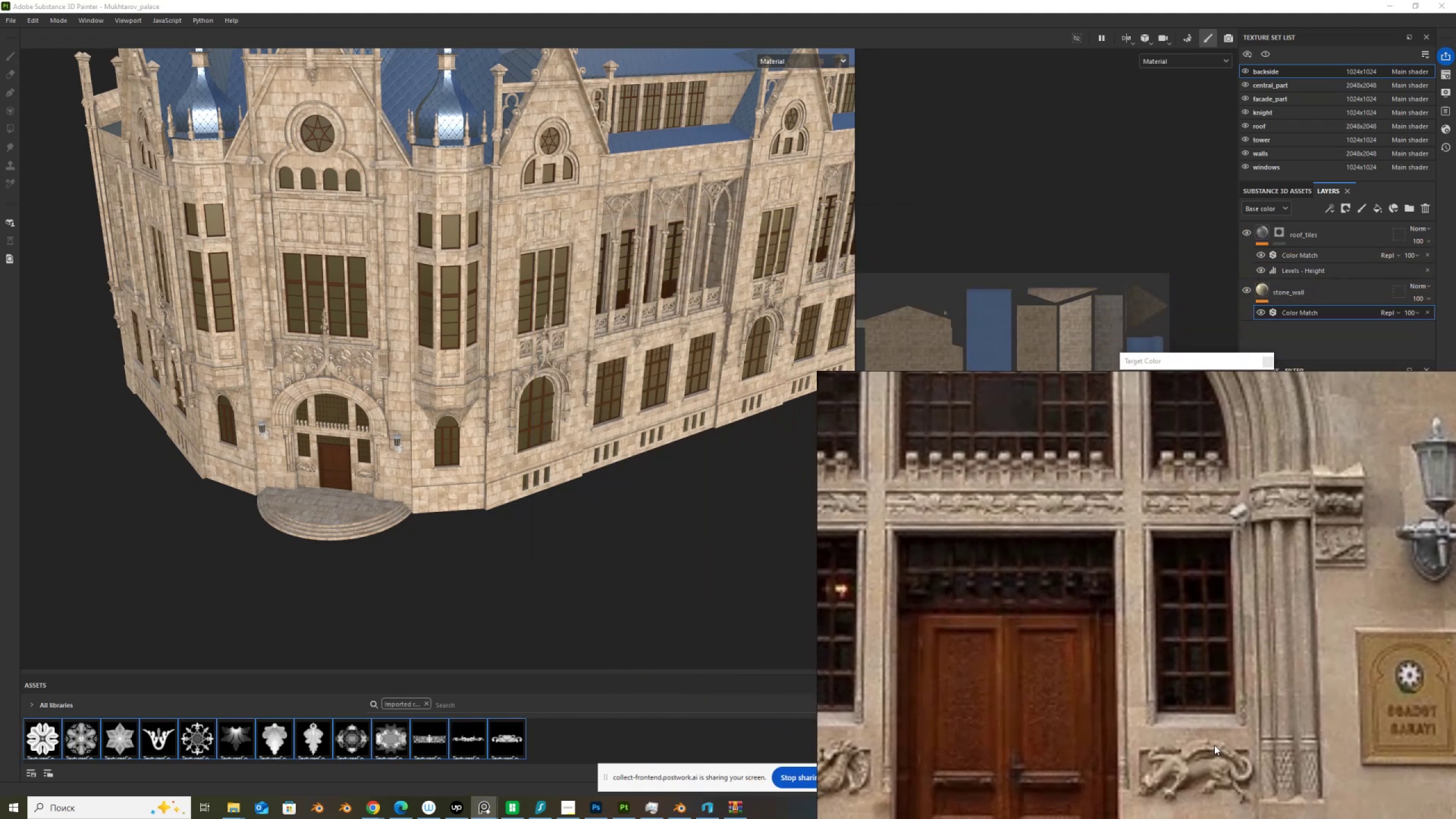 
wait(12.81)
 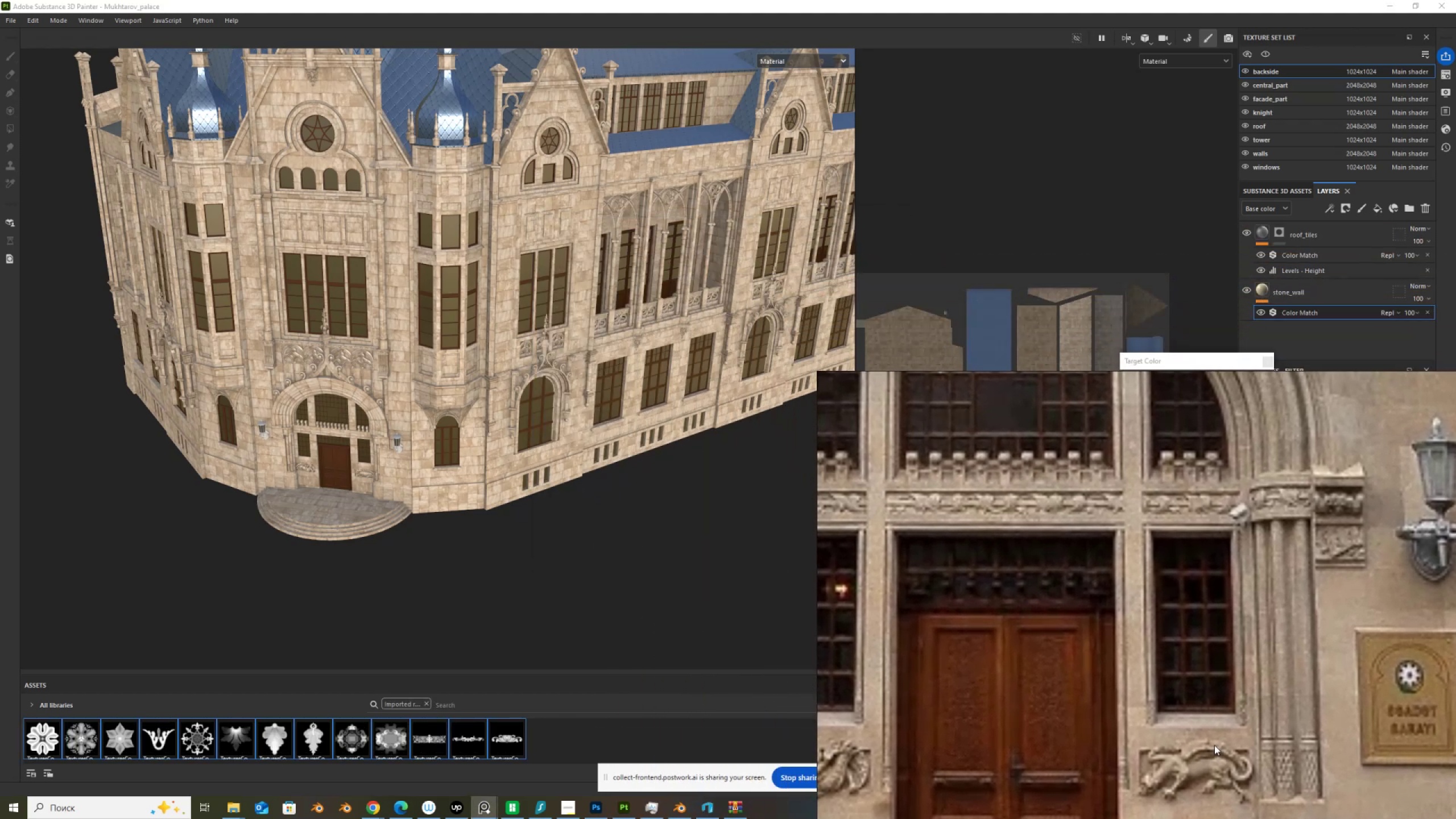 
scroll: coordinate [586, 578], scroll_direction: up, amount: 6.0
 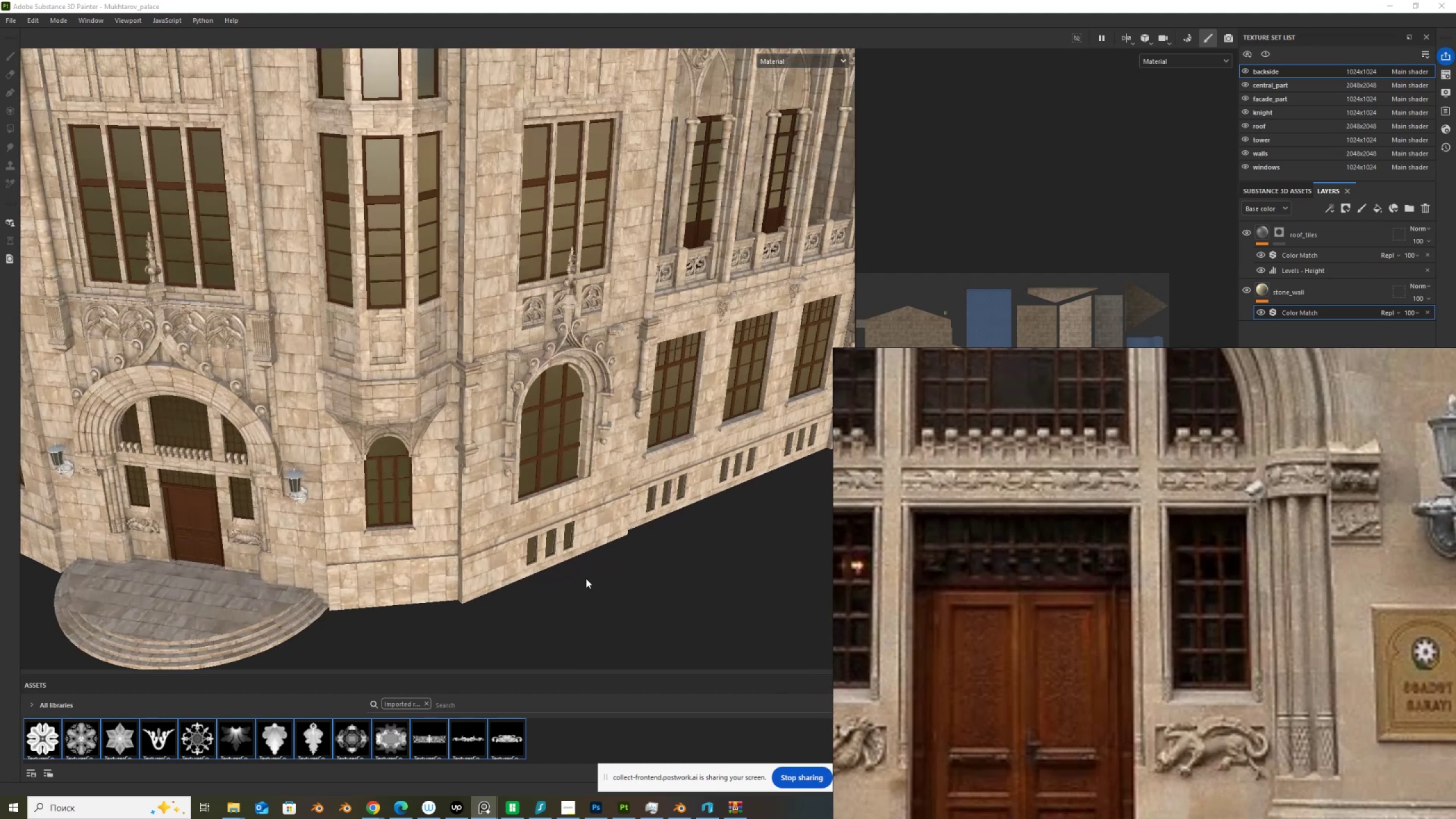 
hold_key(key=AltLeft, duration=1.54)
left_click_drag(start_coordinate=[586, 578], to_coordinate=[651, 553])
 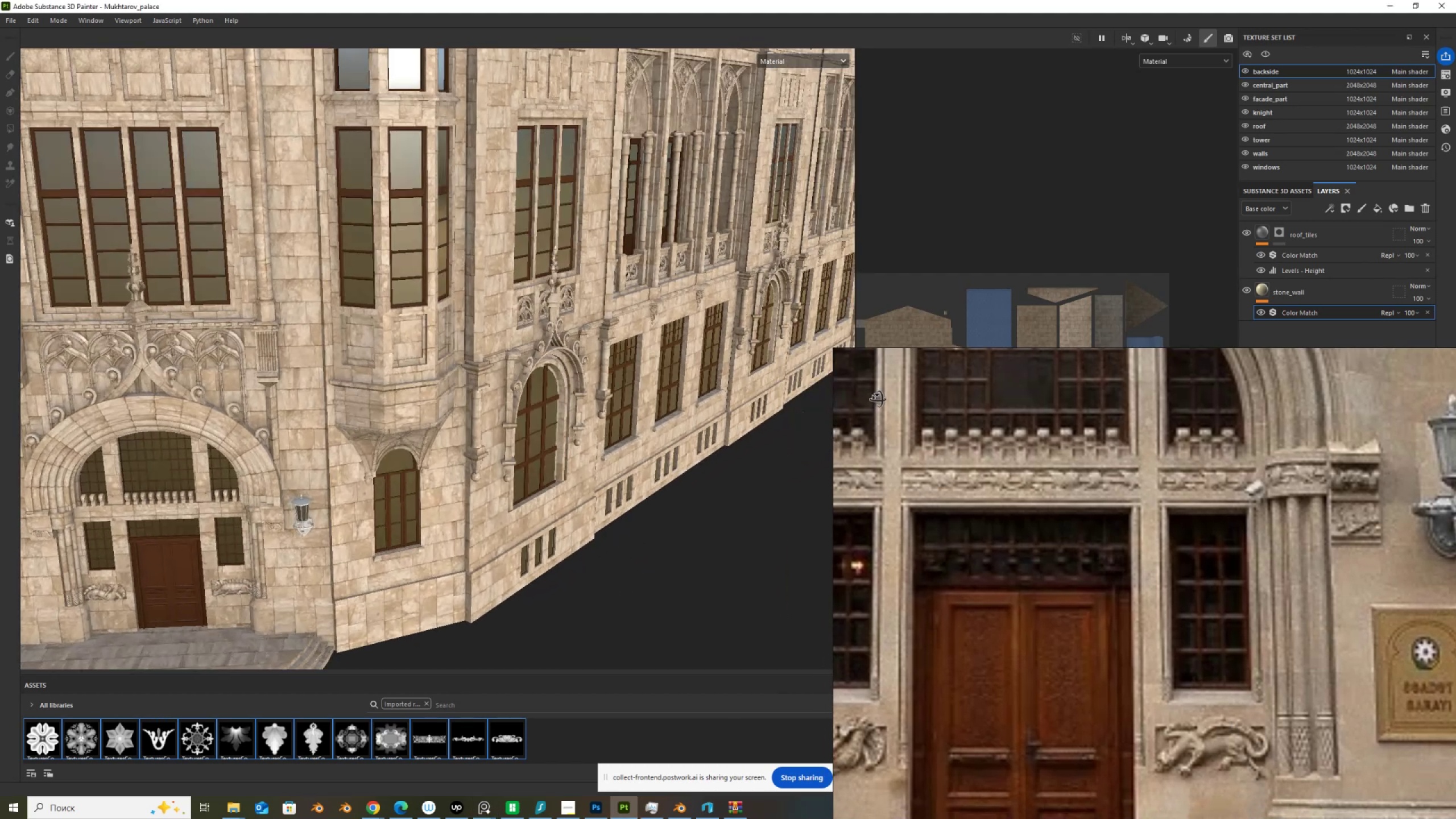 
hold_key(key=AltLeft, duration=1.37)
scroll: coordinate [613, 498], scroll_direction: up, amount: 12.0
 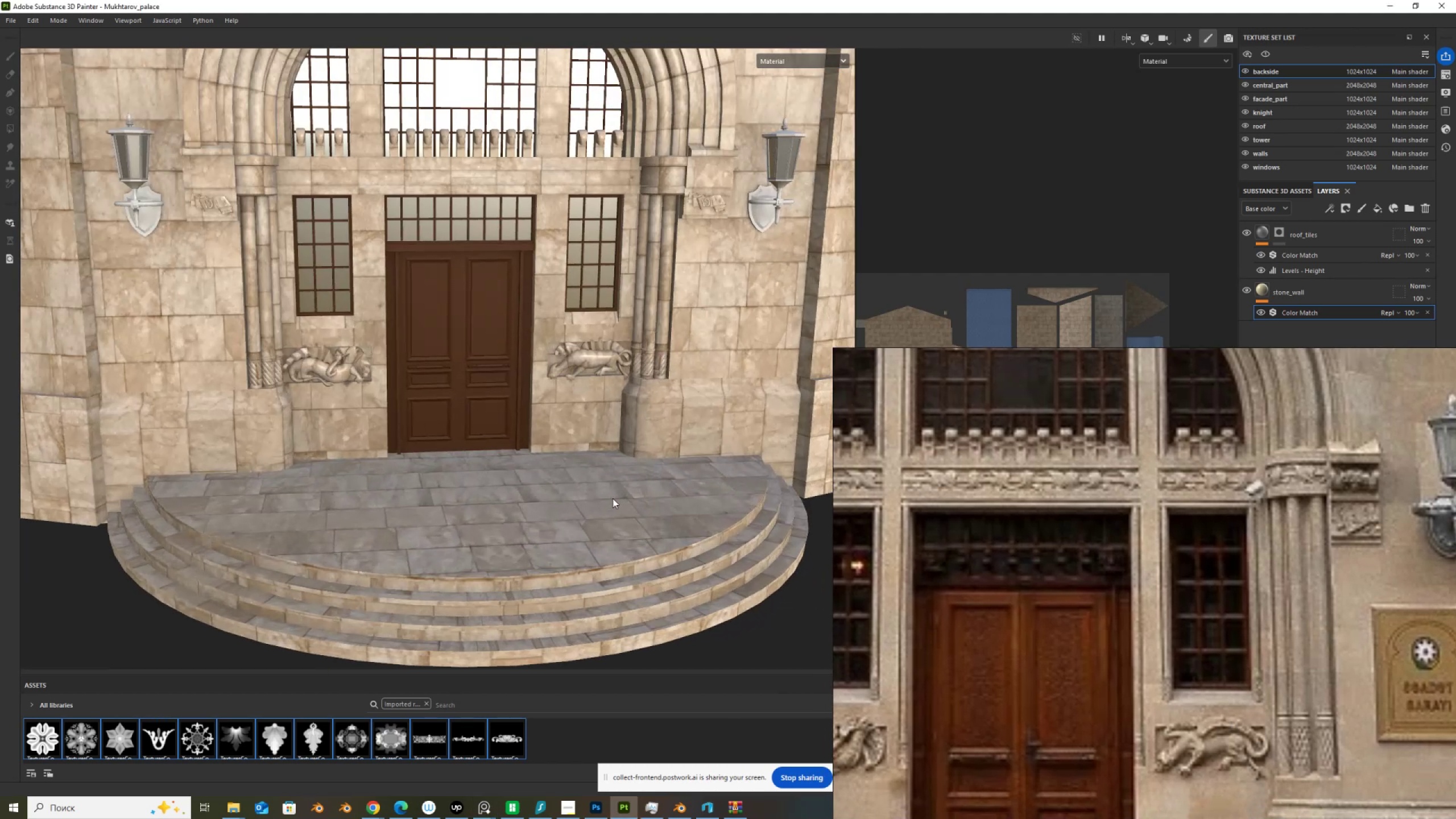 
scroll: coordinate [1078, 547], scroll_direction: down, amount: 10.0
 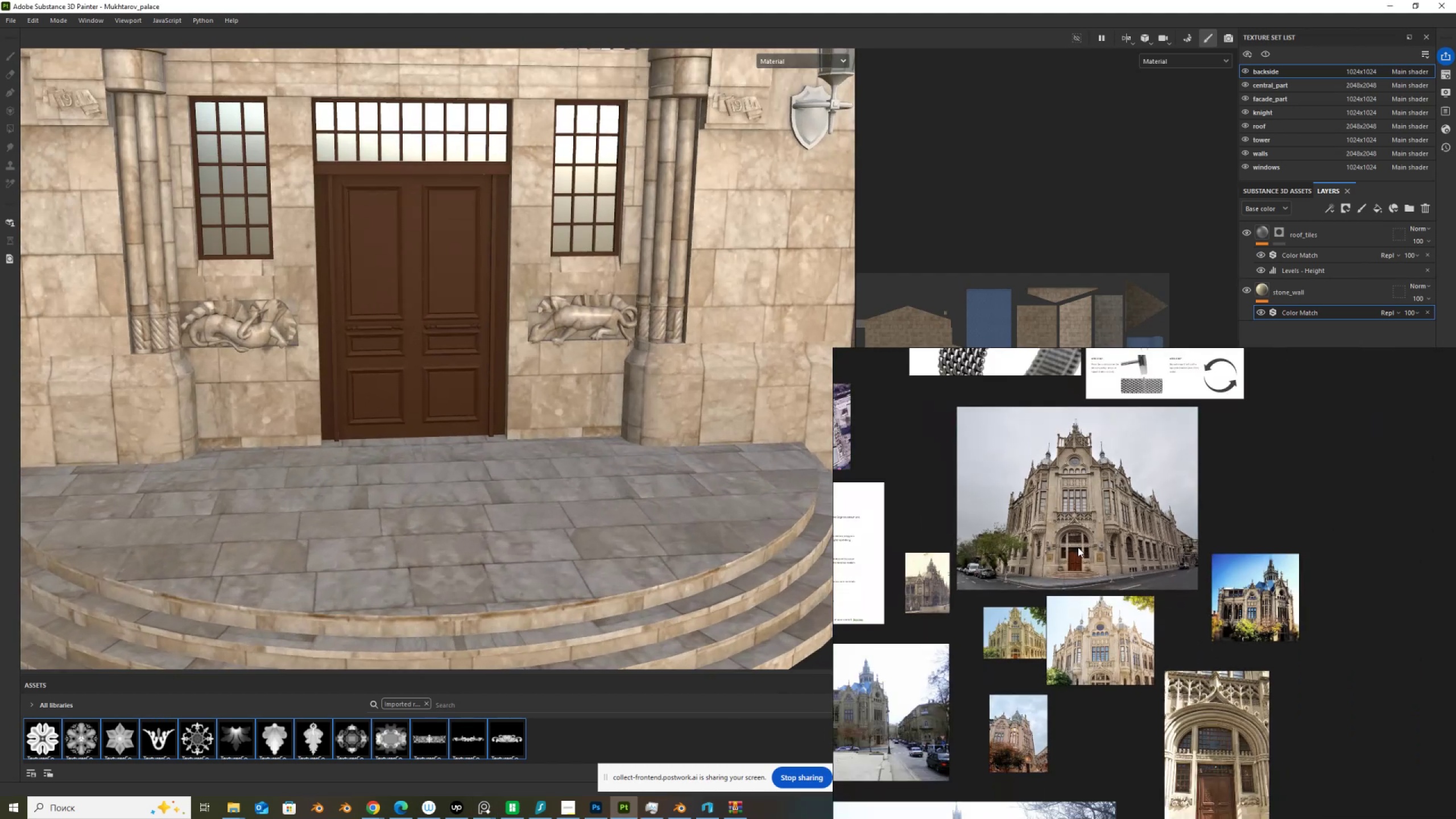 
scroll: coordinate [1309, 707], scroll_direction: up, amount: 12.0
 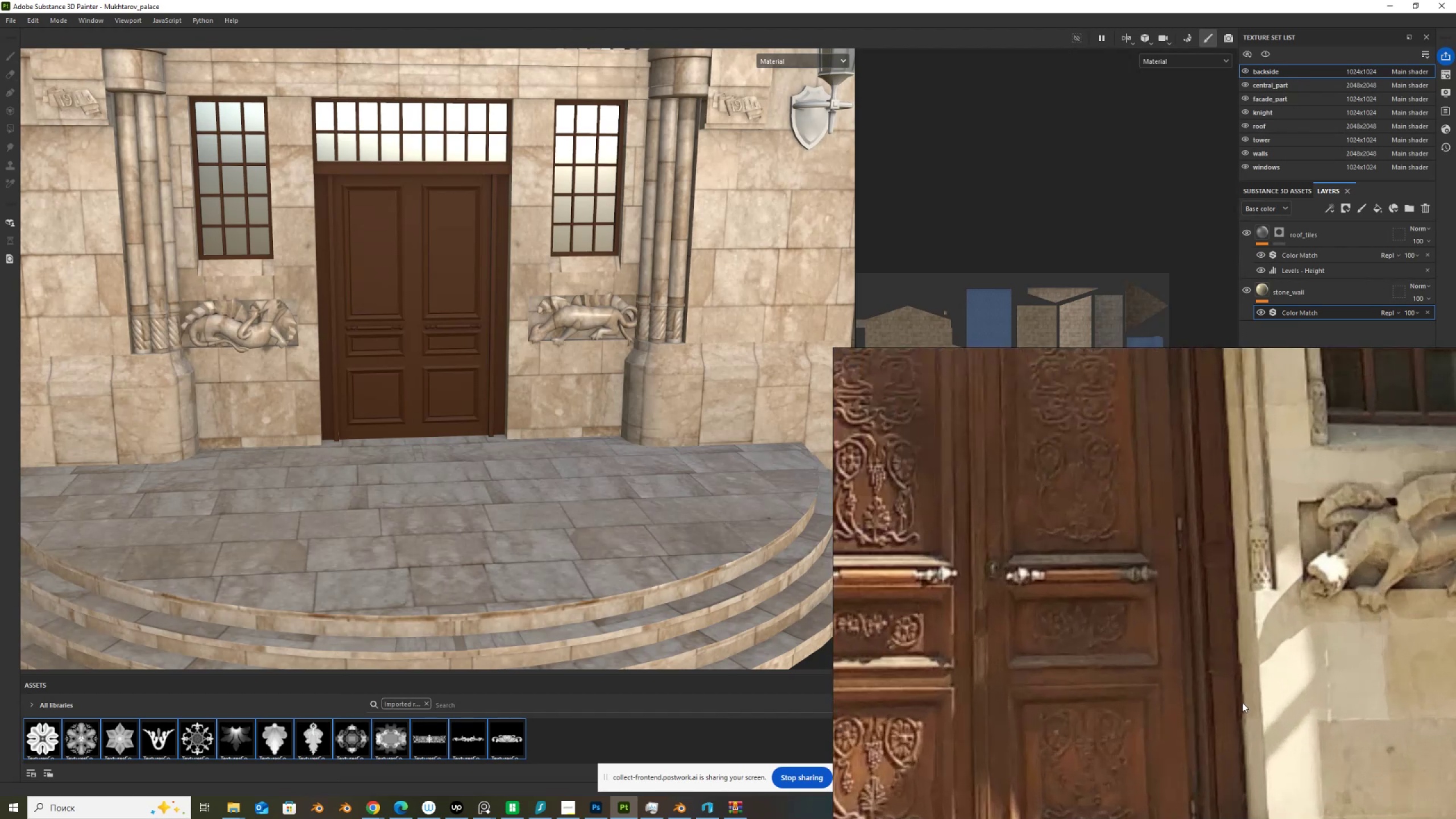 
scroll: coordinate [1181, 694], scroll_direction: down, amount: 2.0
 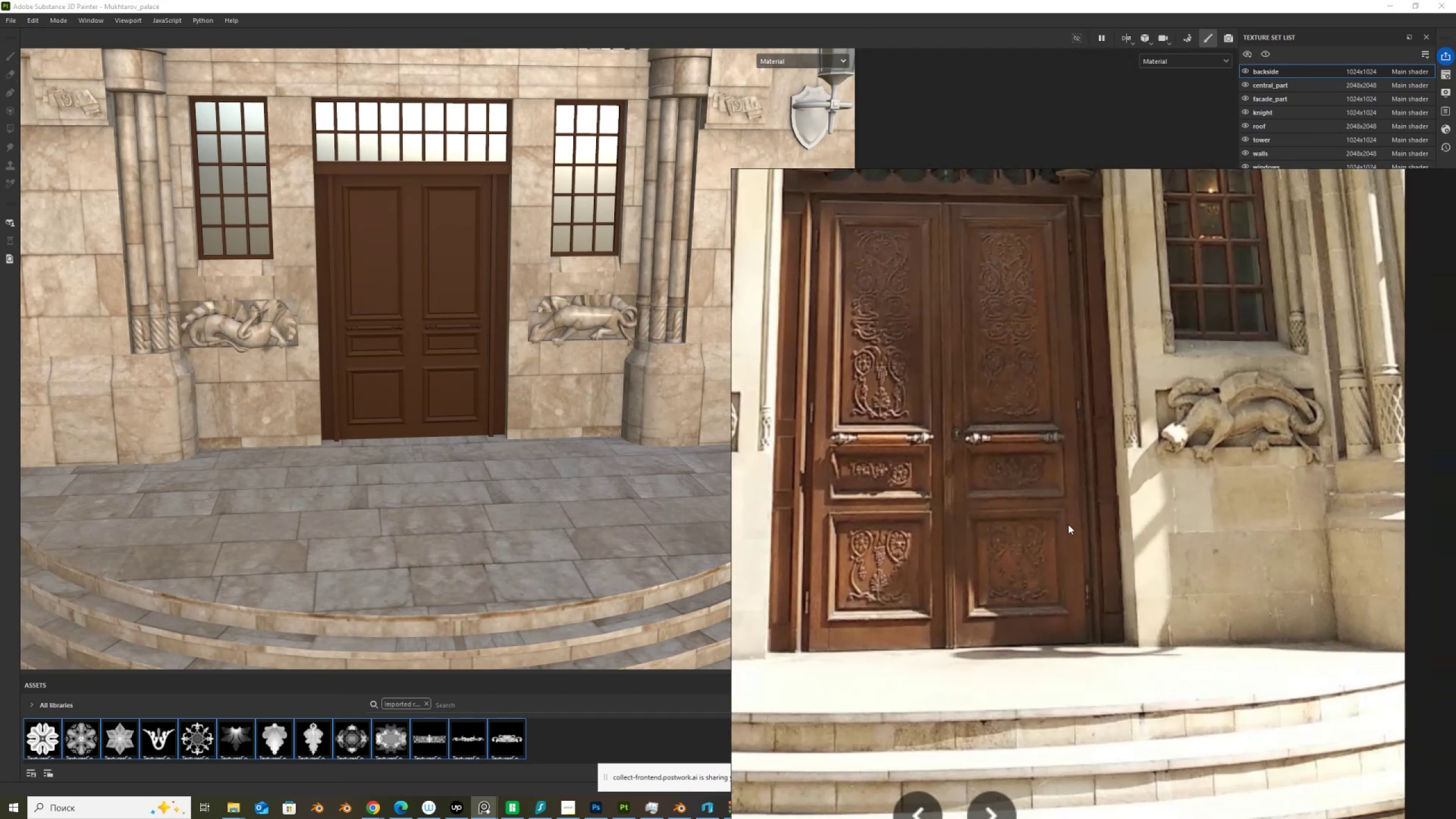 
scroll: coordinate [1056, 553], scroll_direction: up, amount: 1.0
 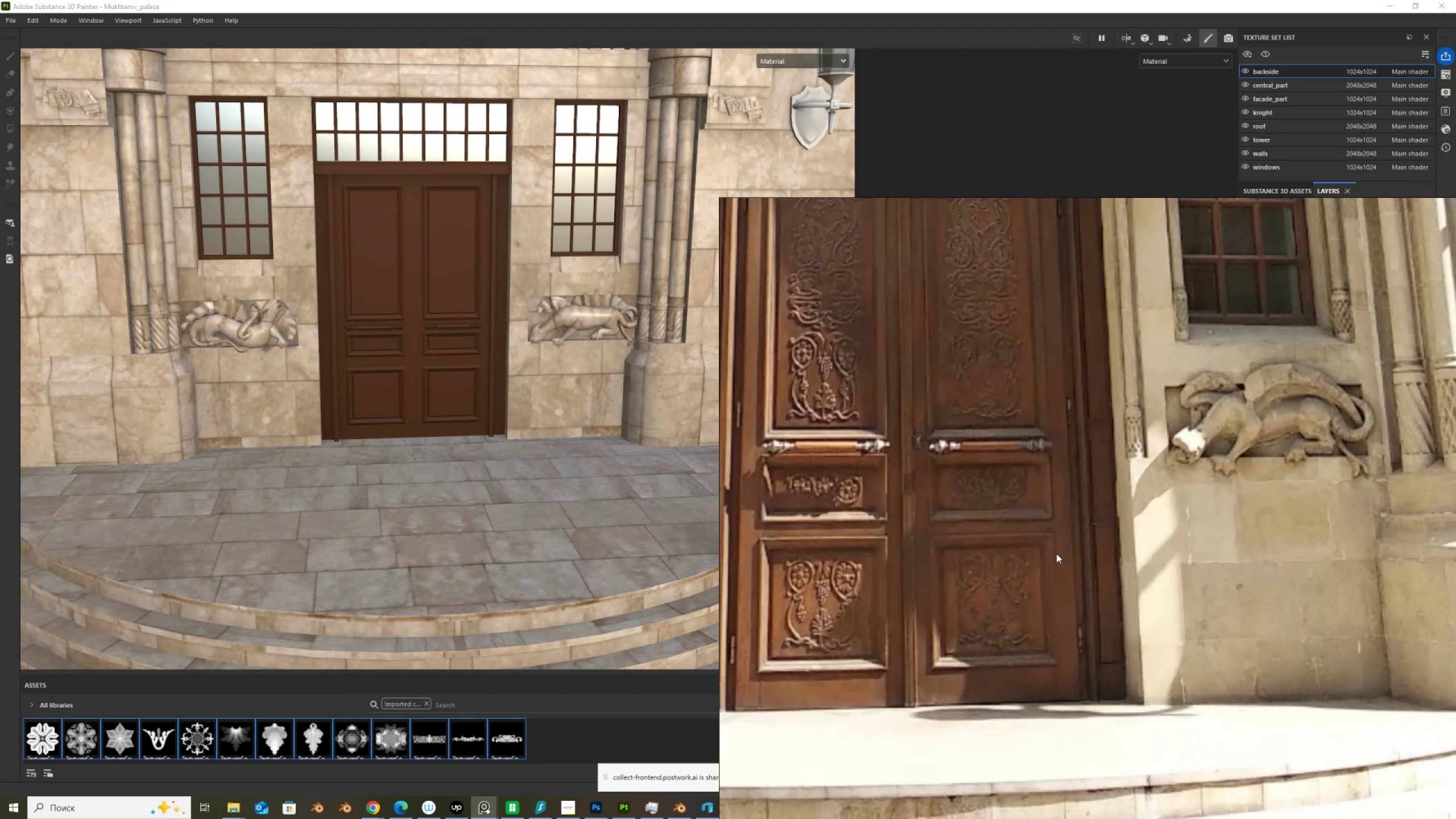 
scroll: coordinate [1056, 553], scroll_direction: down, amount: 1.0
 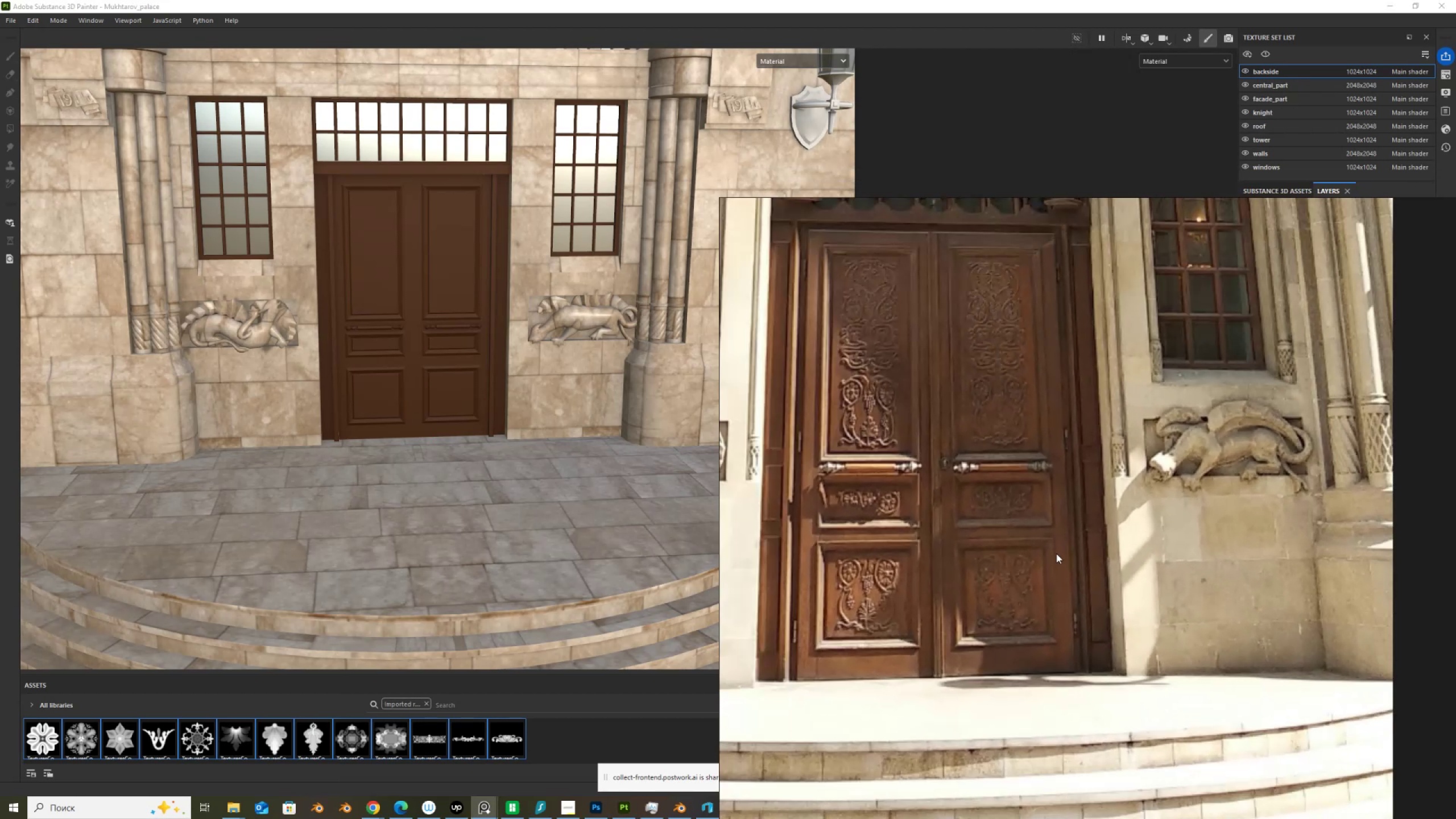 
scroll: coordinate [1056, 553], scroll_direction: up, amount: 2.0
 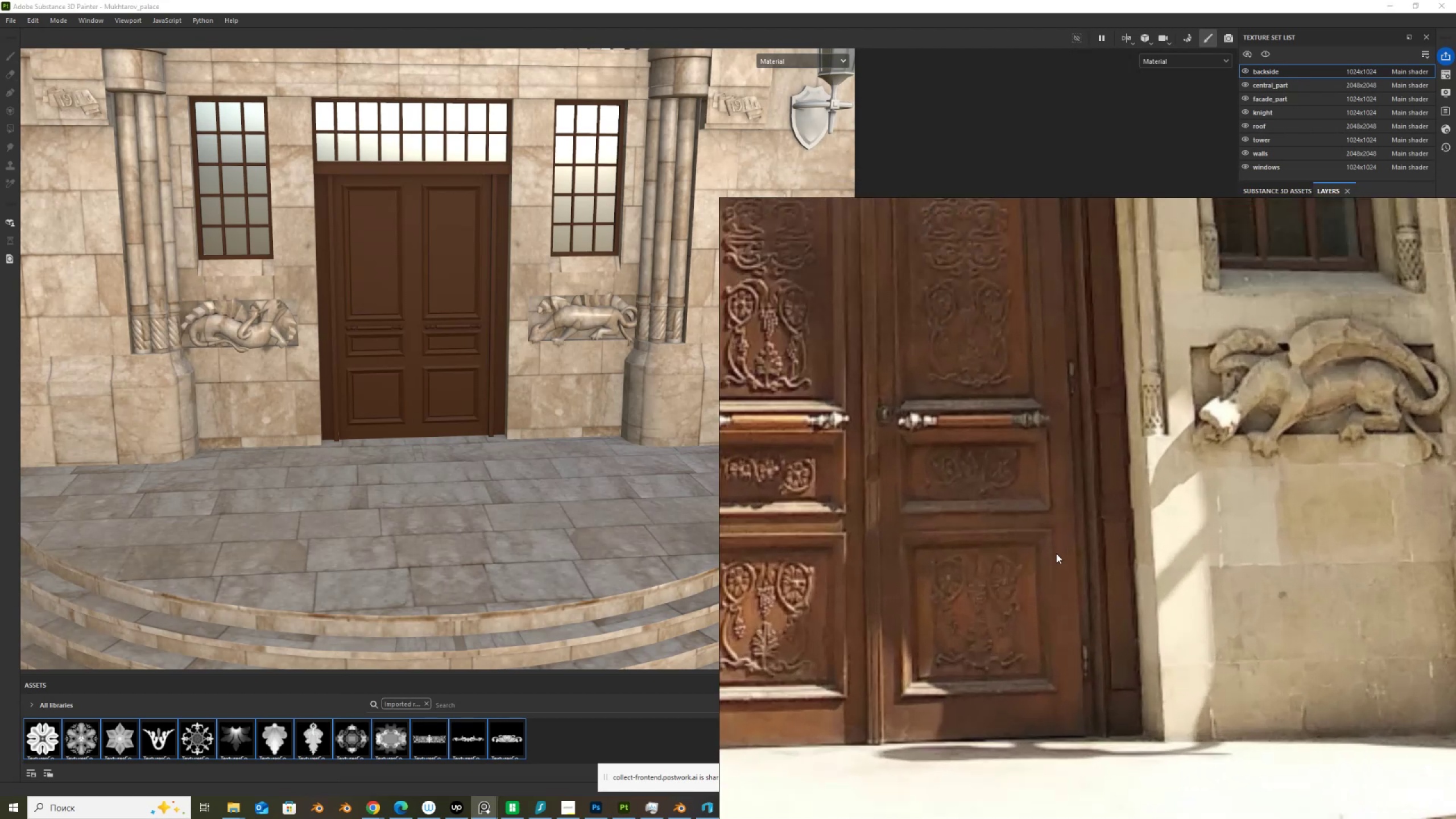 
scroll: coordinate [1056, 553], scroll_direction: down, amount: 3.0
 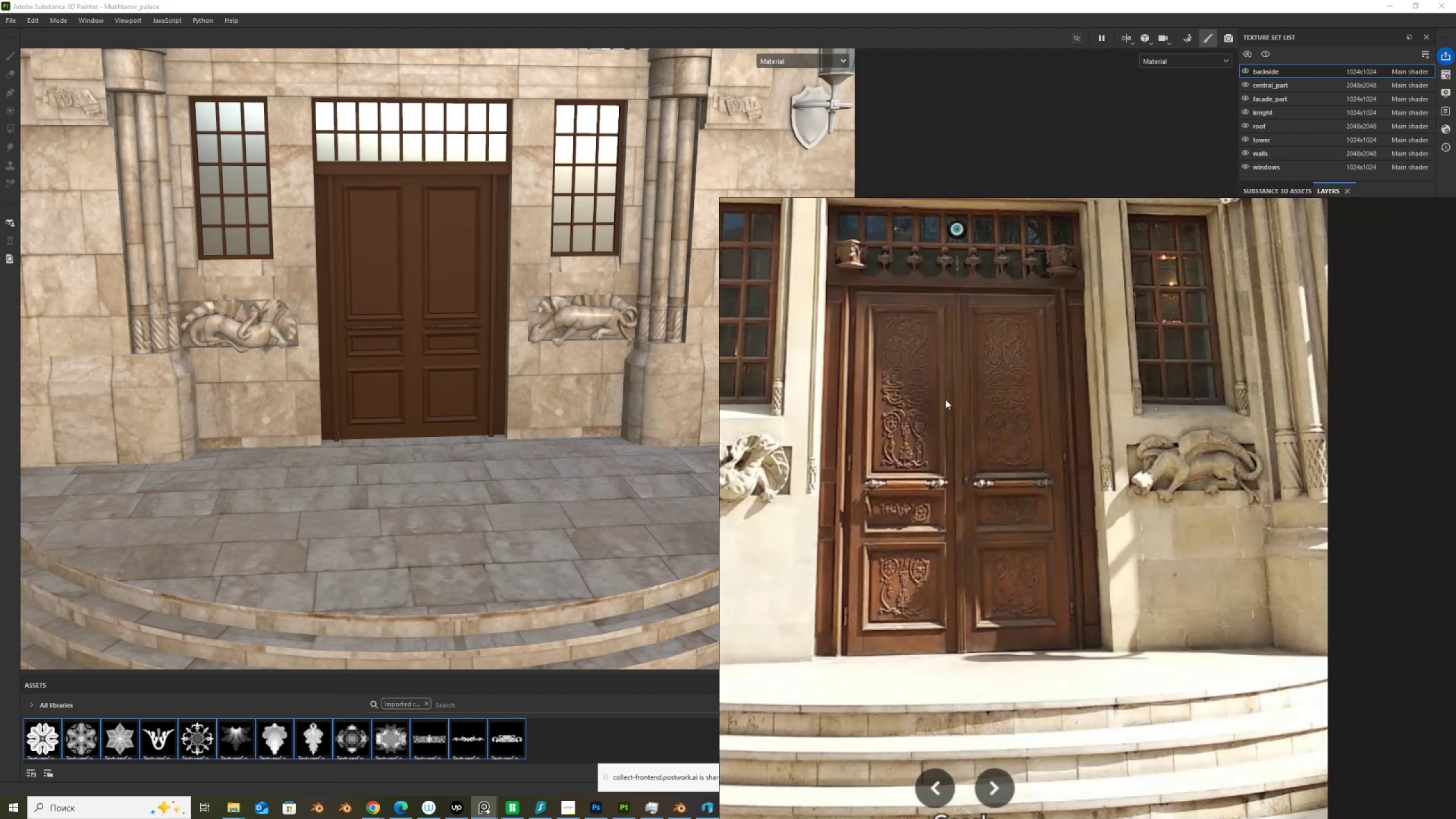 
scroll: coordinate [945, 399], scroll_direction: up, amount: 2.0
 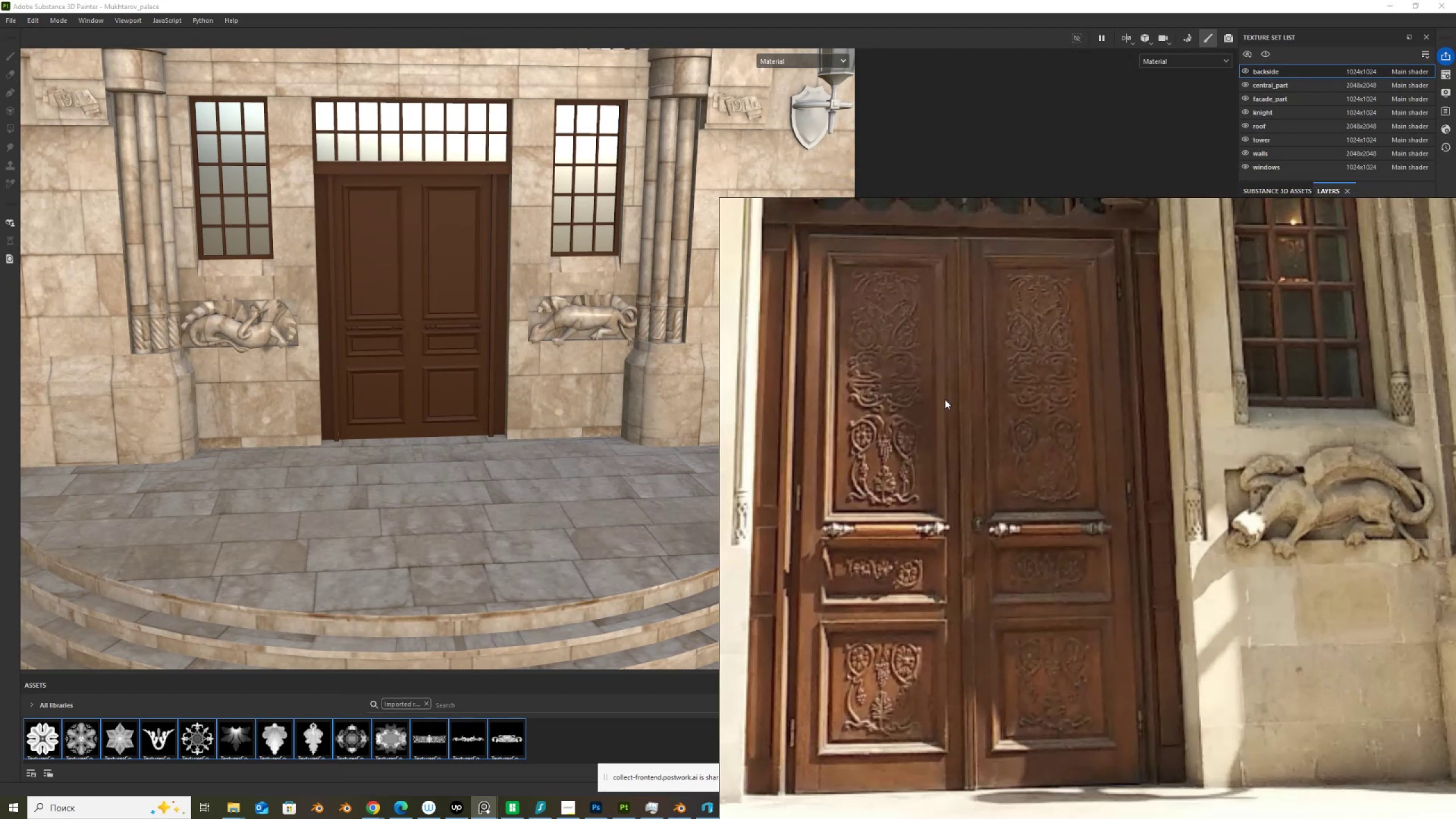 
scroll: coordinate [945, 399], scroll_direction: down, amount: 1.0
 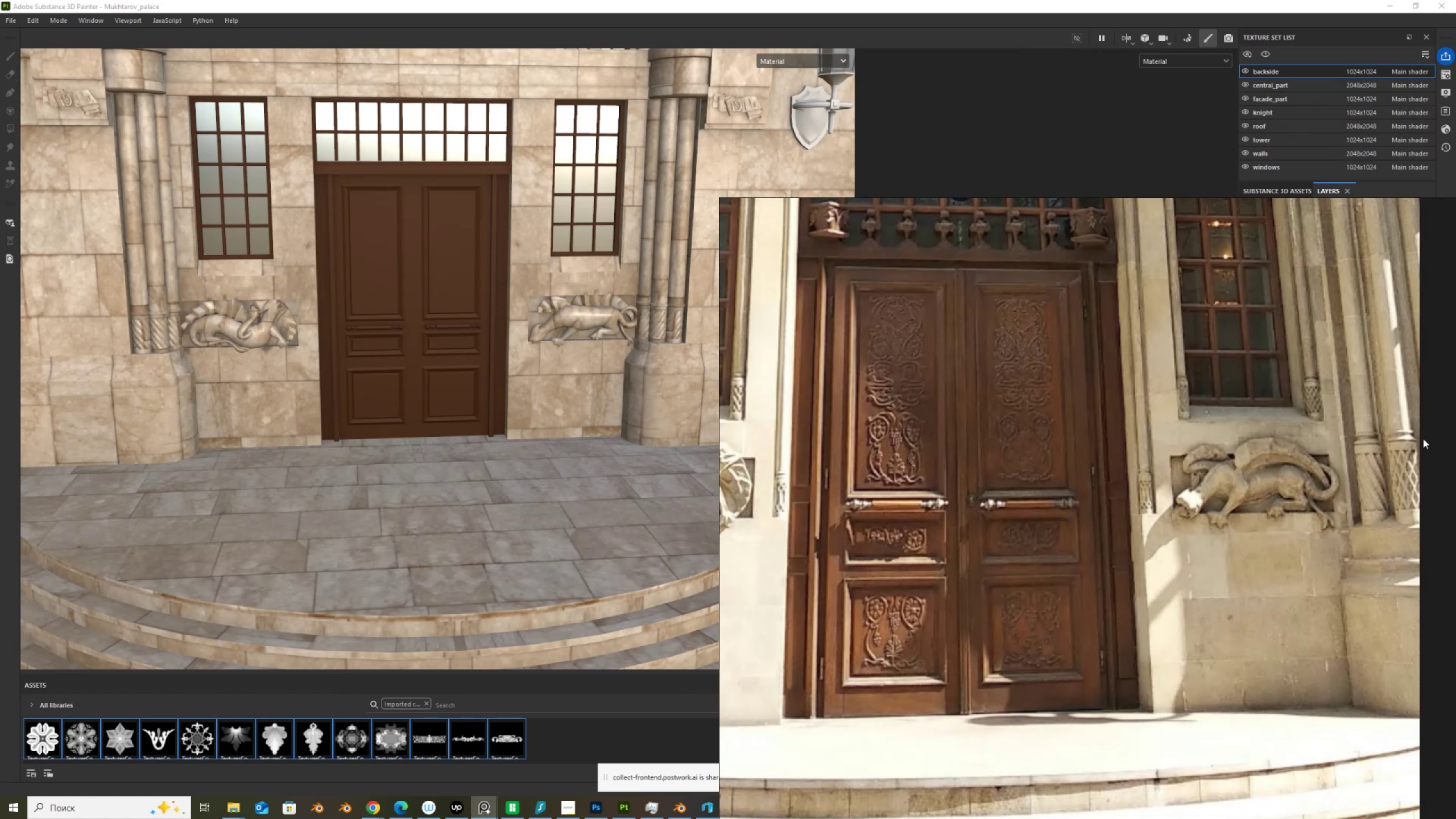 
key(PrintScreen)
 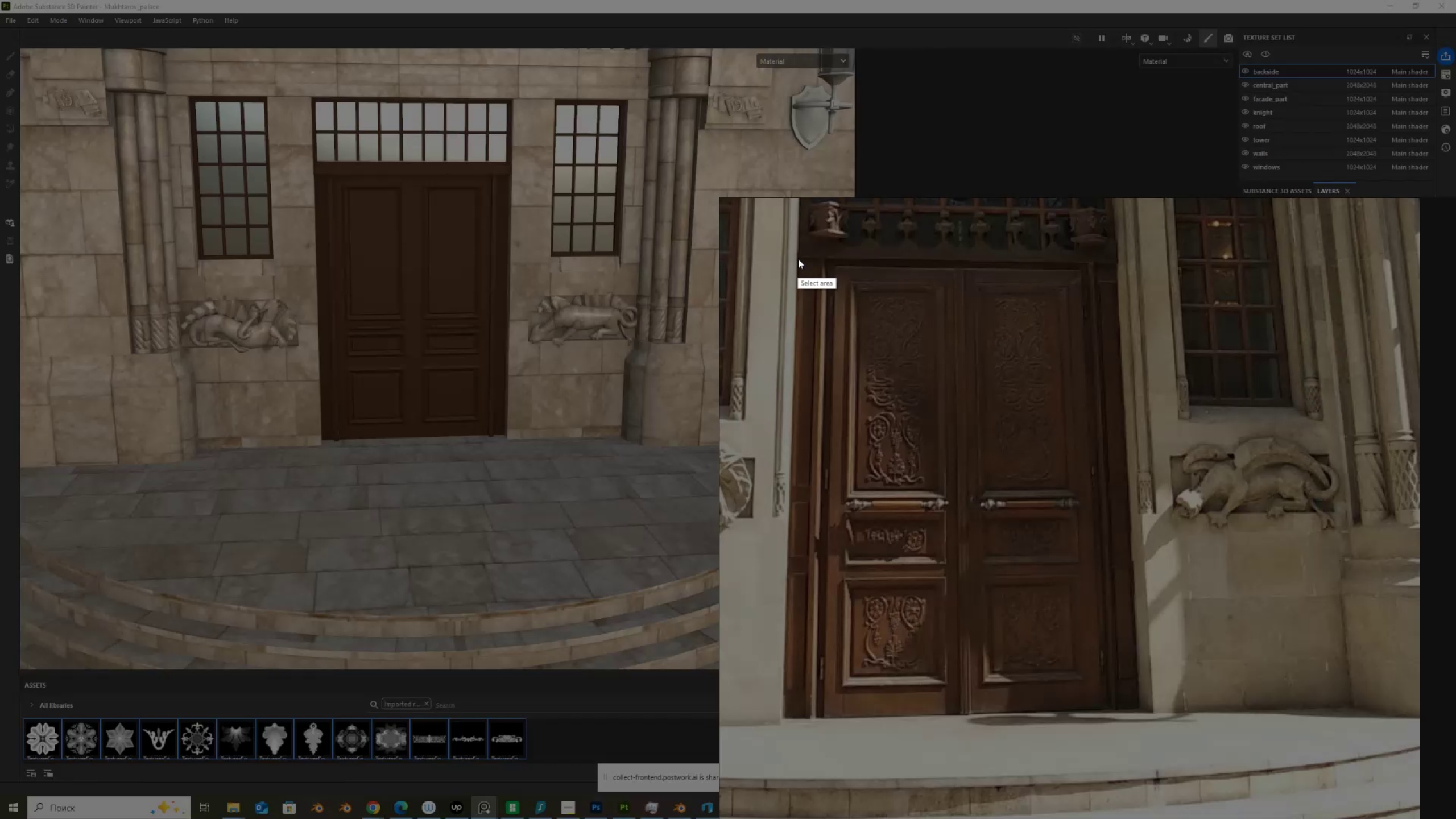 
left_click_drag(start_coordinate=[798, 259], to_coordinate=[1116, 702])
 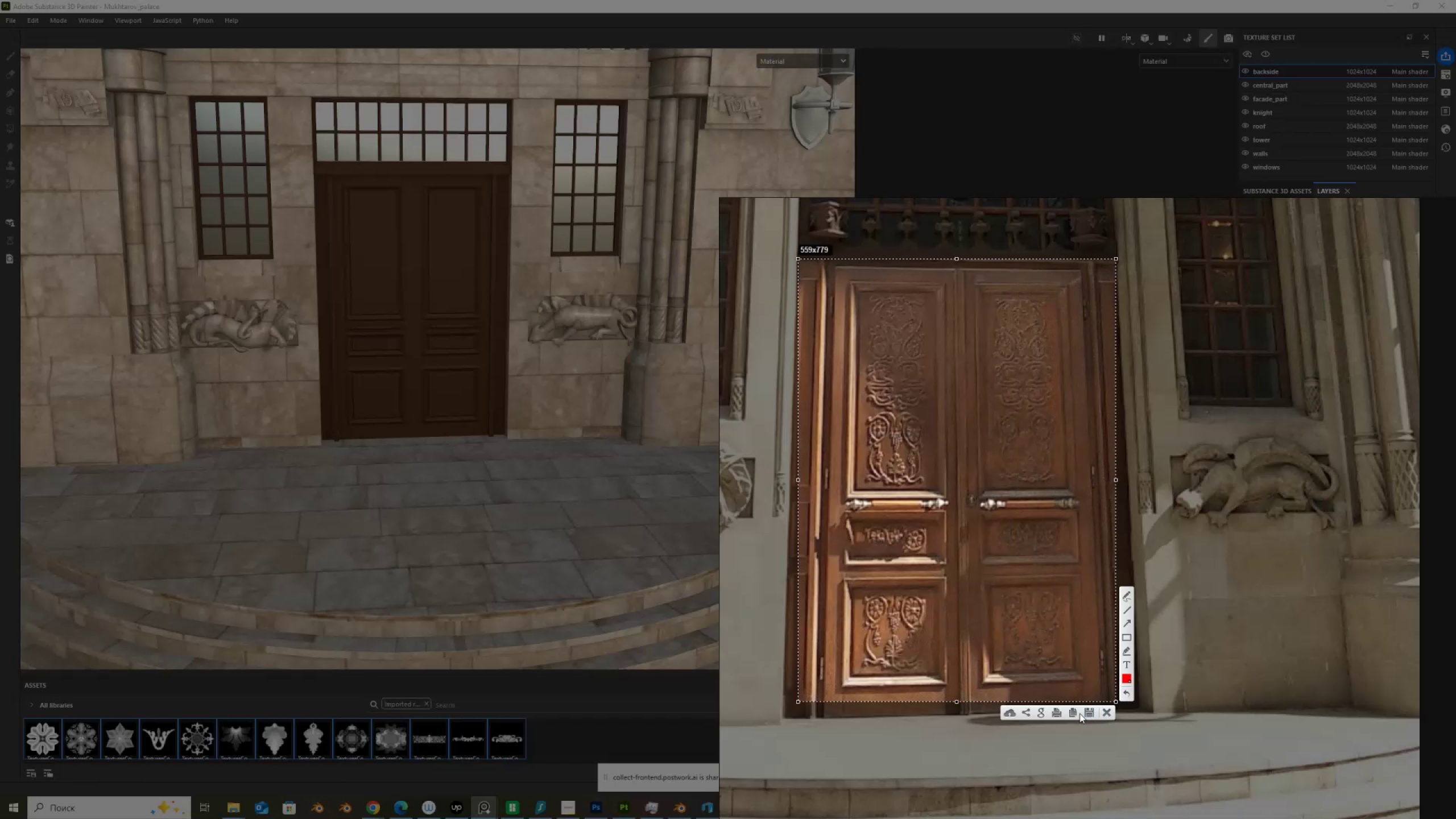 
left_click([1074, 712])
 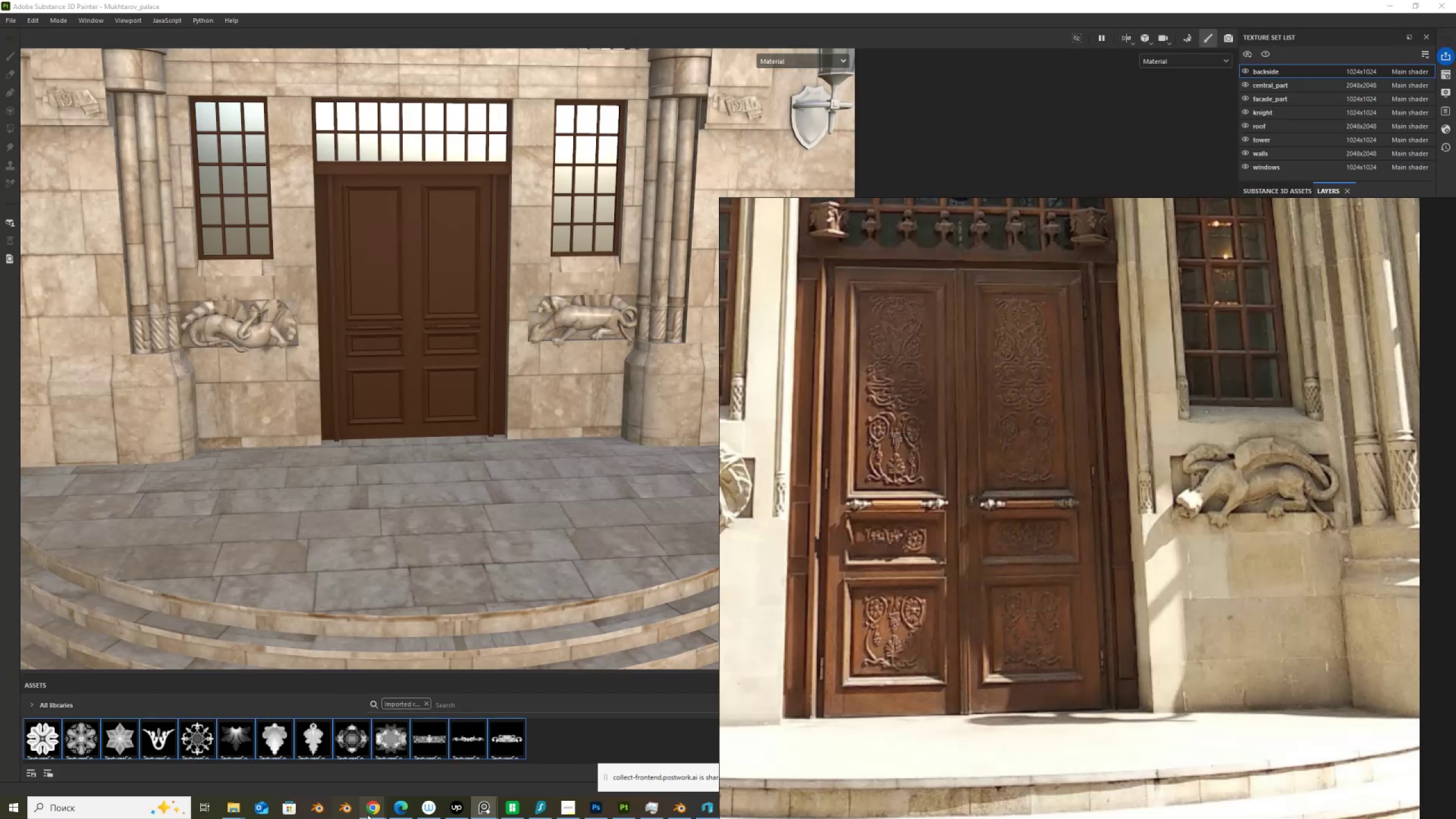 
left_click([372, 813])
 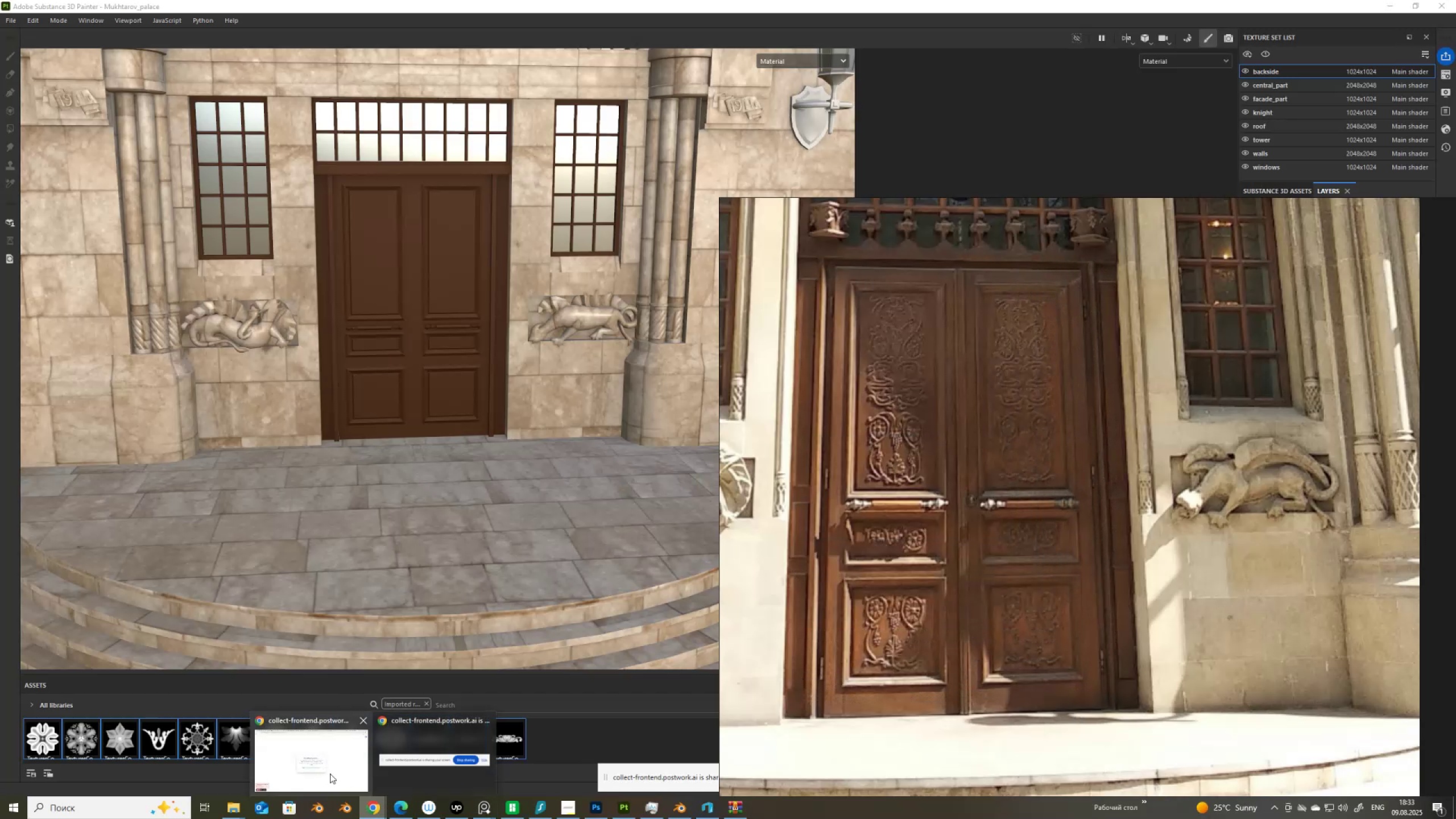 
left_click([330, 774])
 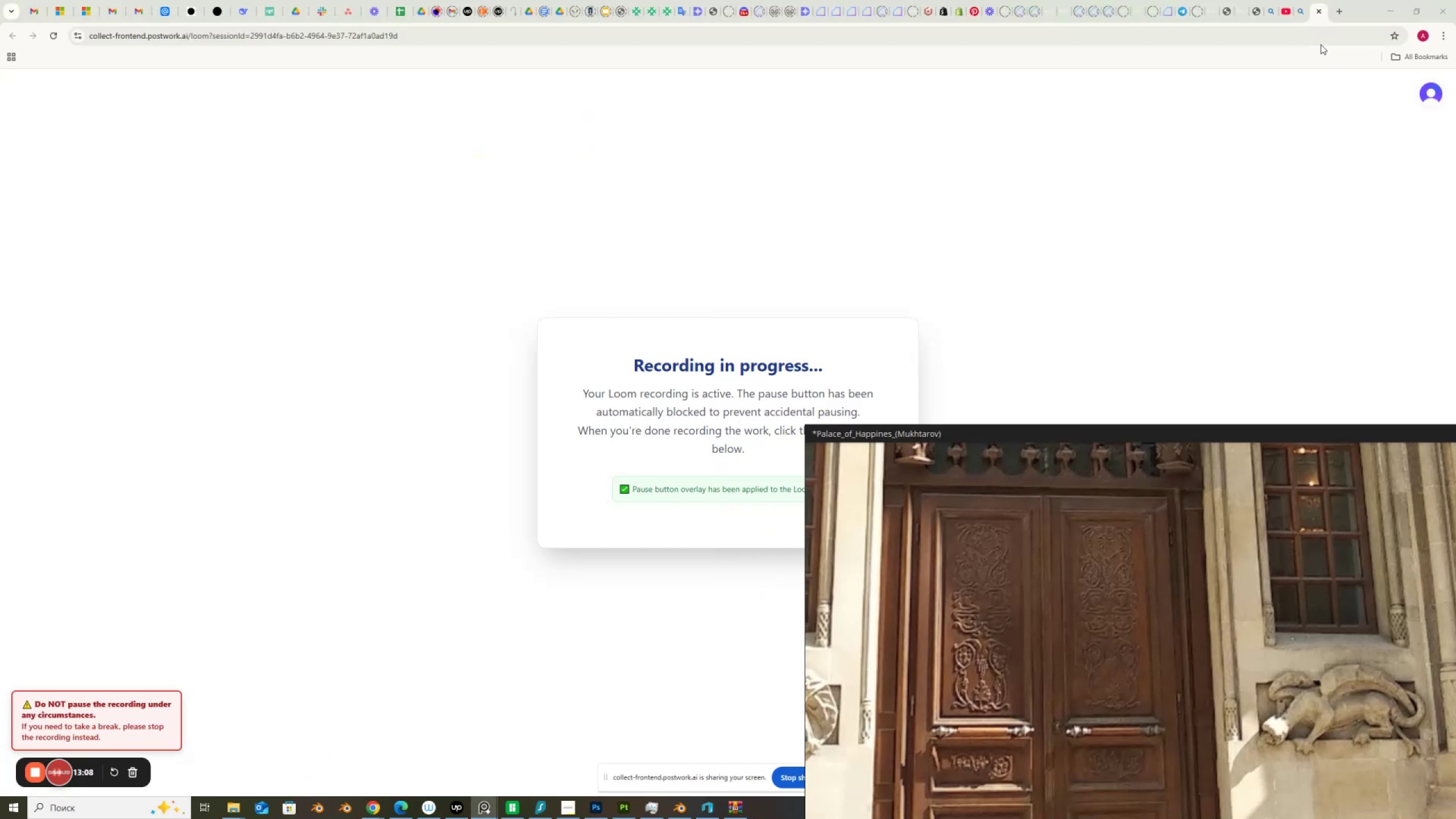 
left_click([1301, 14])
 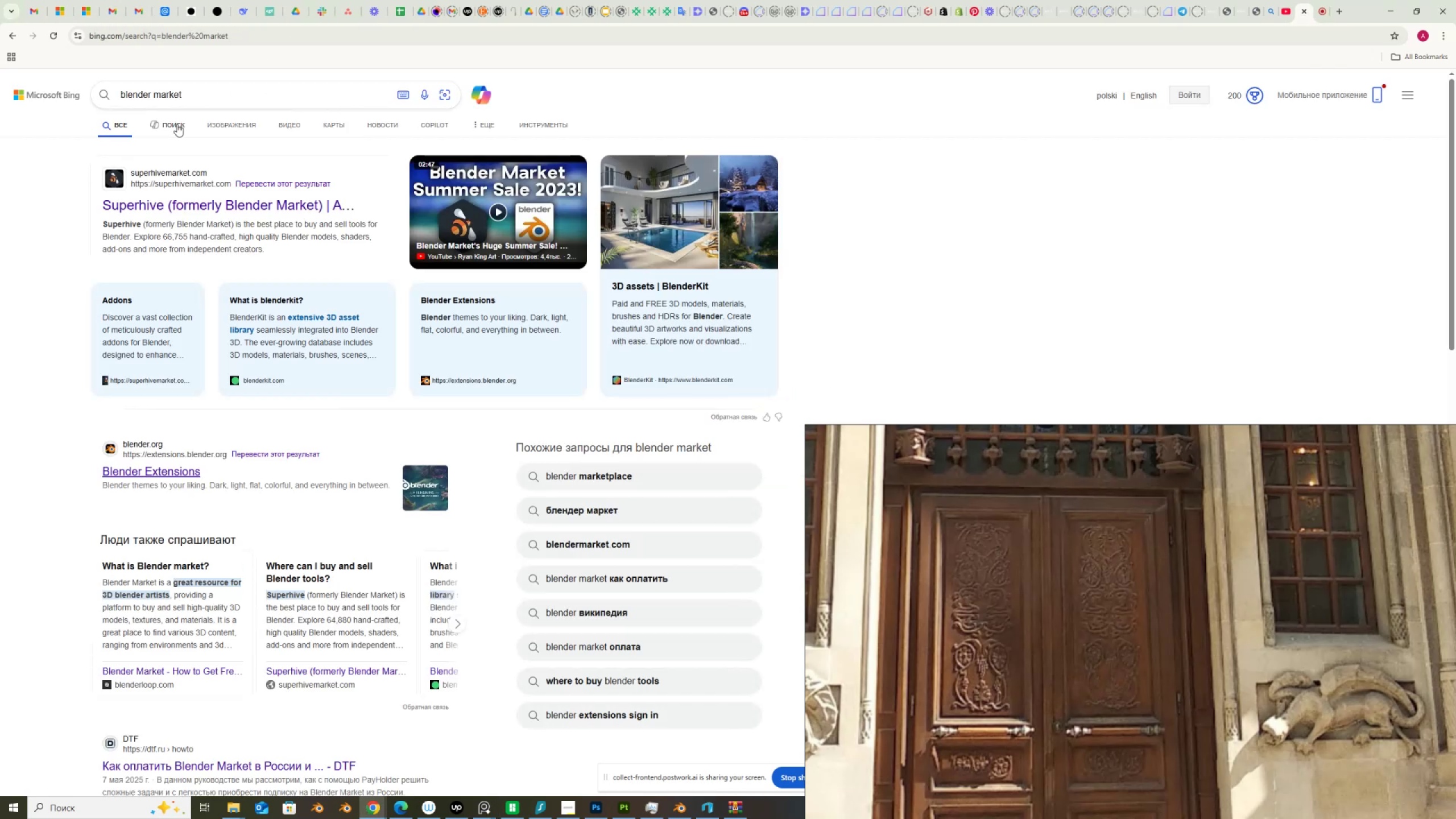 
left_click([225, 126])
 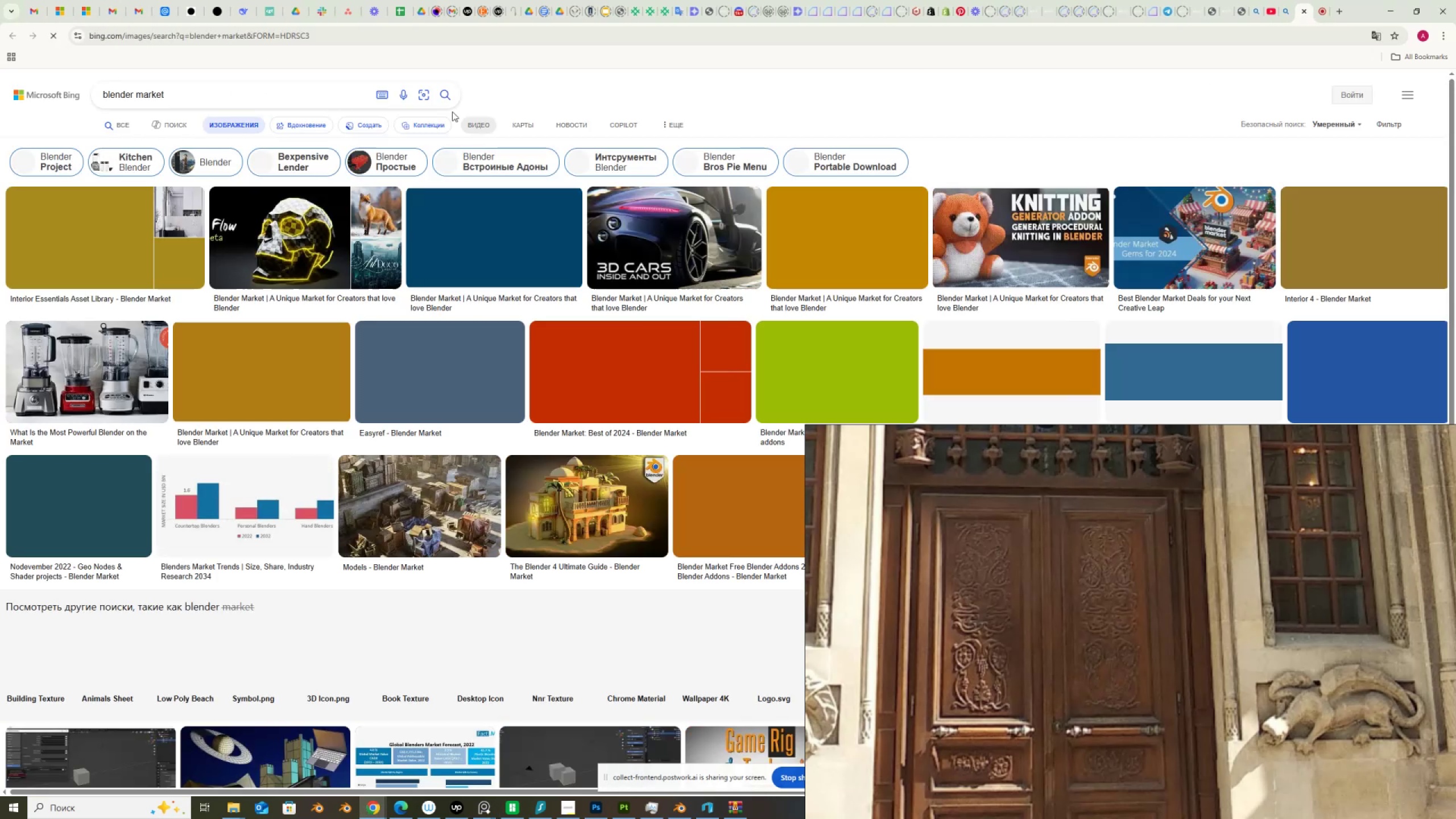 
left_click([427, 98])
 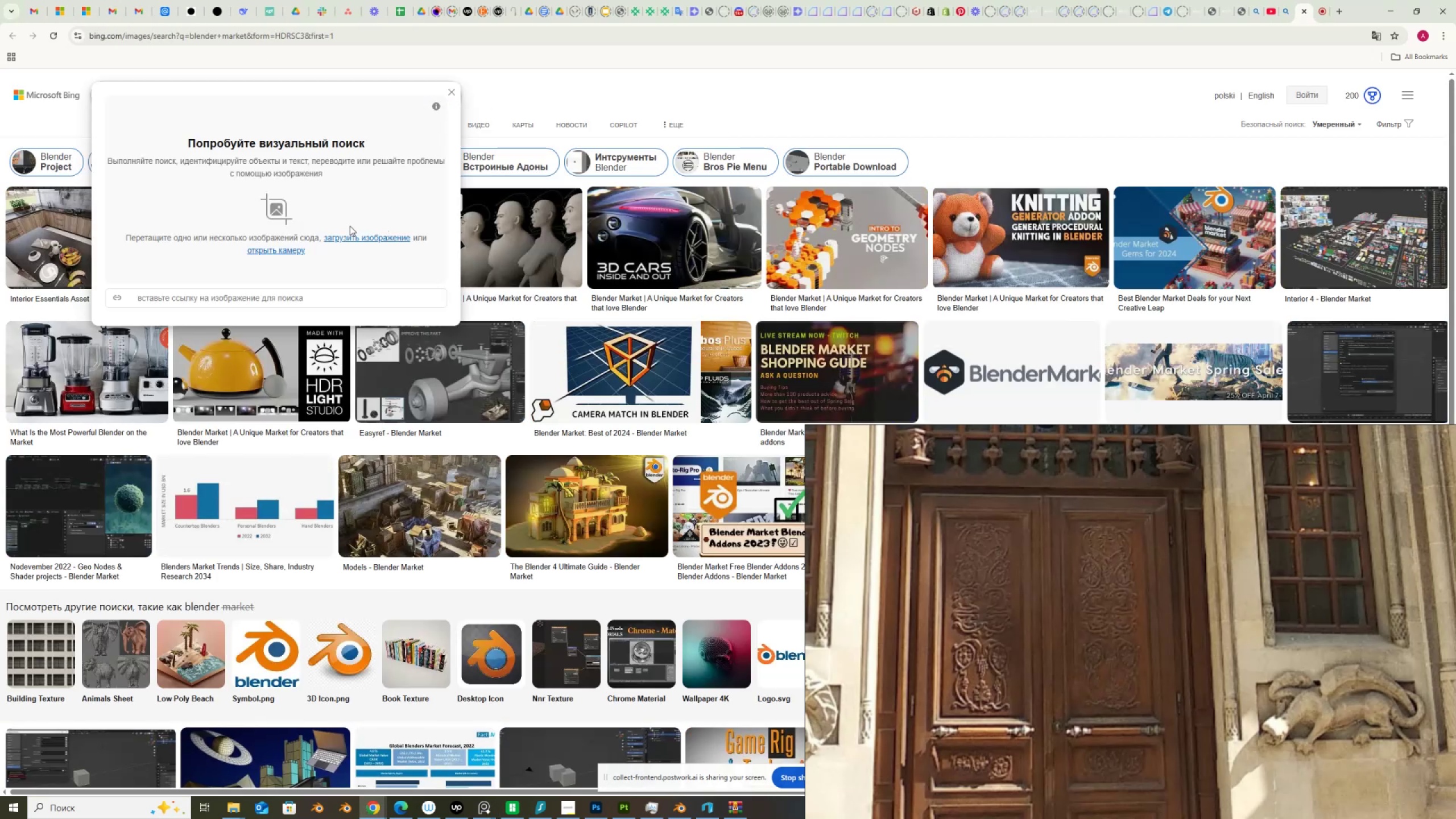 
key(Control+V)
 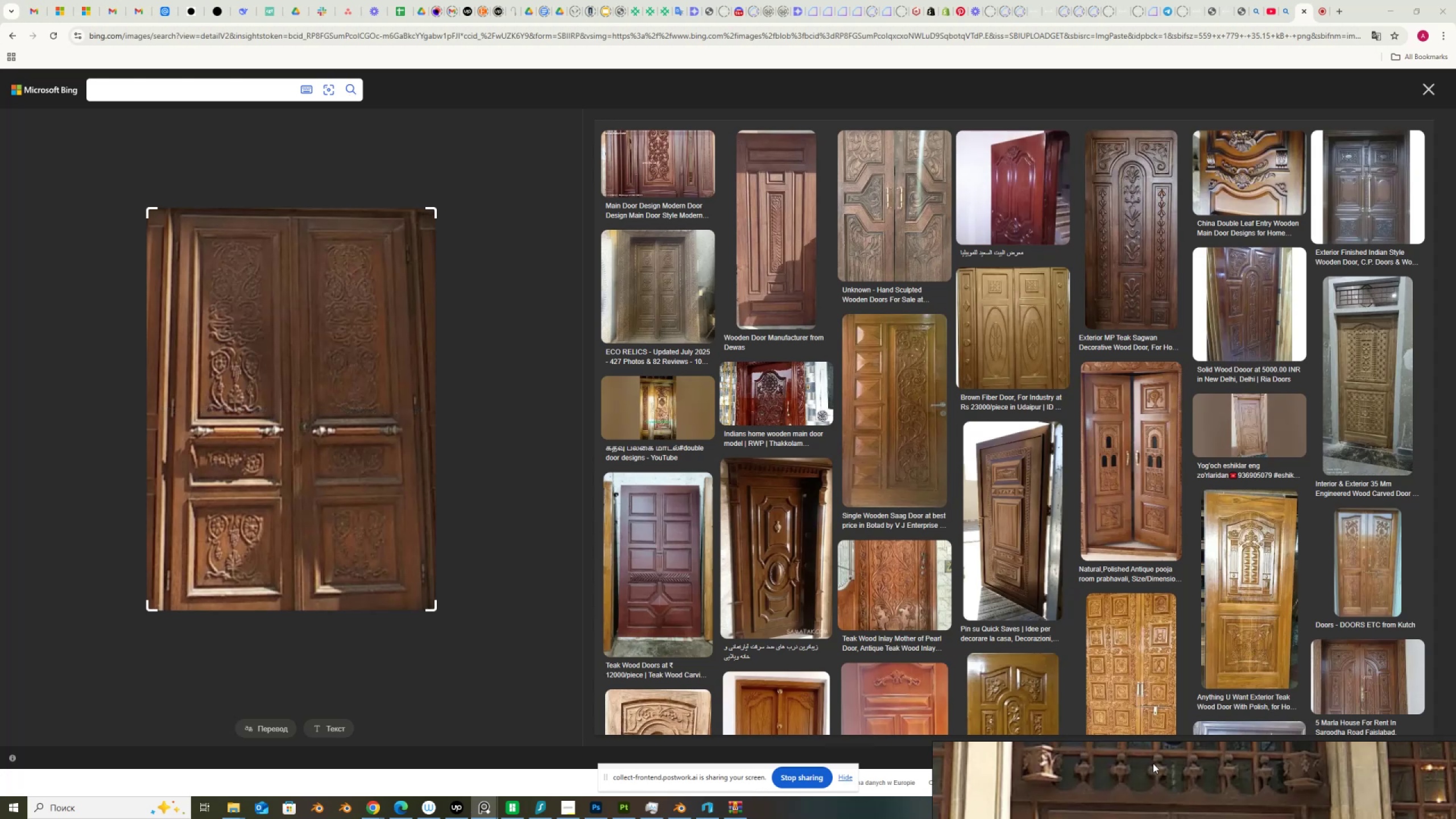 
wait(10.77)
 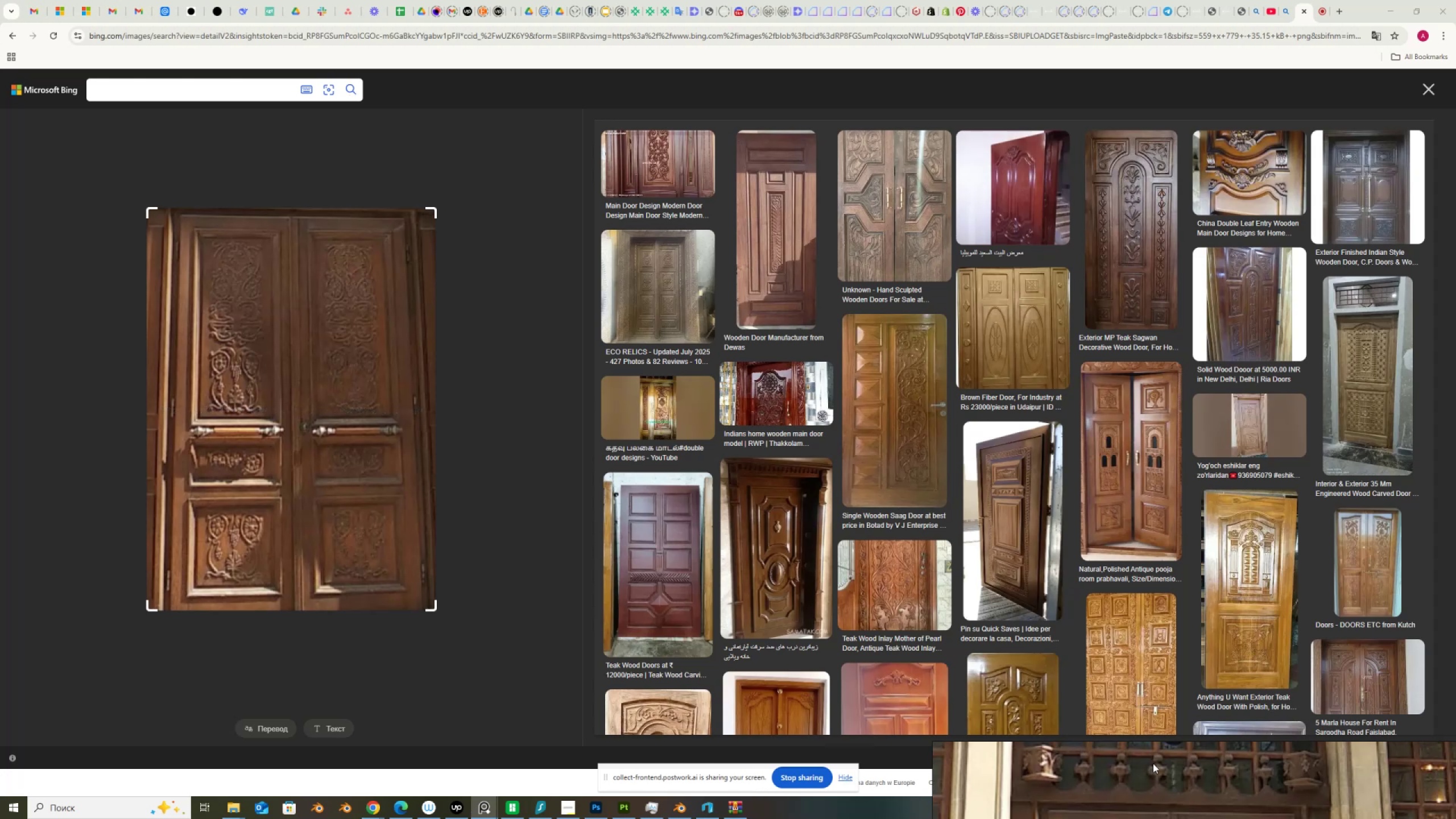 
scroll: coordinate [1063, 648], scroll_direction: down, amount: 14.0
 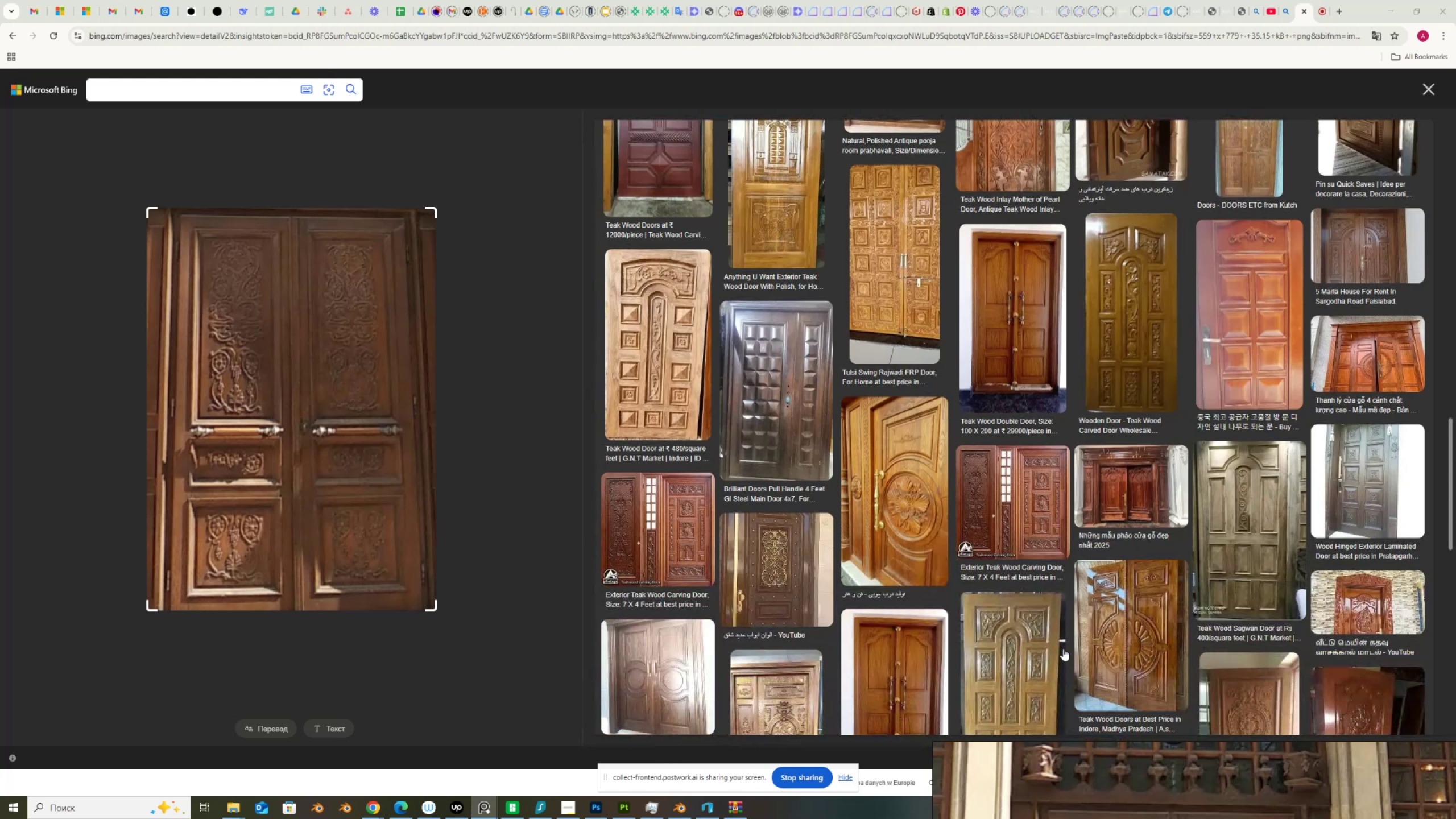 
scroll: coordinate [1063, 648], scroll_direction: down, amount: 17.0
 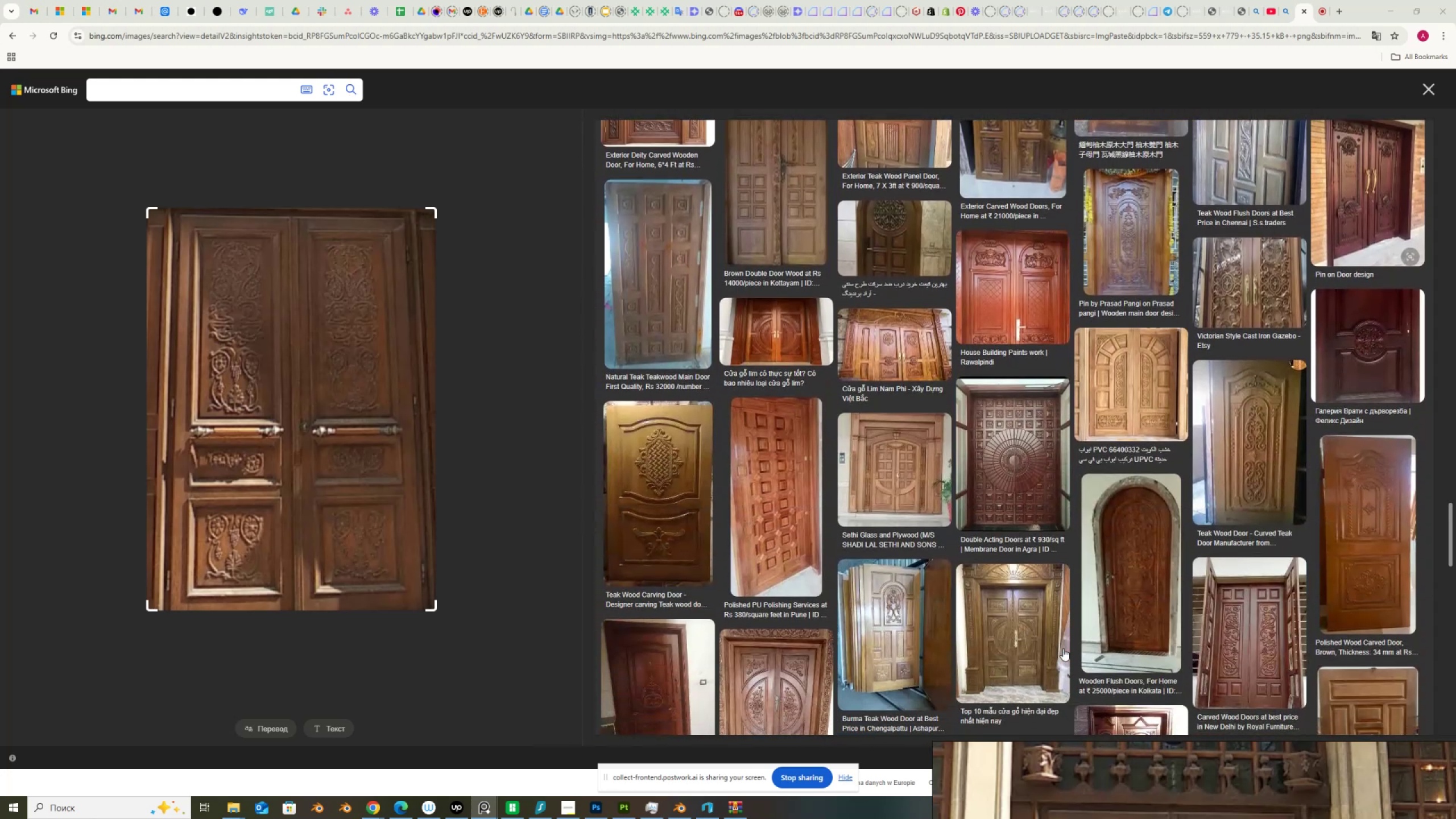 
scroll: coordinate [1063, 648], scroll_direction: down, amount: 8.0
 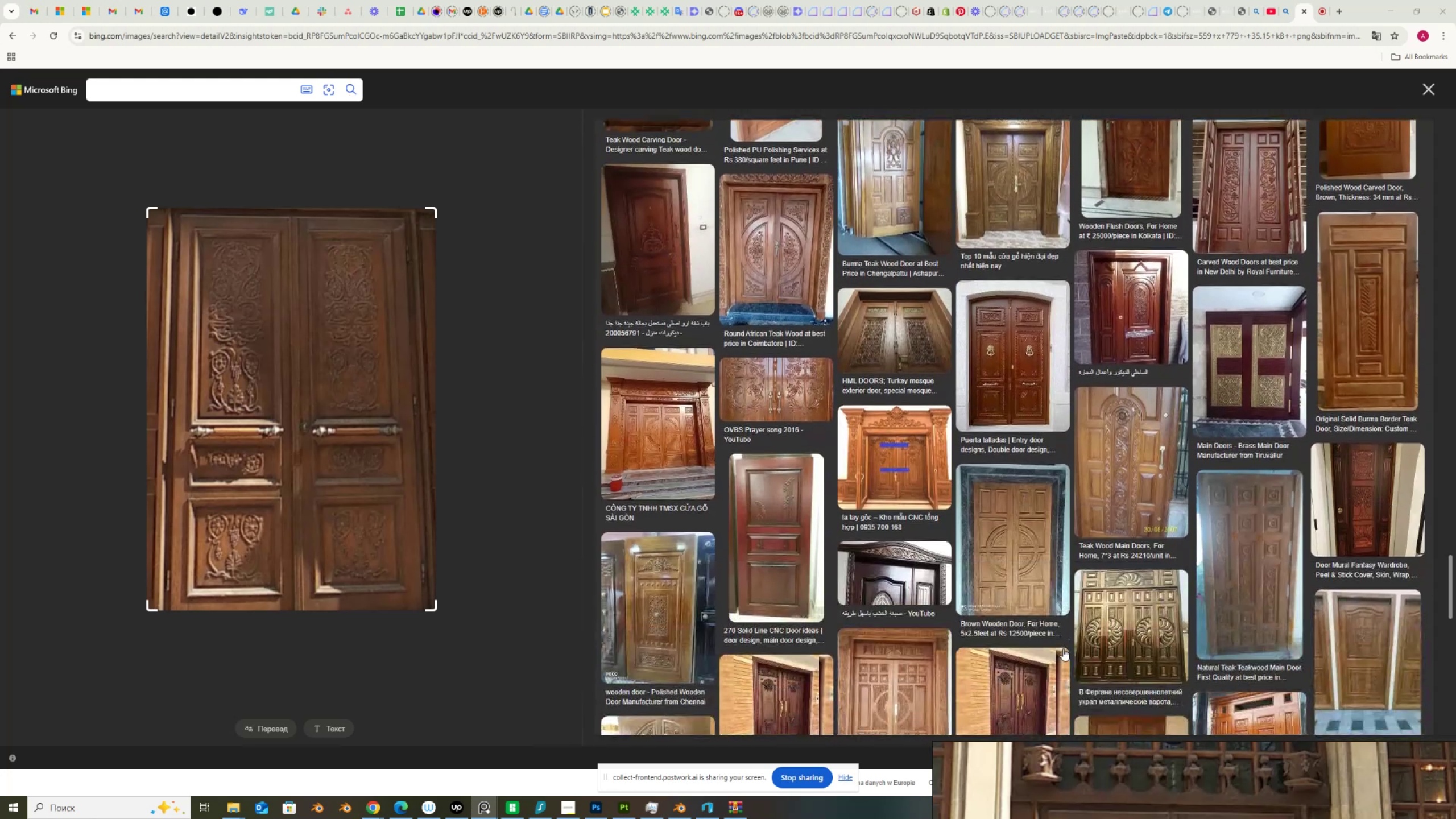 
scroll: coordinate [1063, 648], scroll_direction: up, amount: 23.0
 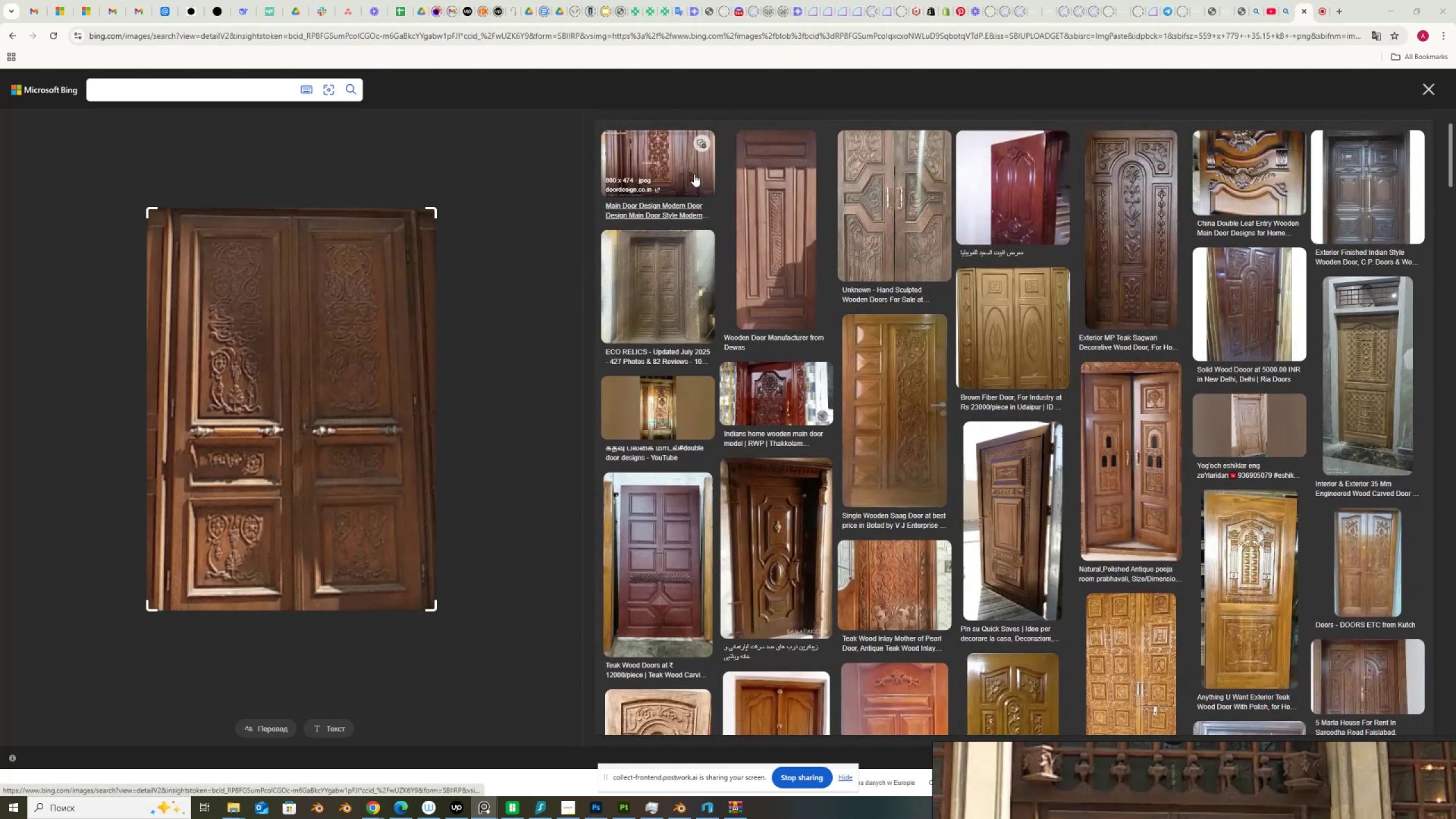 
left_click([667, 169])
 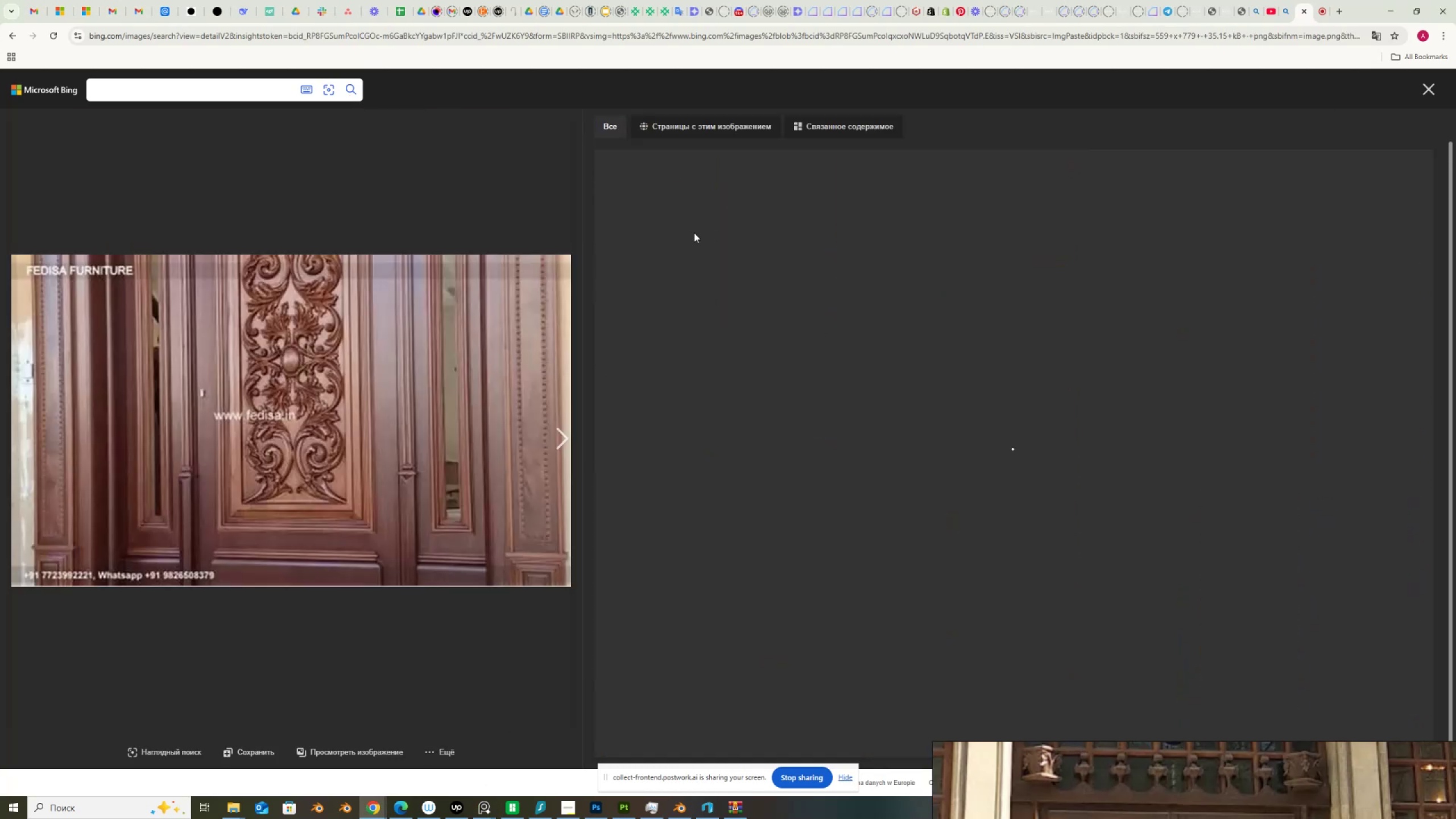 
mouse_move([694, 341])
 